 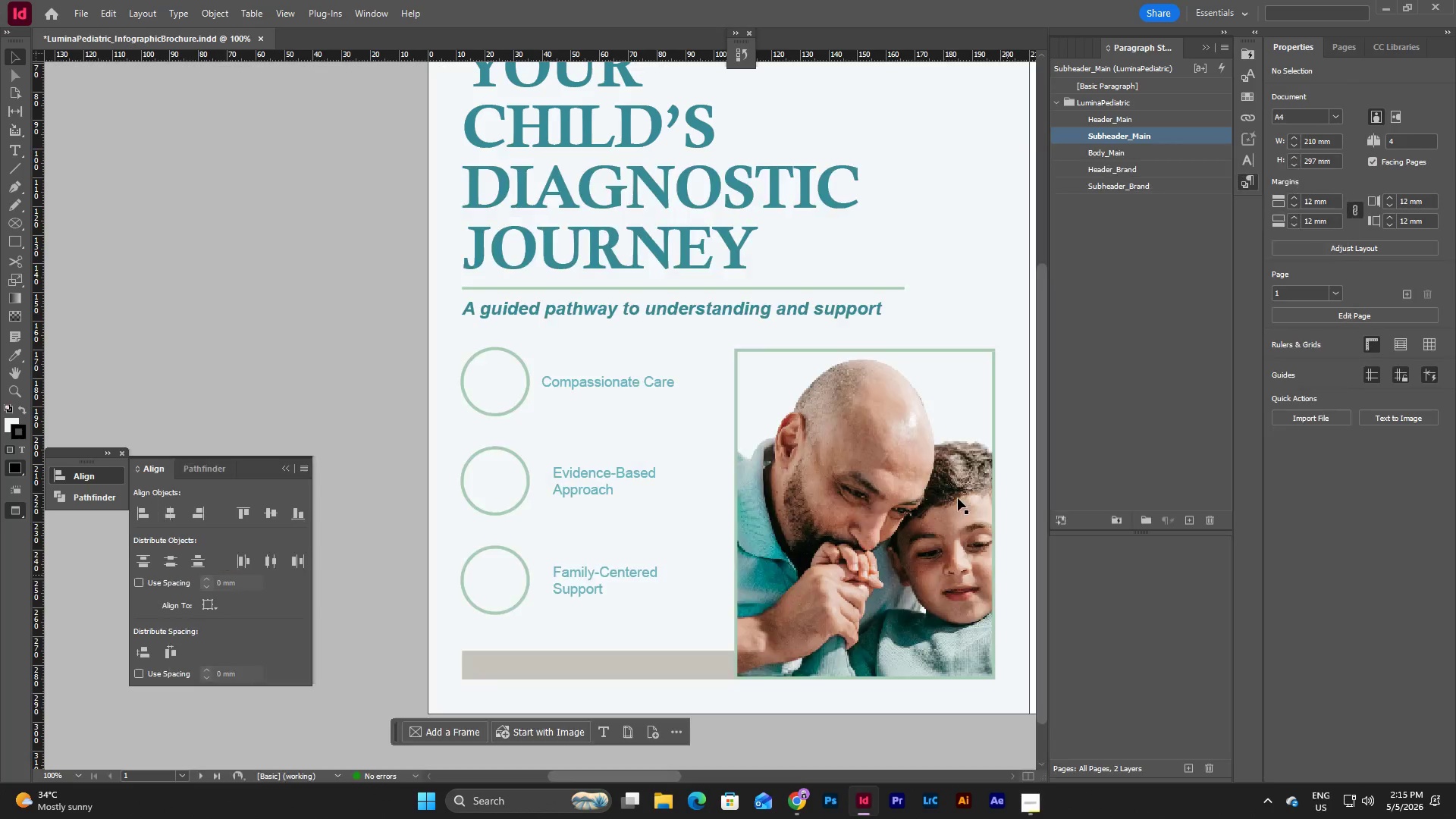 
scroll: coordinate [739, 369], scroll_direction: up, amount: 4.0
 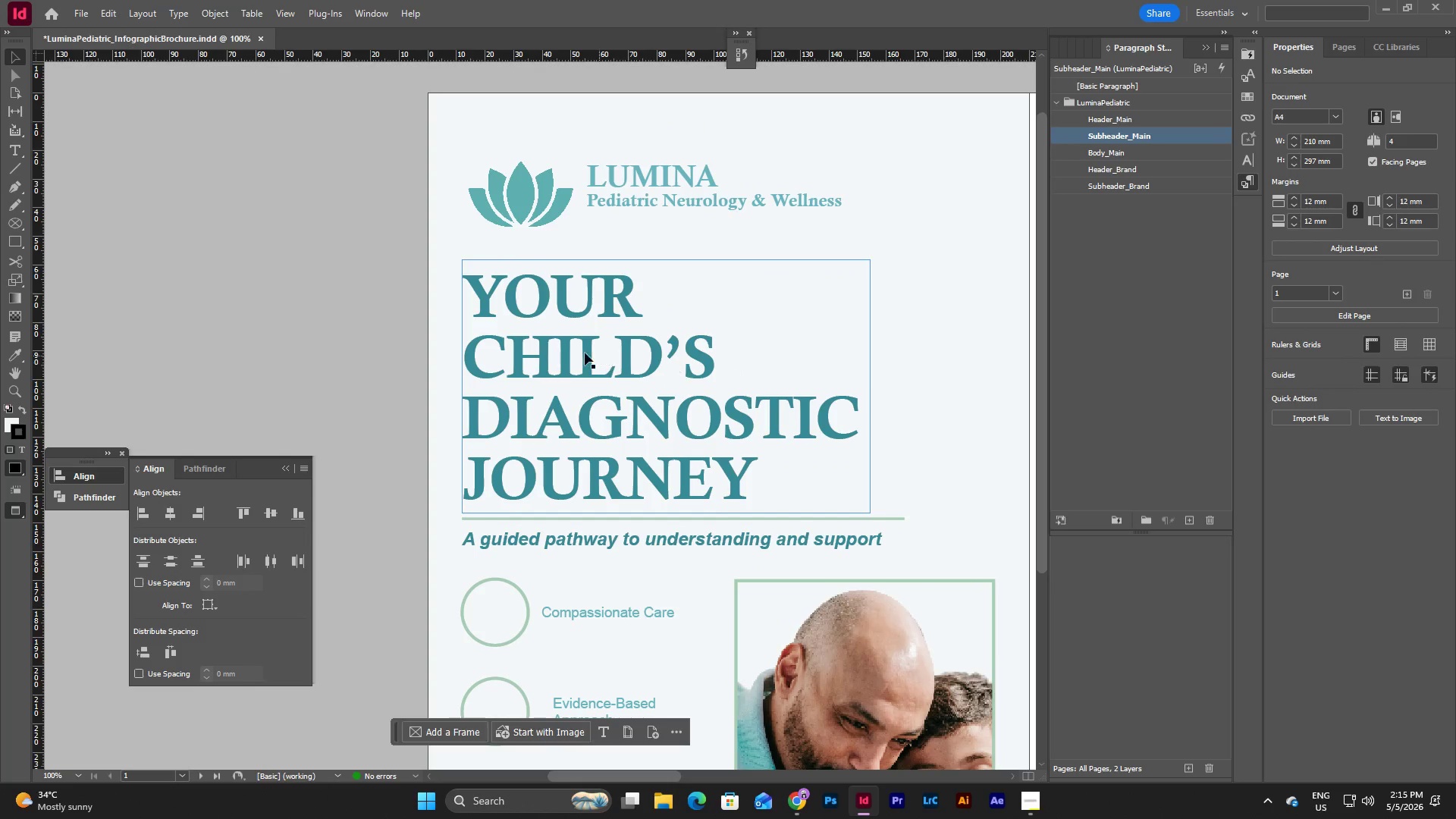 
left_click([218, 10])
 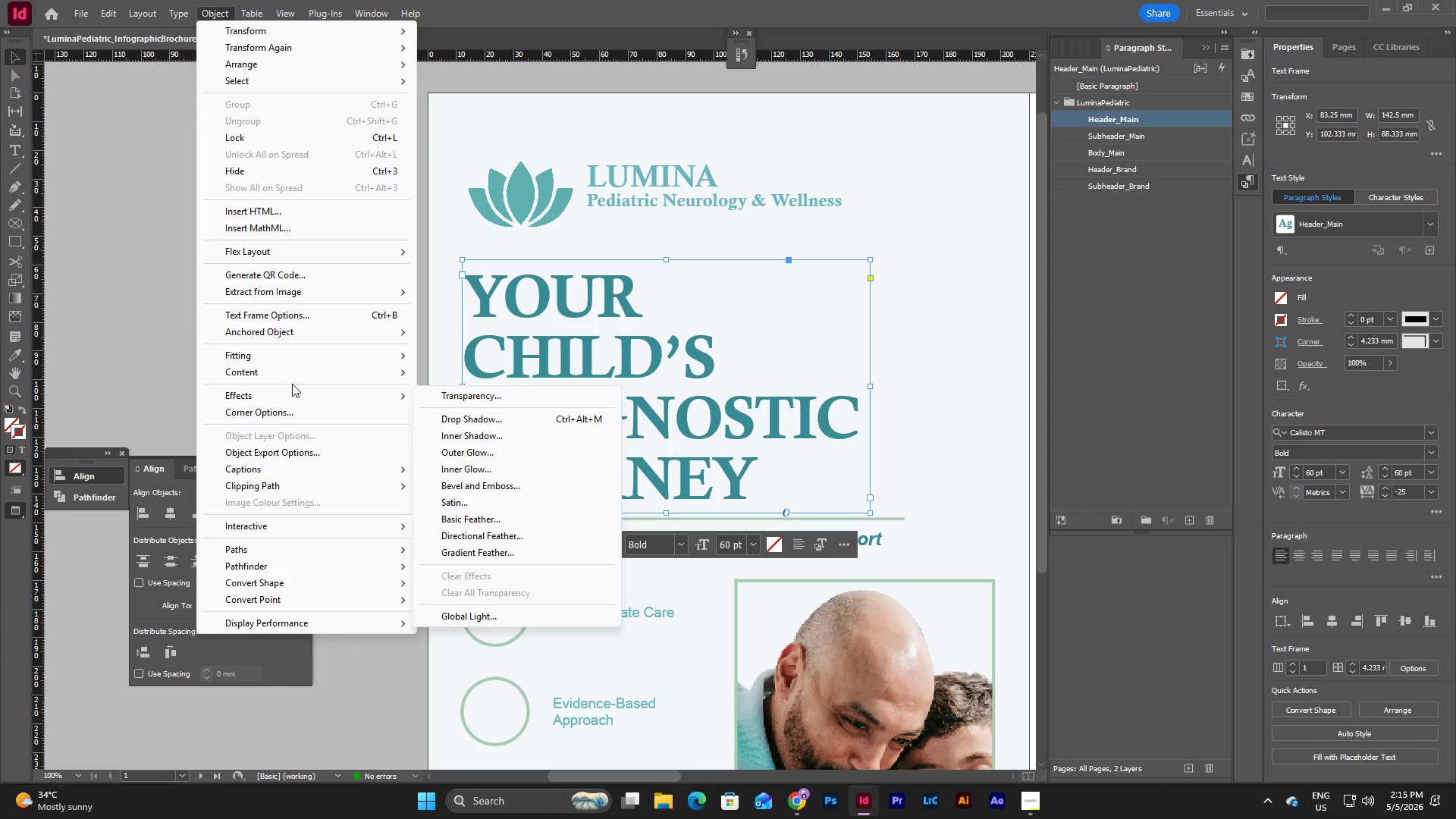 
wait(7.47)
 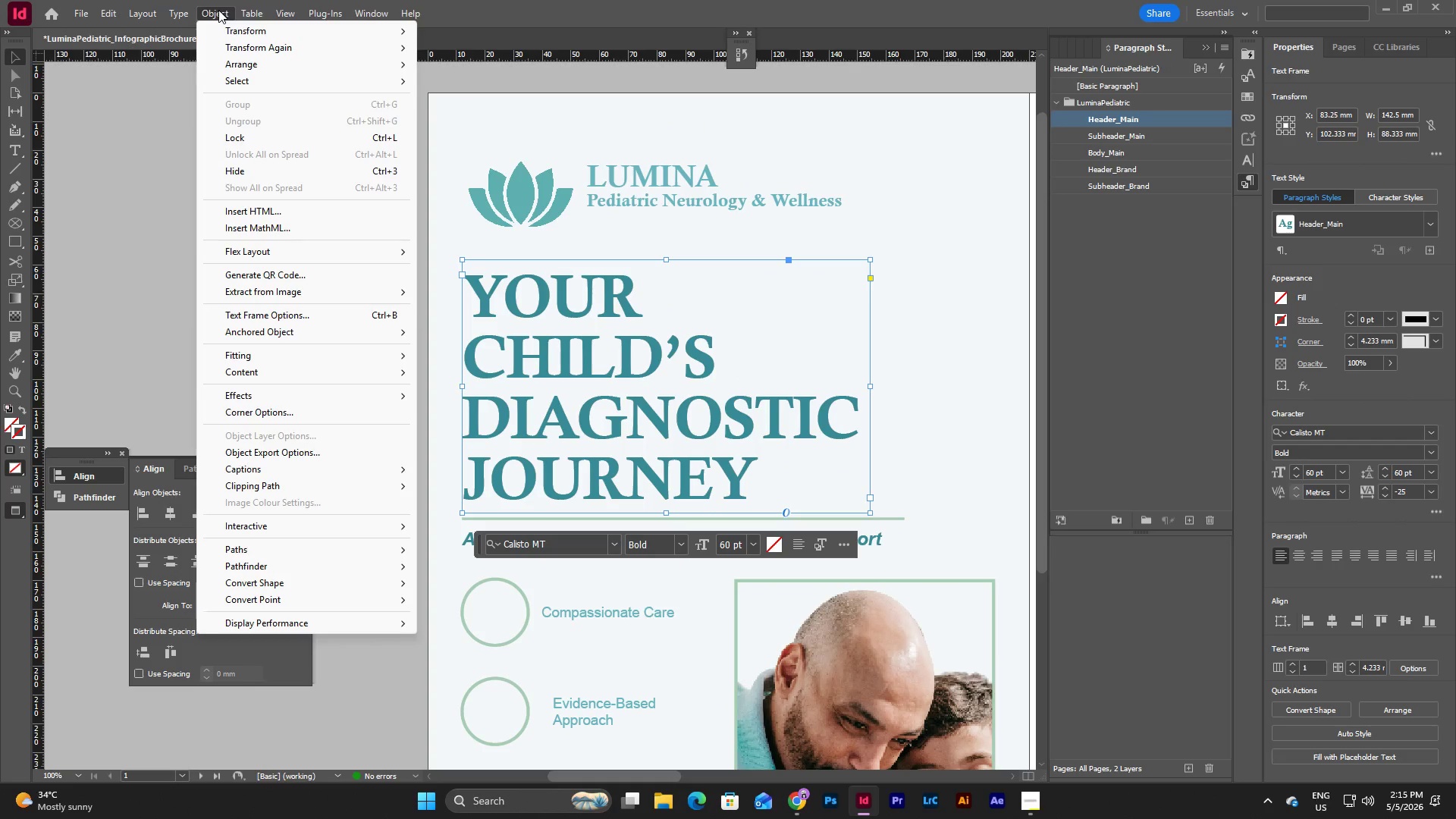 
left_click([146, 4])
 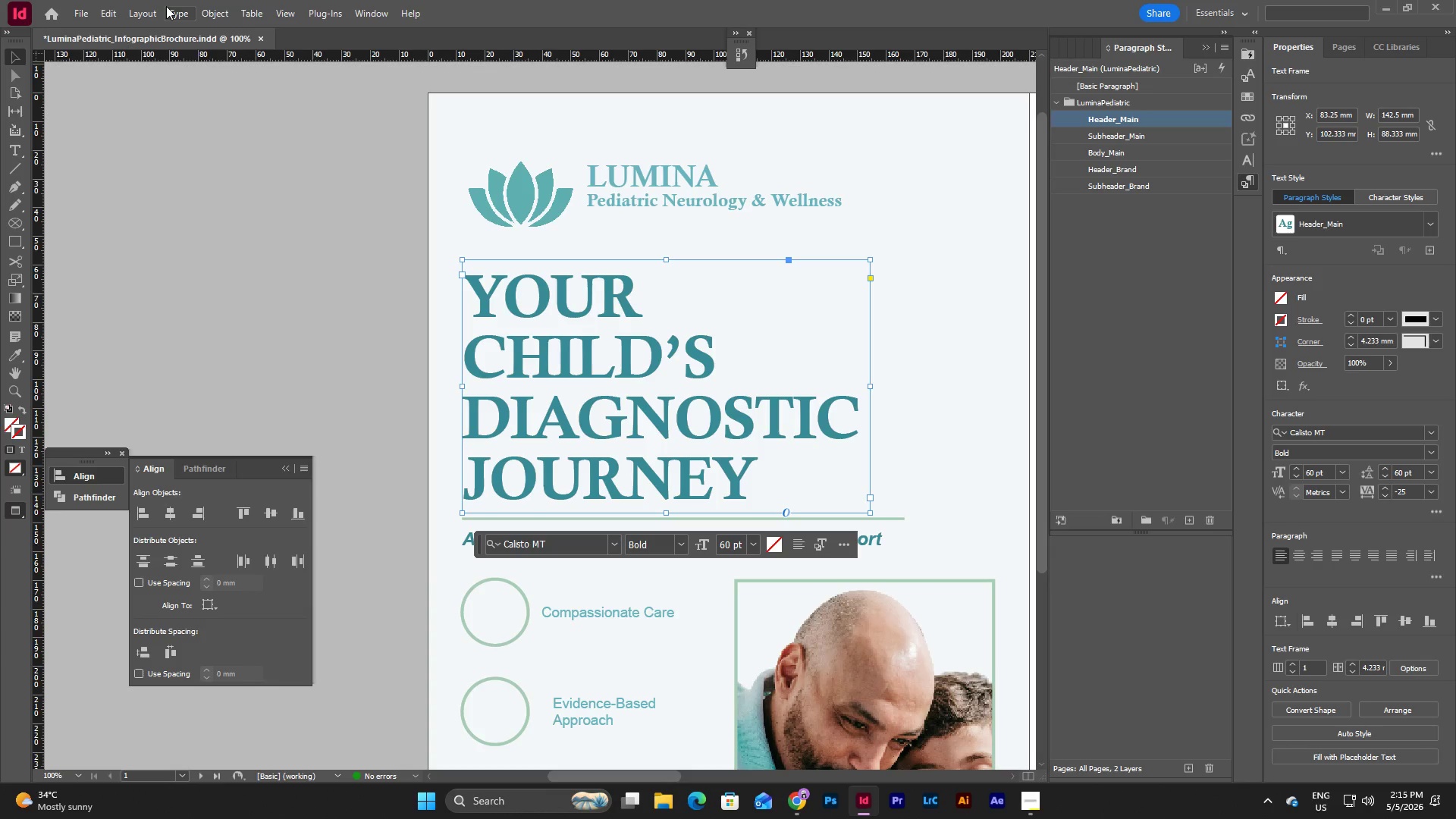 
left_click([168, 6])
 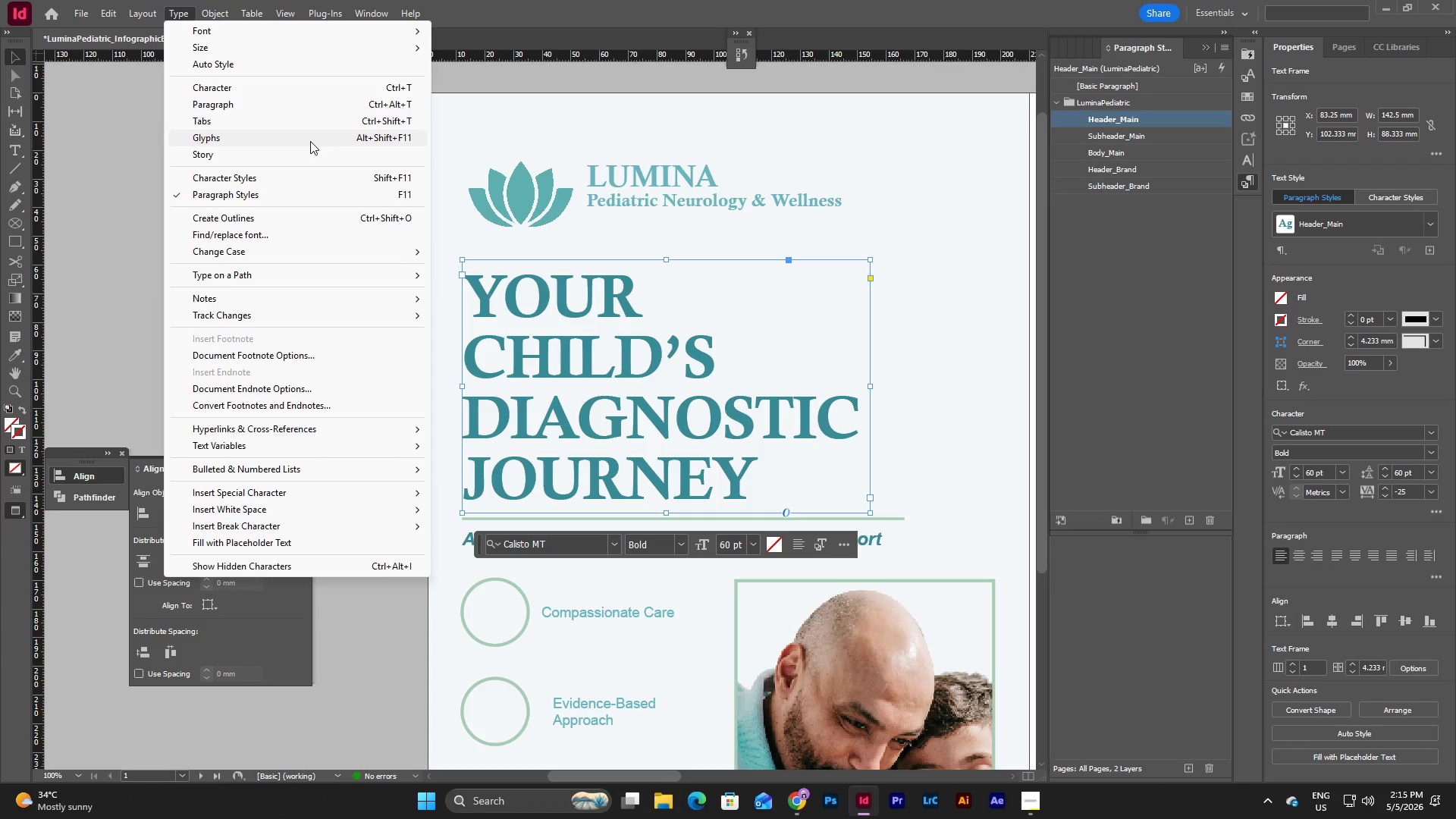 
wait(8.58)
 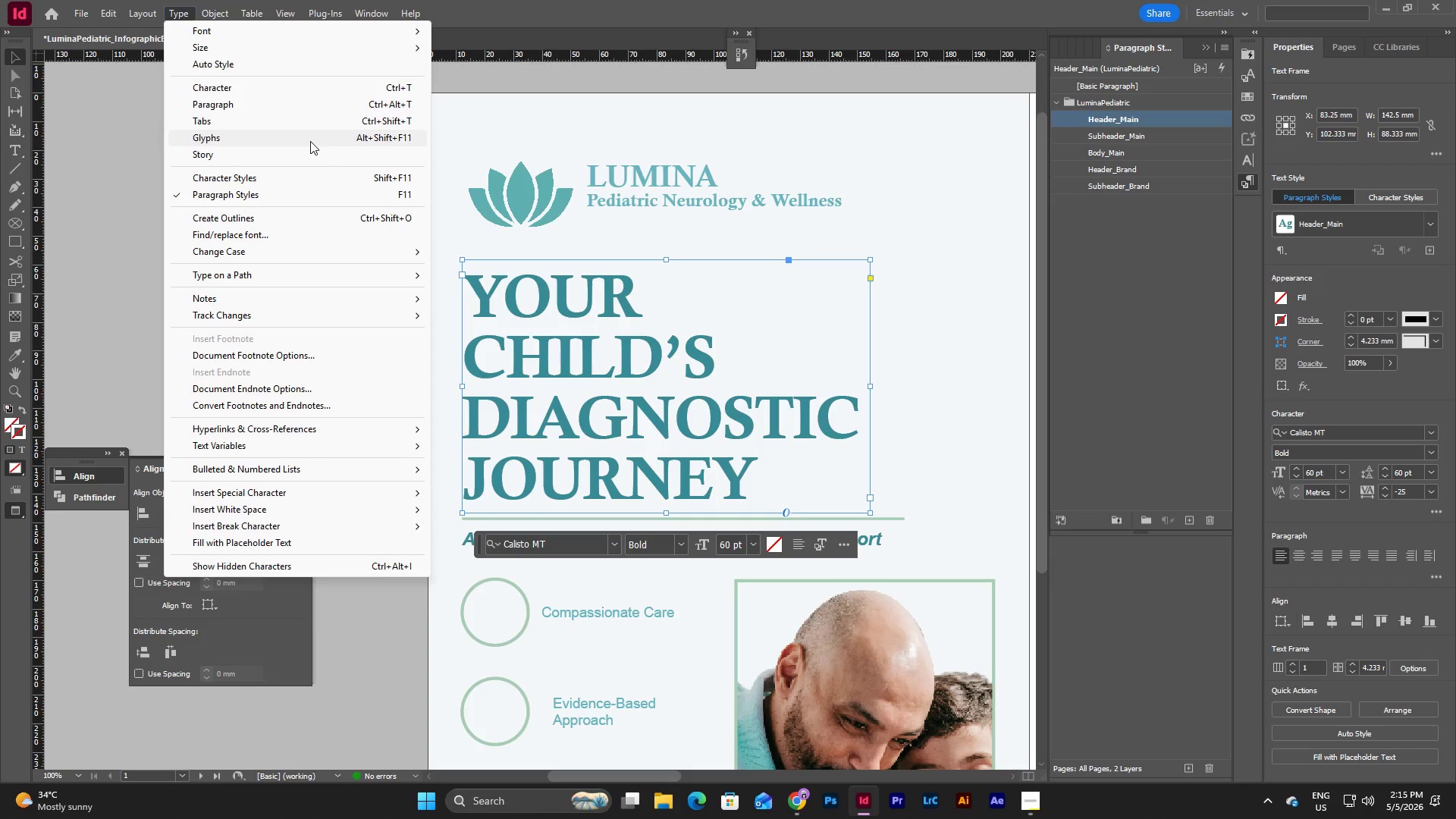 
left_click([938, 354])
 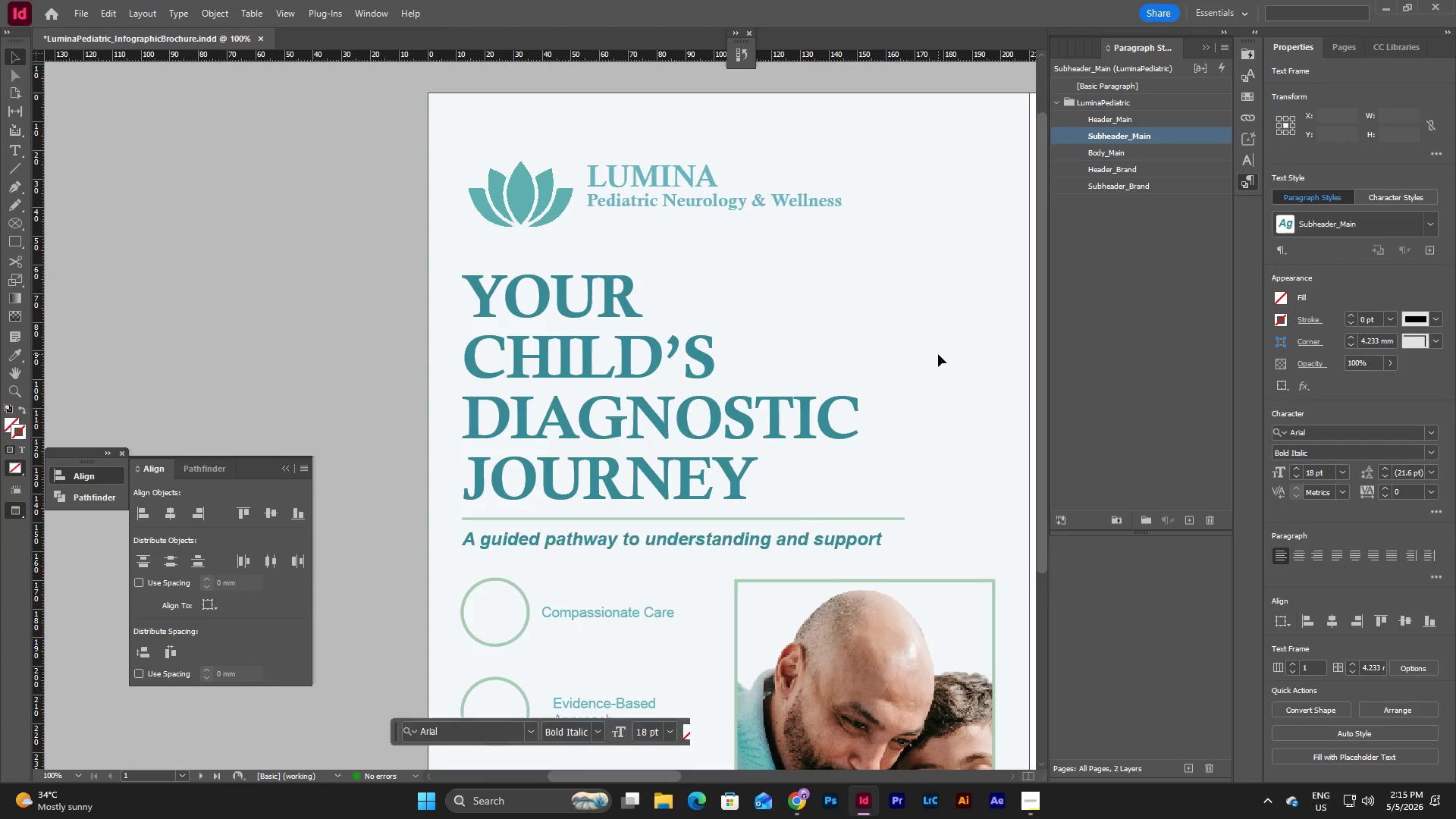 
scroll: coordinate [662, 309], scroll_direction: down, amount: 2.0
 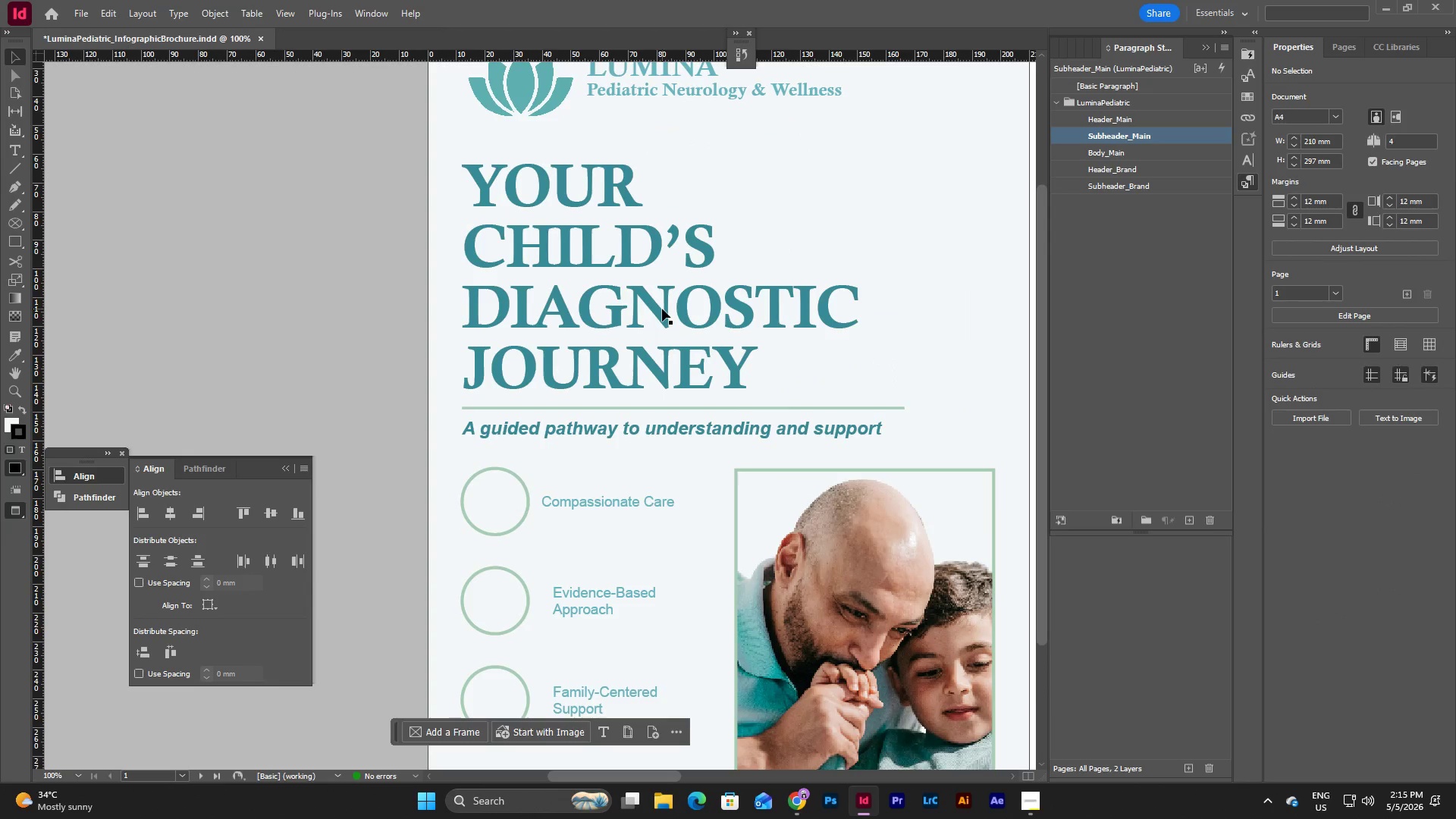 
scroll: coordinate [662, 309], scroll_direction: up, amount: 3.0
 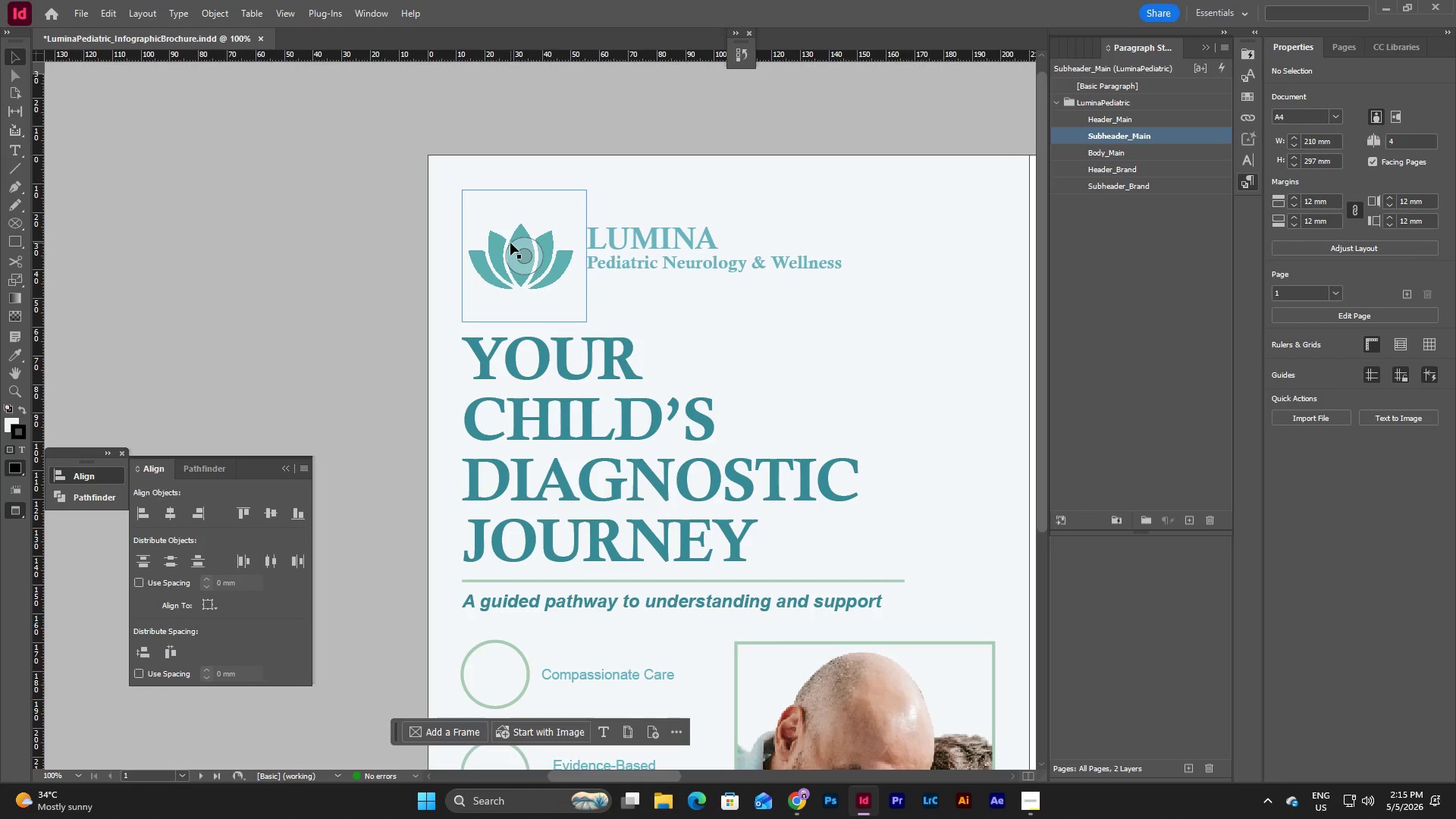 
left_click([510, 243])
 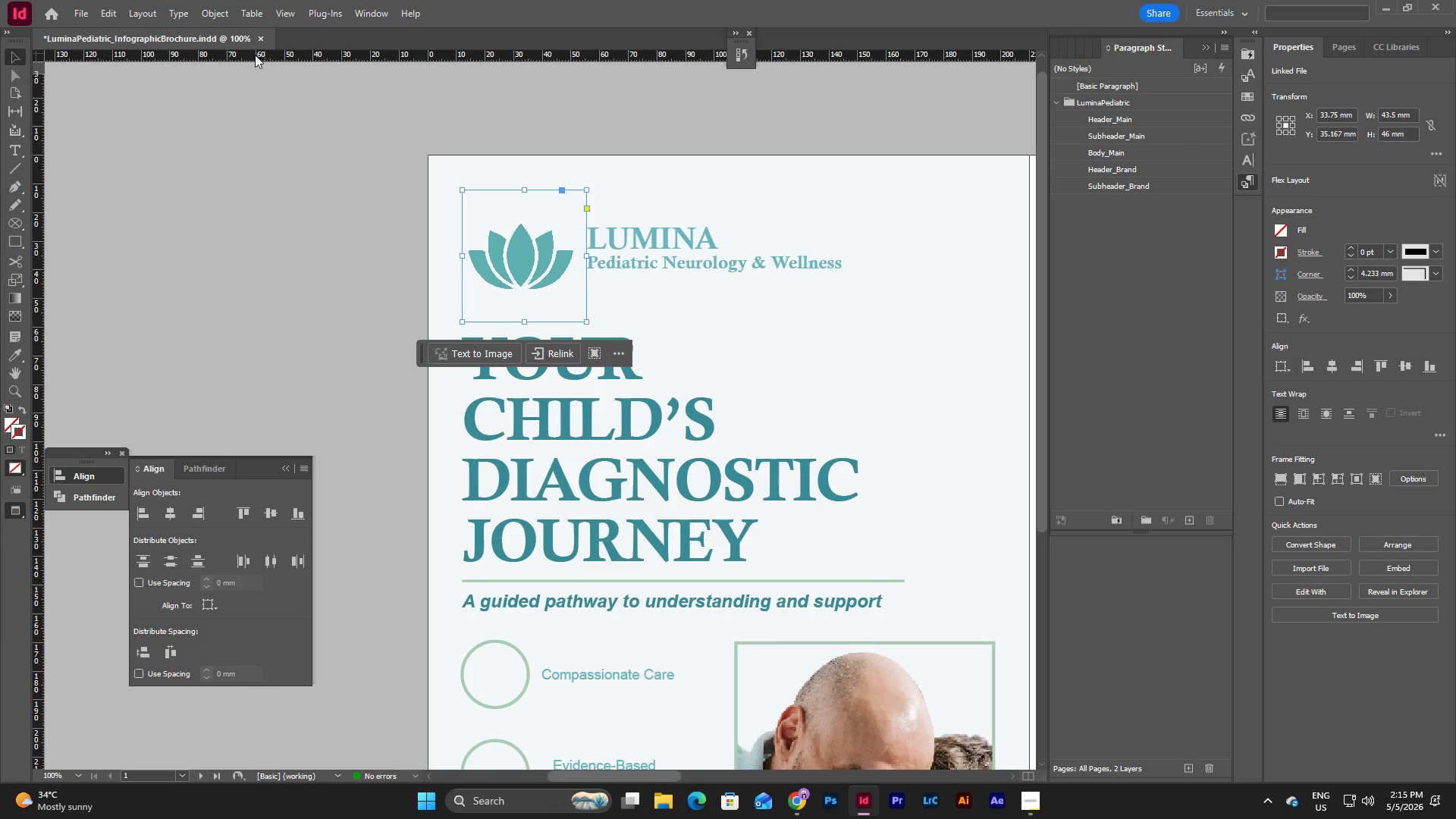 
left_click([222, 17])
 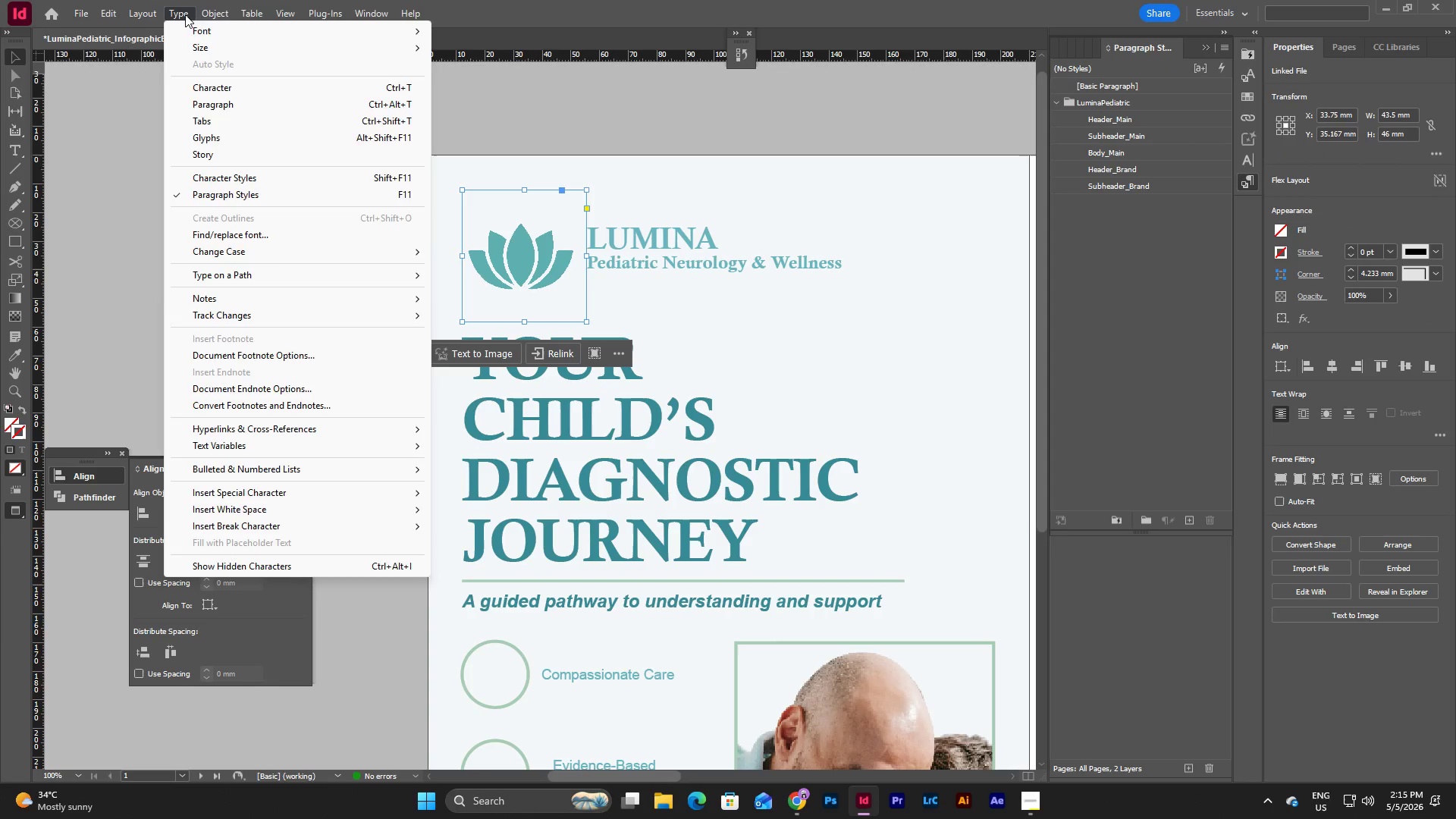 
left_click([853, 355])
 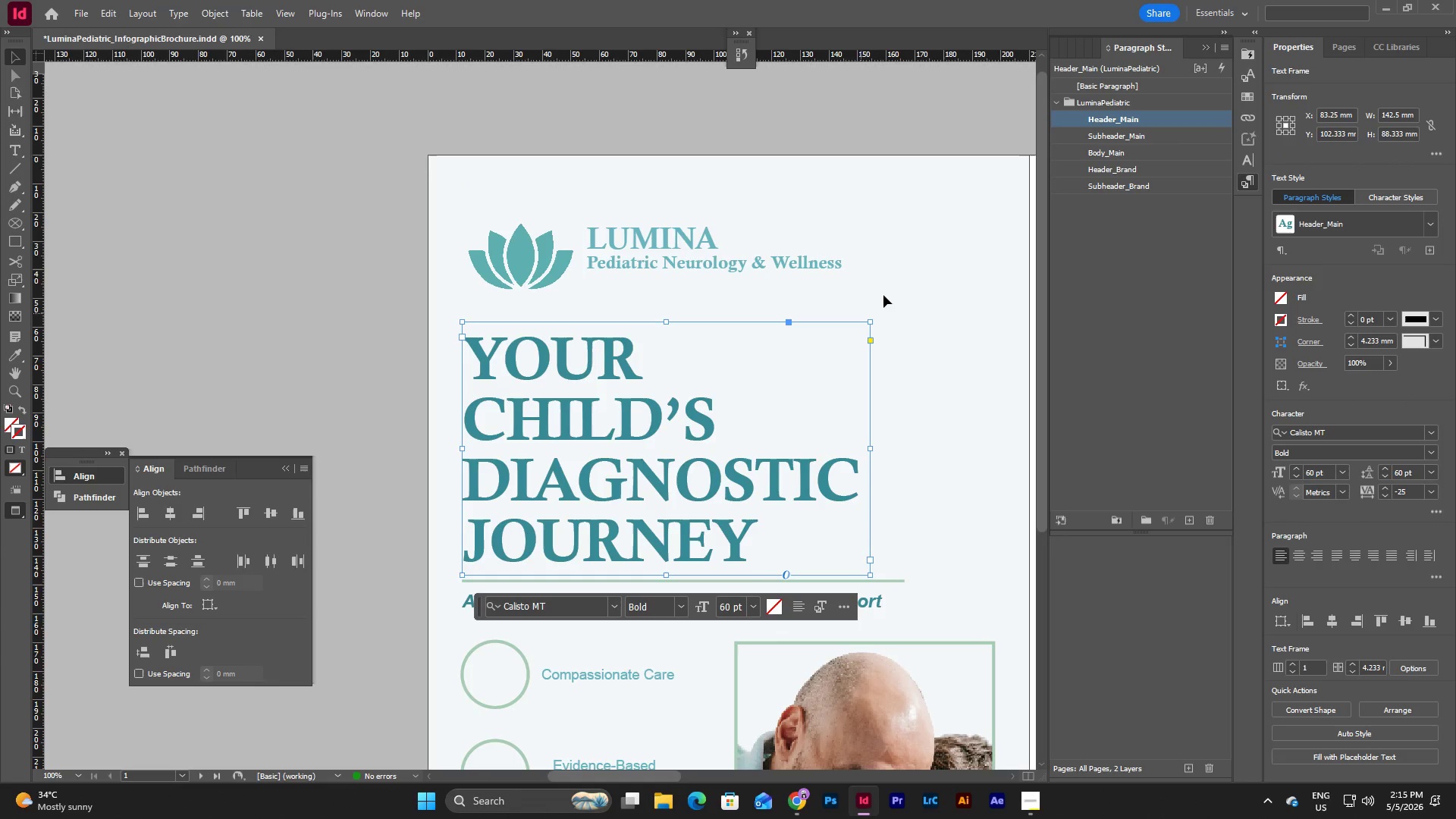 
left_click([916, 281])
 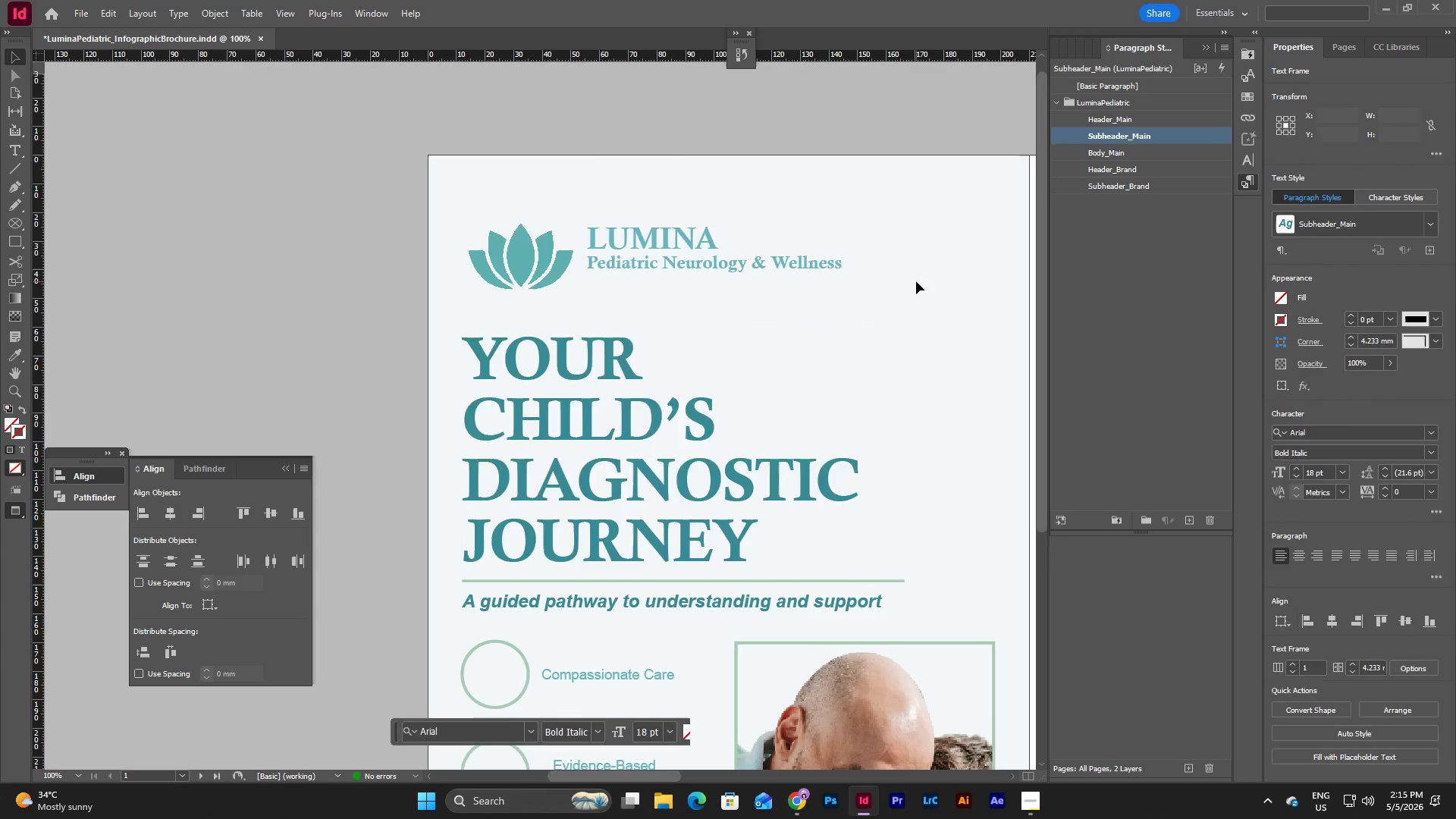 
scroll: coordinate [916, 281], scroll_direction: down, amount: 6.0
 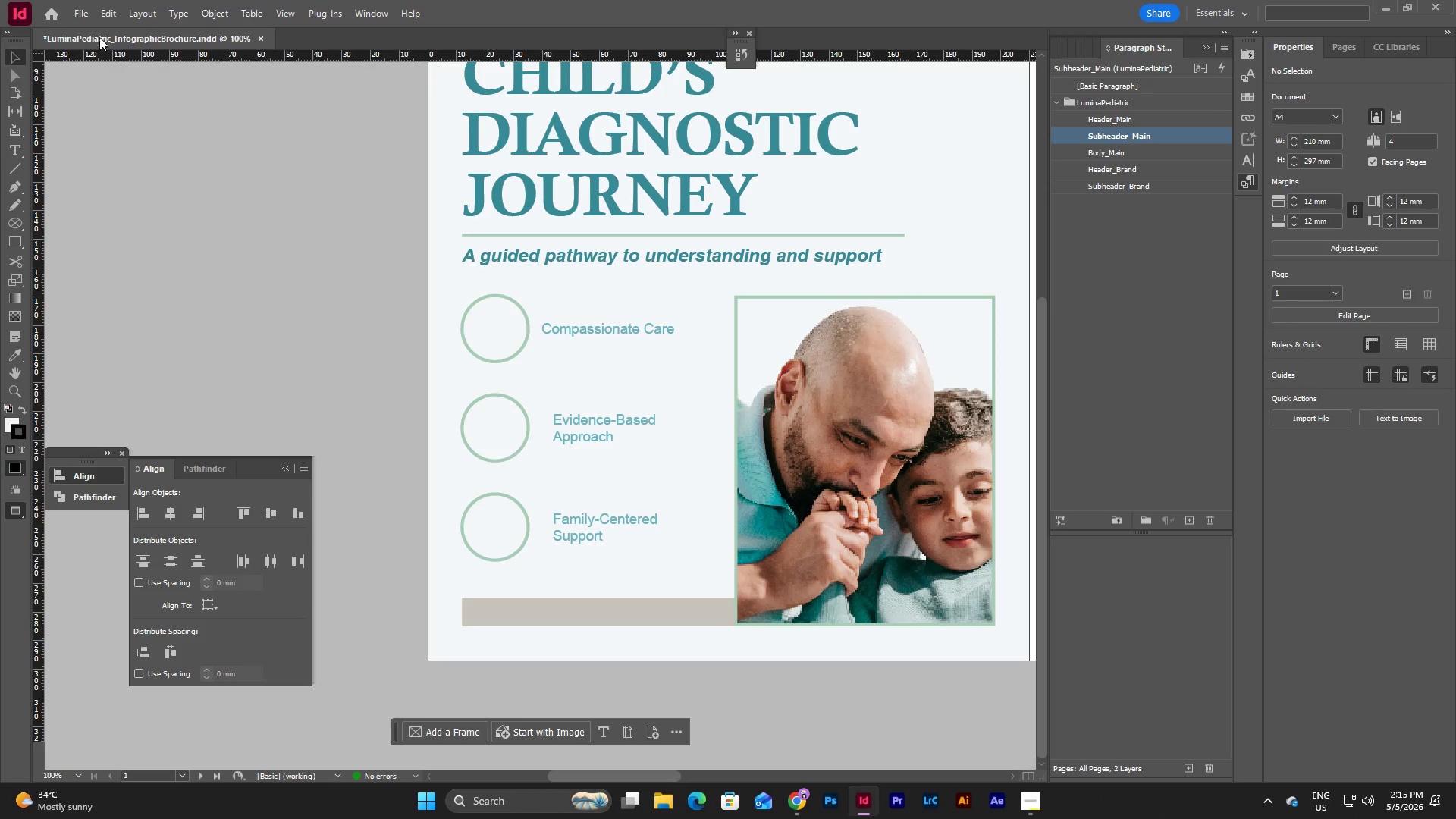 
left_click([83, 11])
 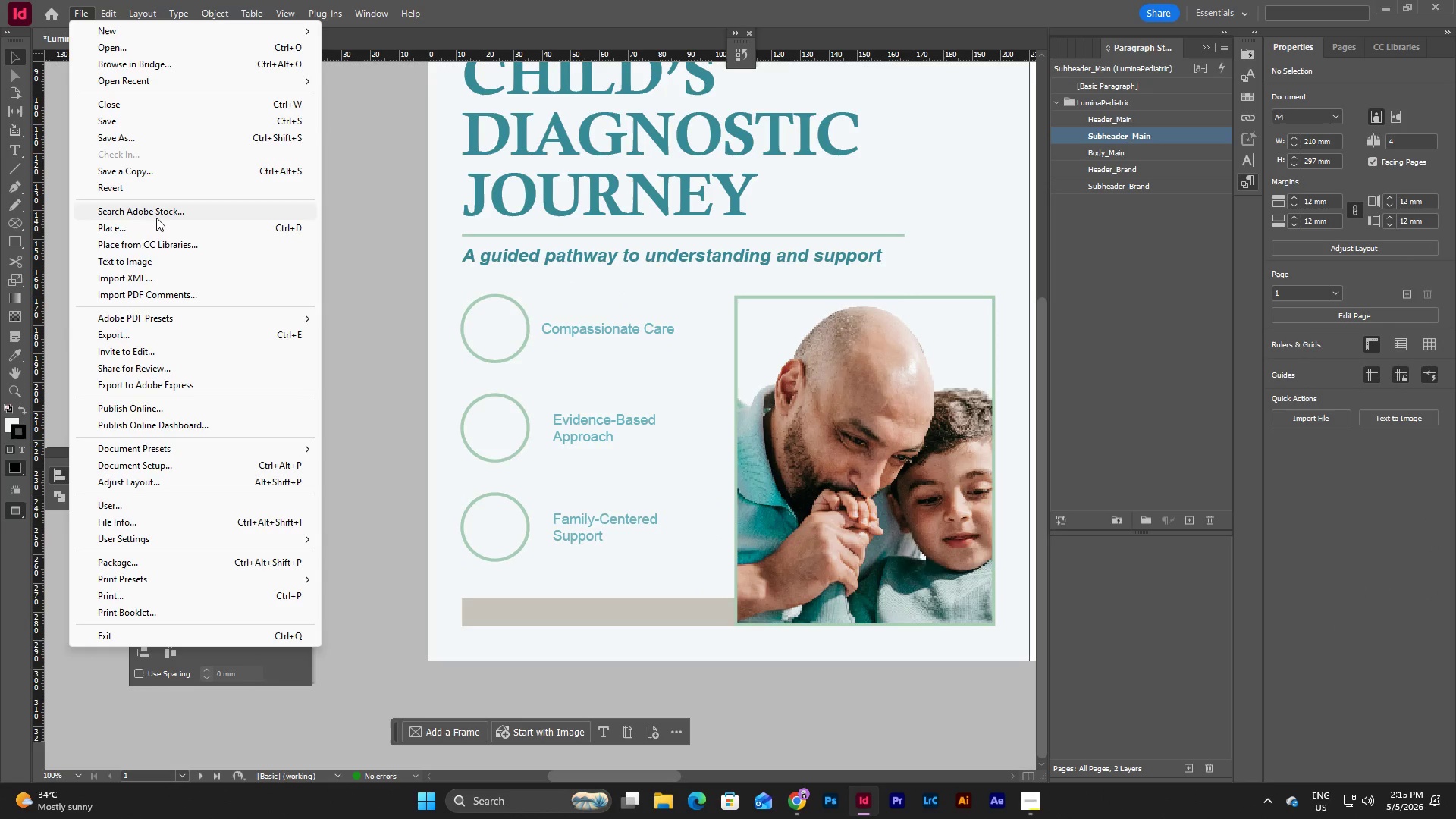 
left_click([156, 231])
 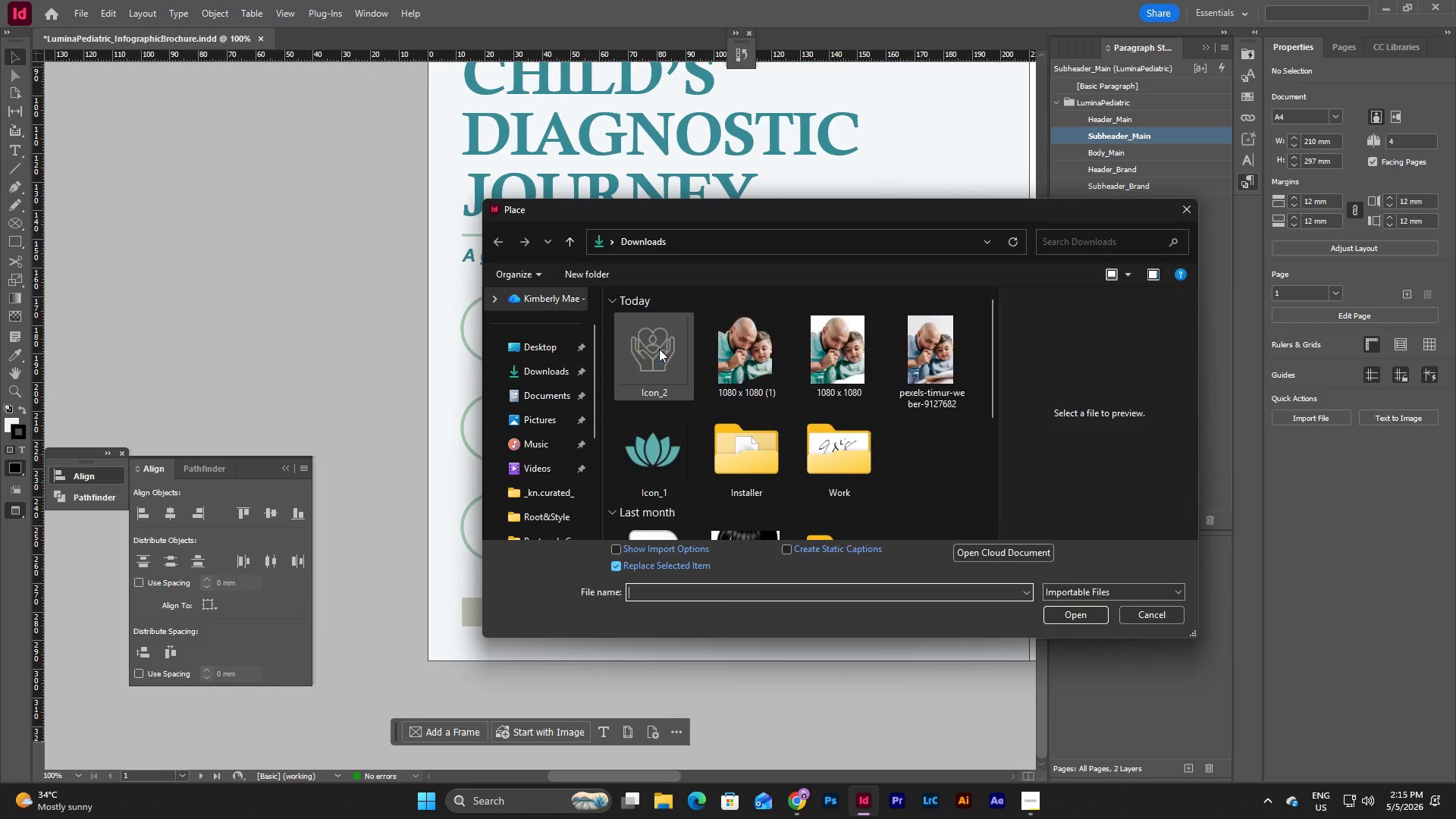 
left_click([646, 350])
 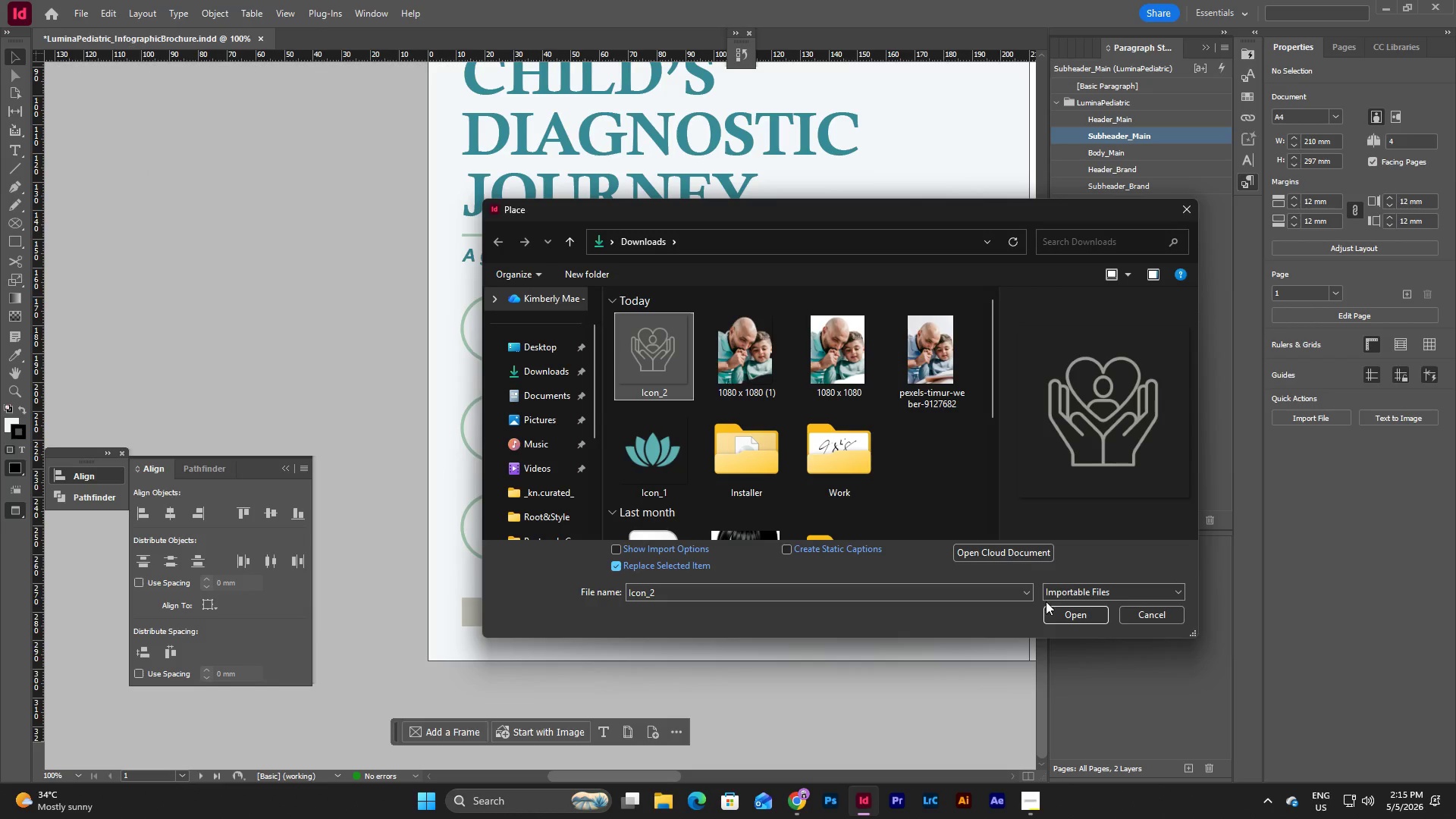 
left_click([1075, 620])
 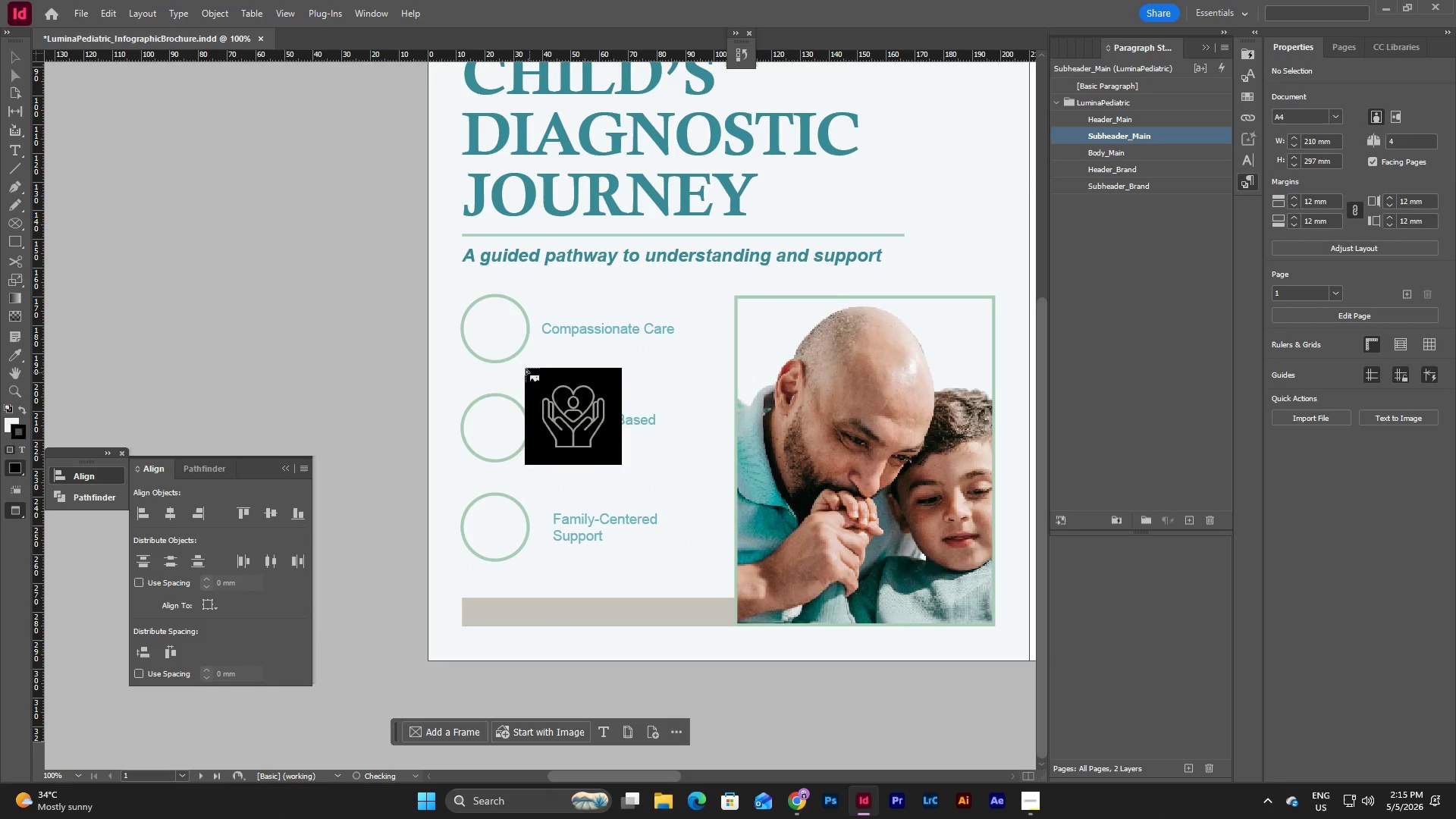 
left_click([486, 336])
 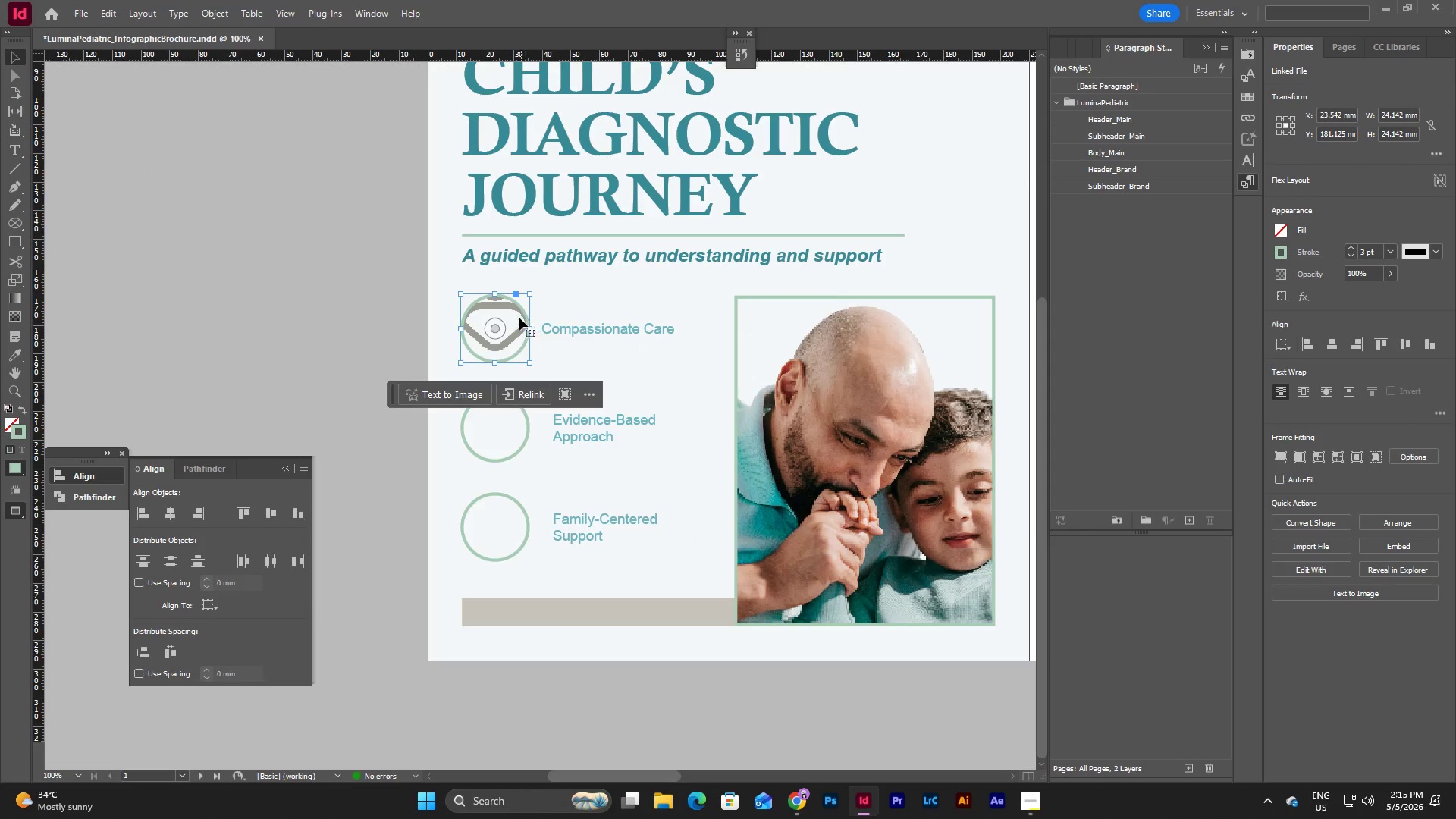 
double_click([519, 318])
 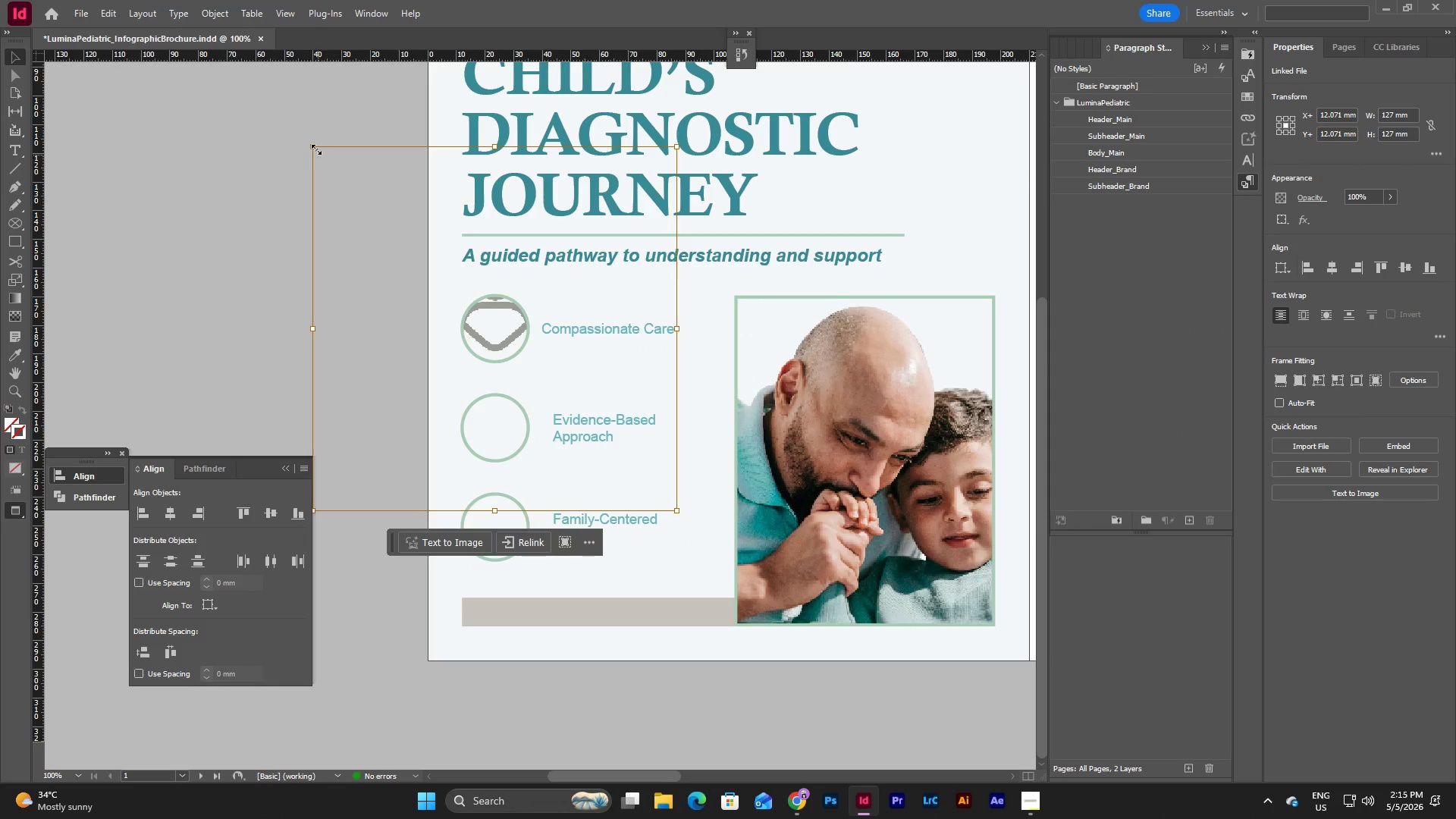 
left_click_drag(start_coordinate=[315, 146], to_coordinate=[459, 293])
 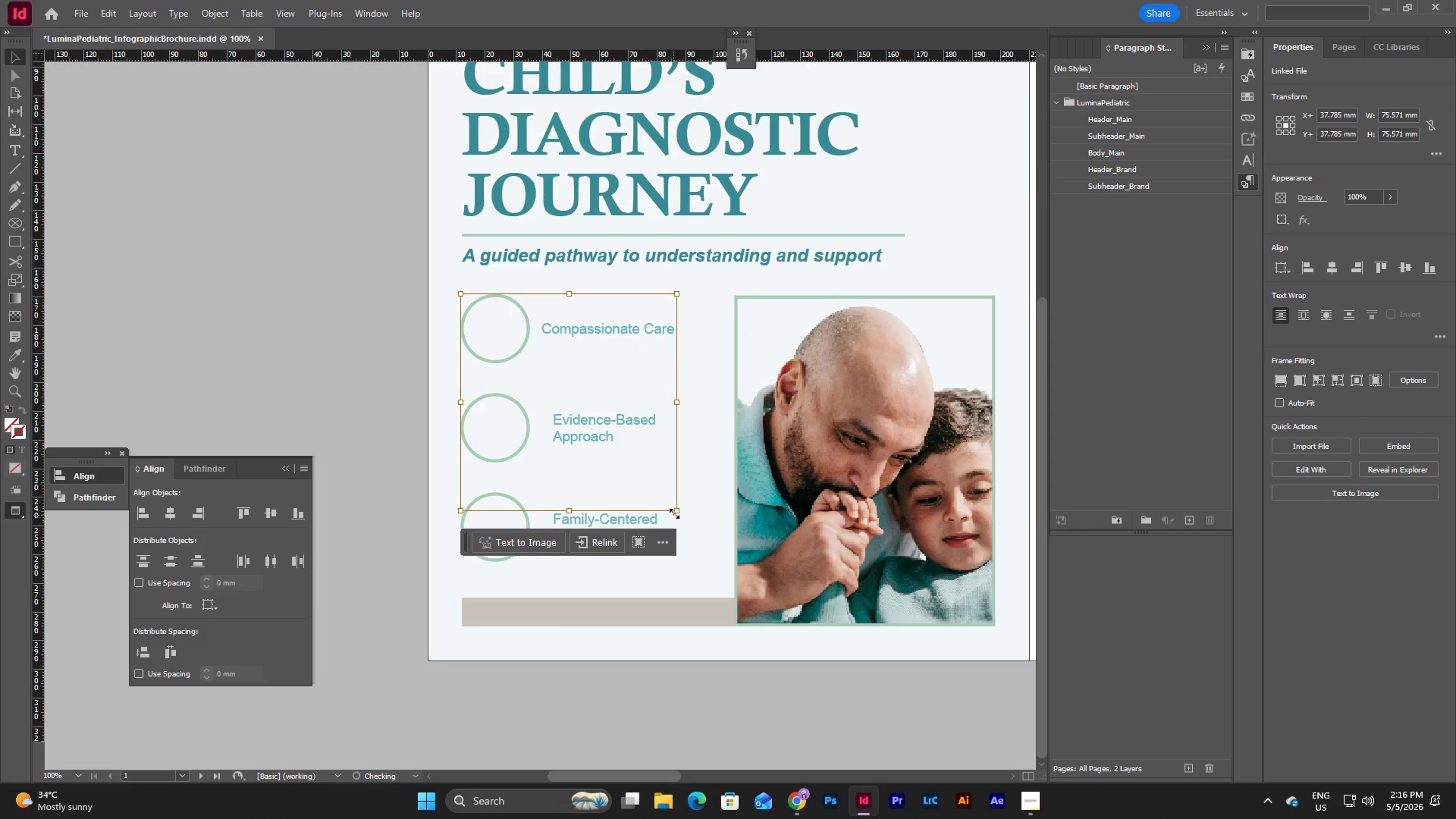 
left_click_drag(start_coordinate=[676, 511], to_coordinate=[530, 364])
 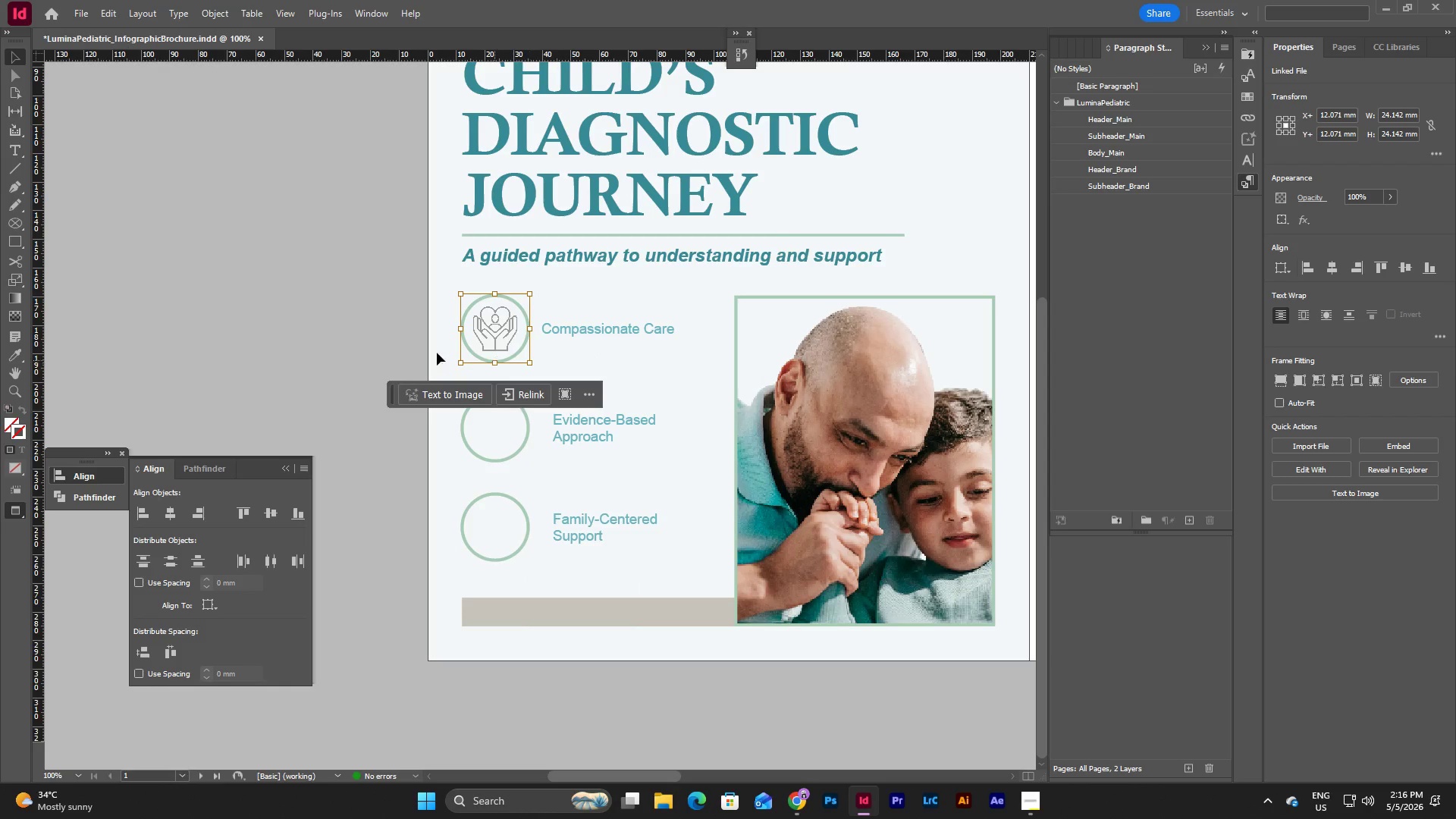 
left_click([337, 331])
 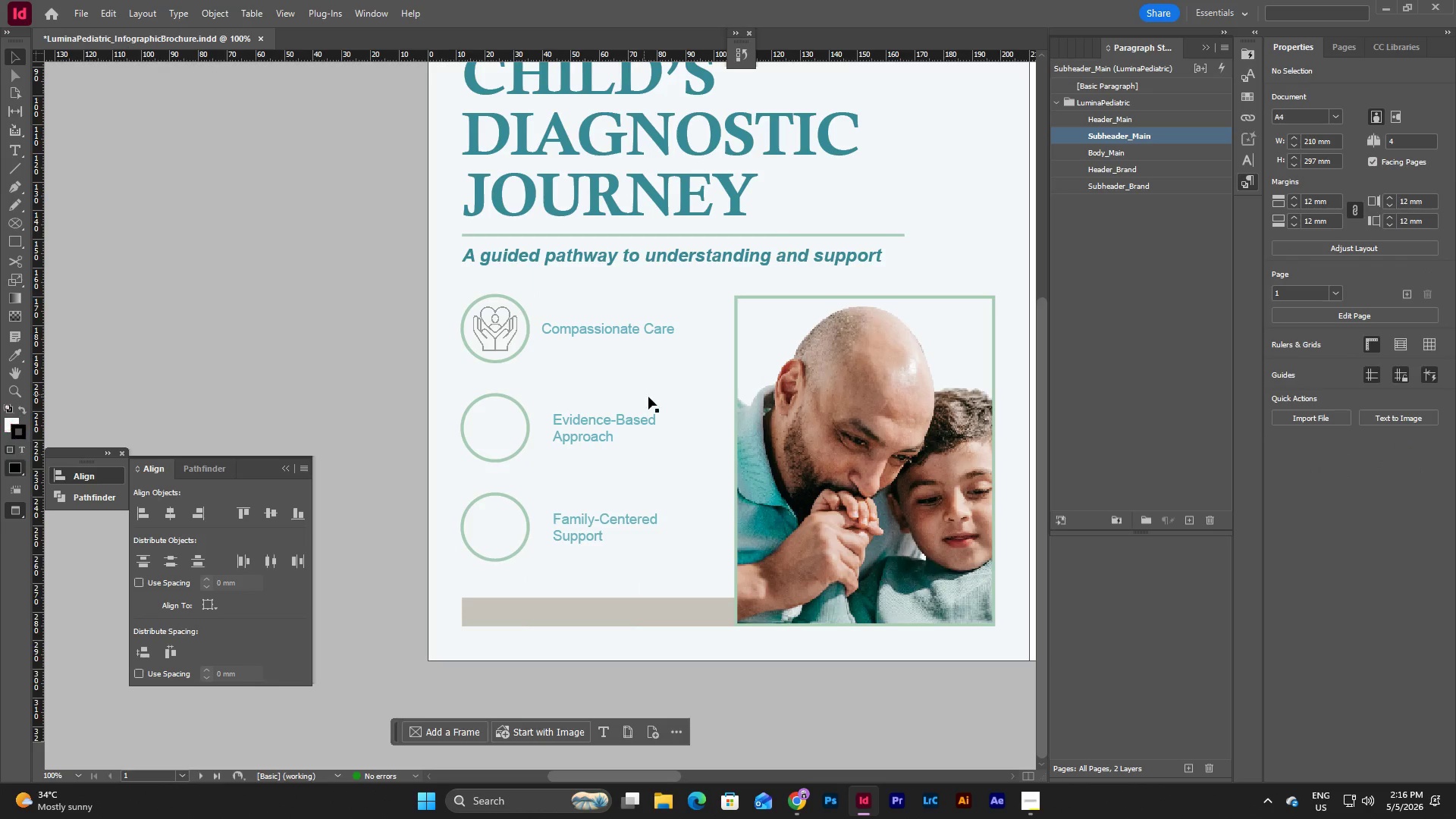 
scroll: coordinate [699, 420], scroll_direction: up, amount: 2.0
 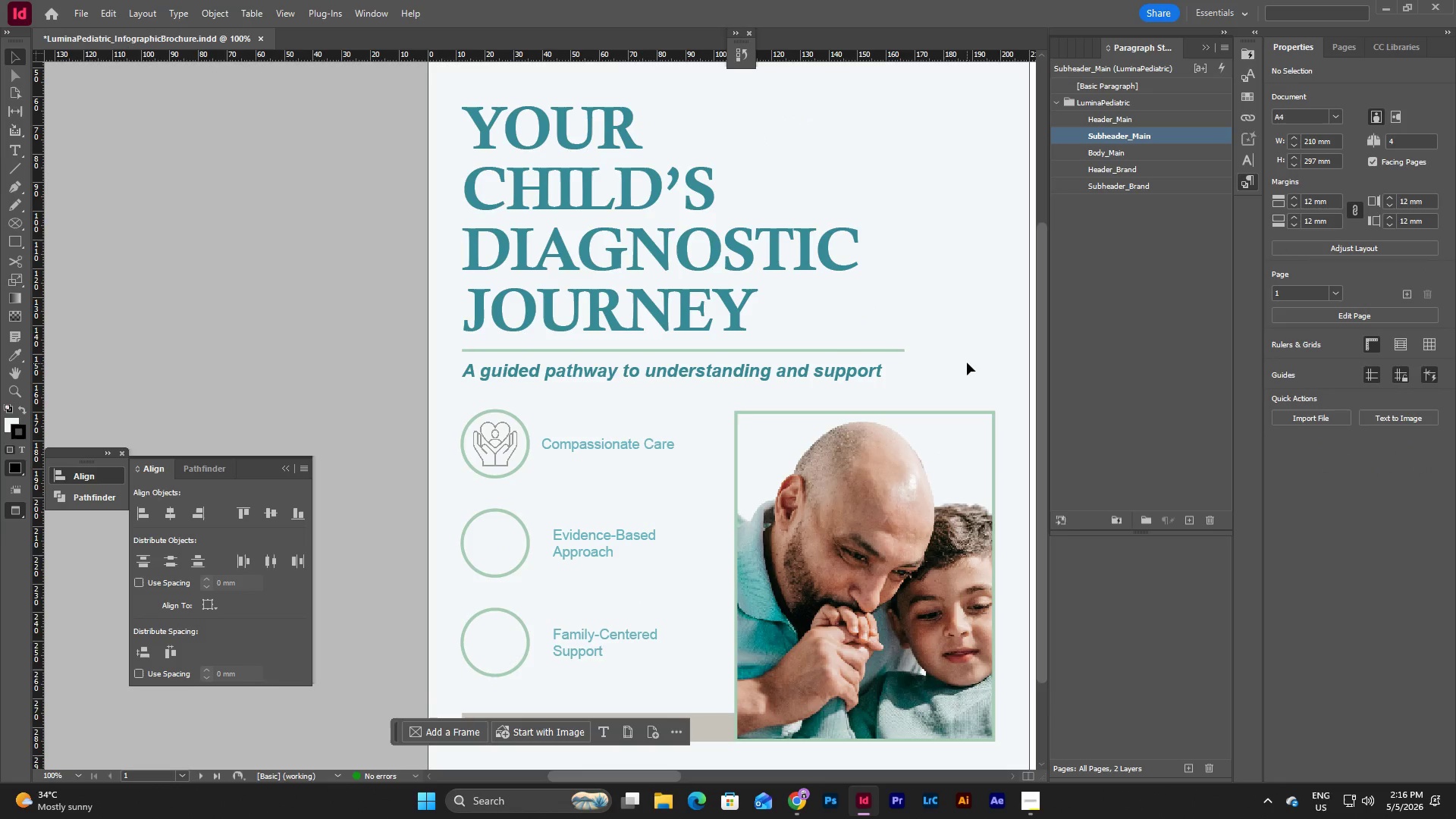 
left_click([967, 362])
 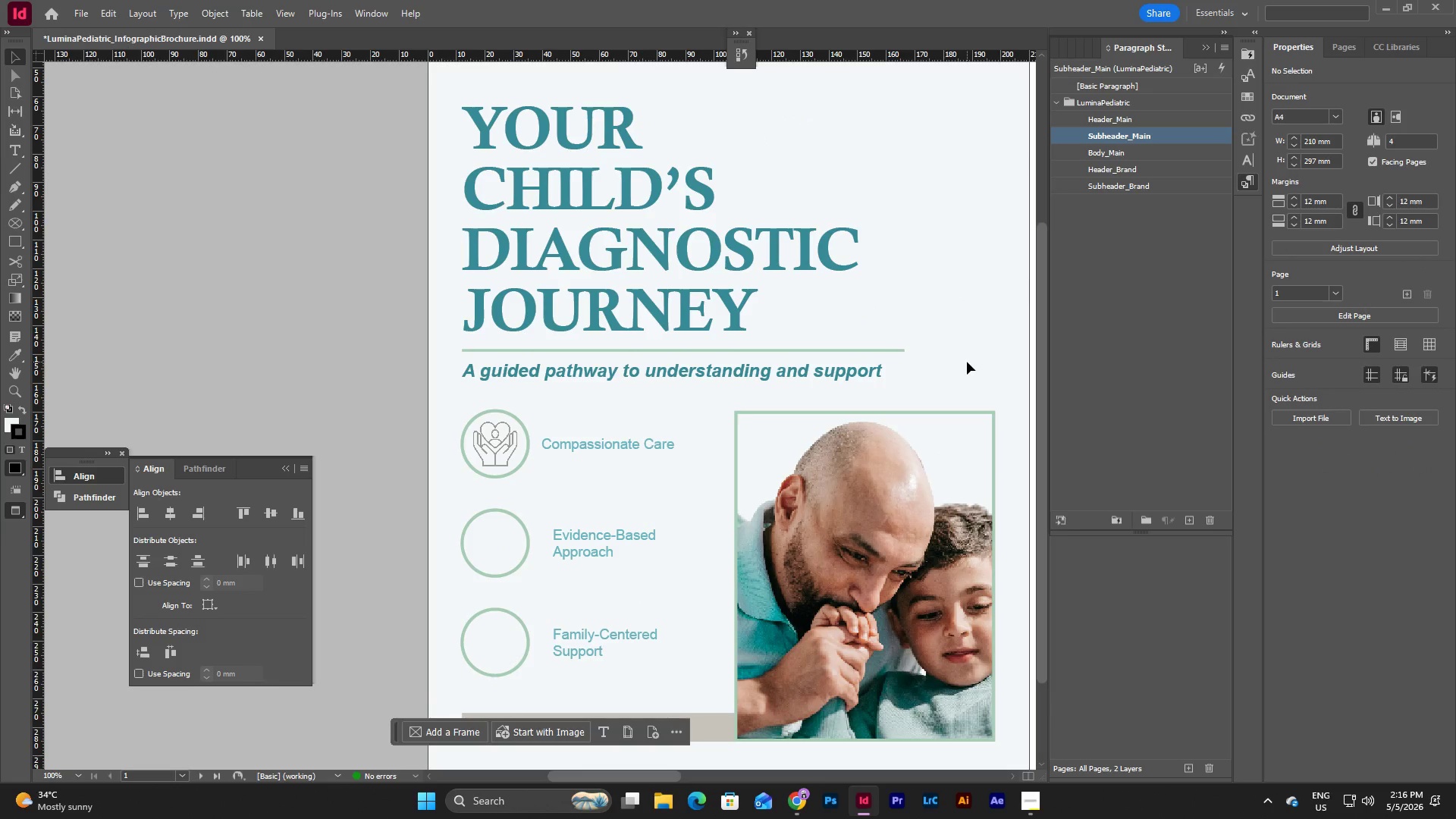 
type(ww)
 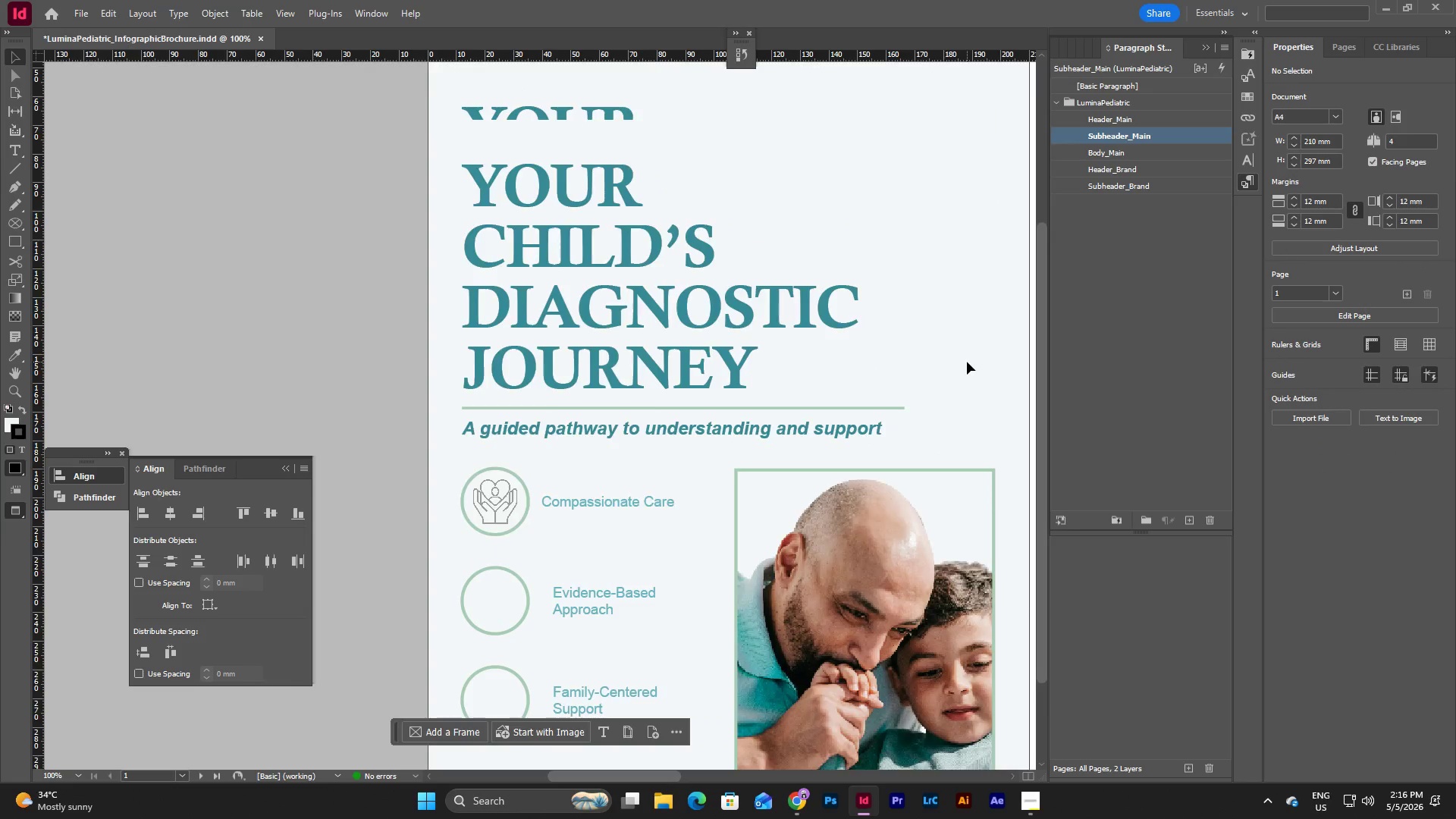 
scroll: coordinate [967, 362], scroll_direction: up, amount: 1.0
 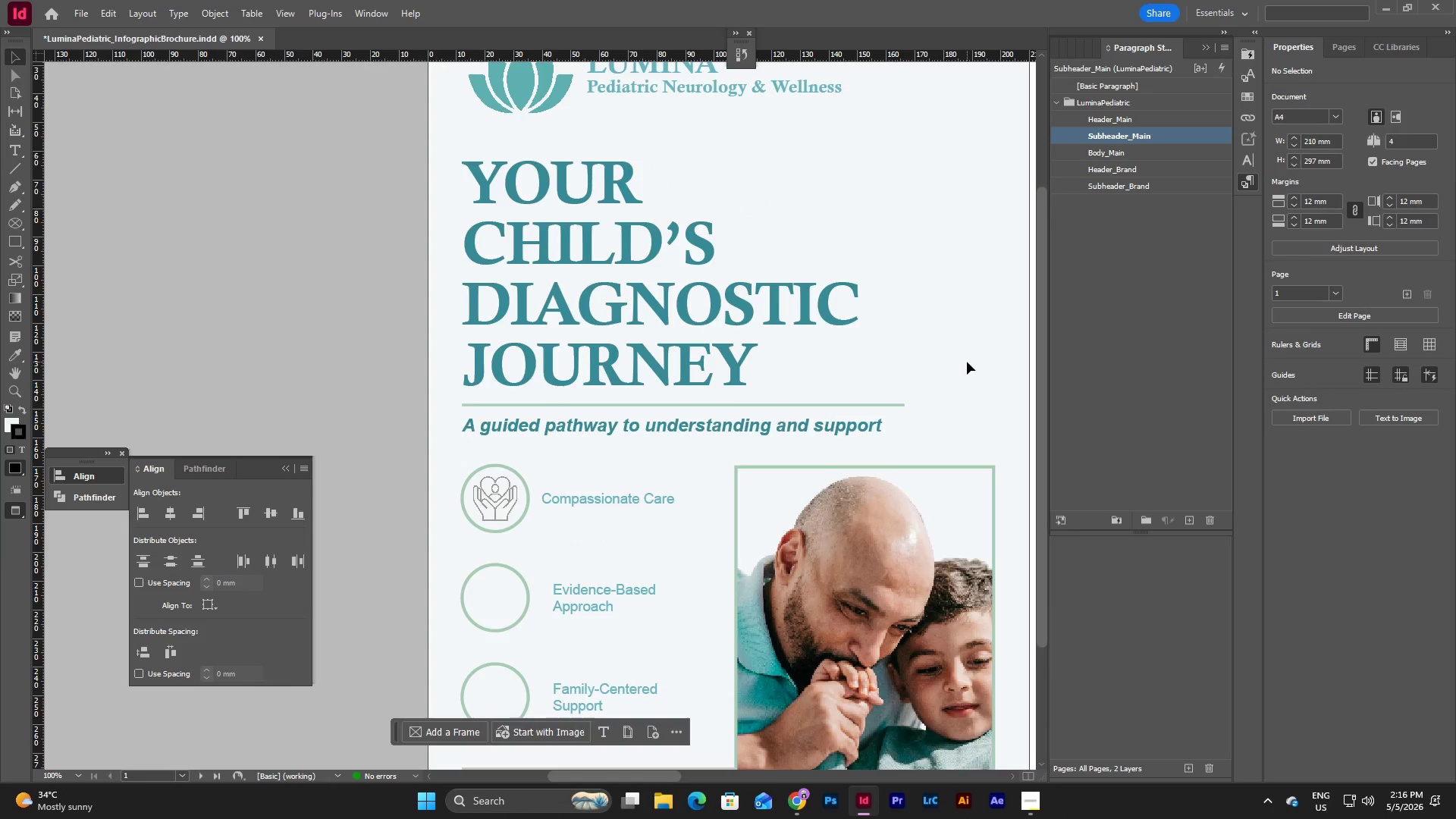 
scroll: coordinate [967, 362], scroll_direction: down, amount: 4.0
 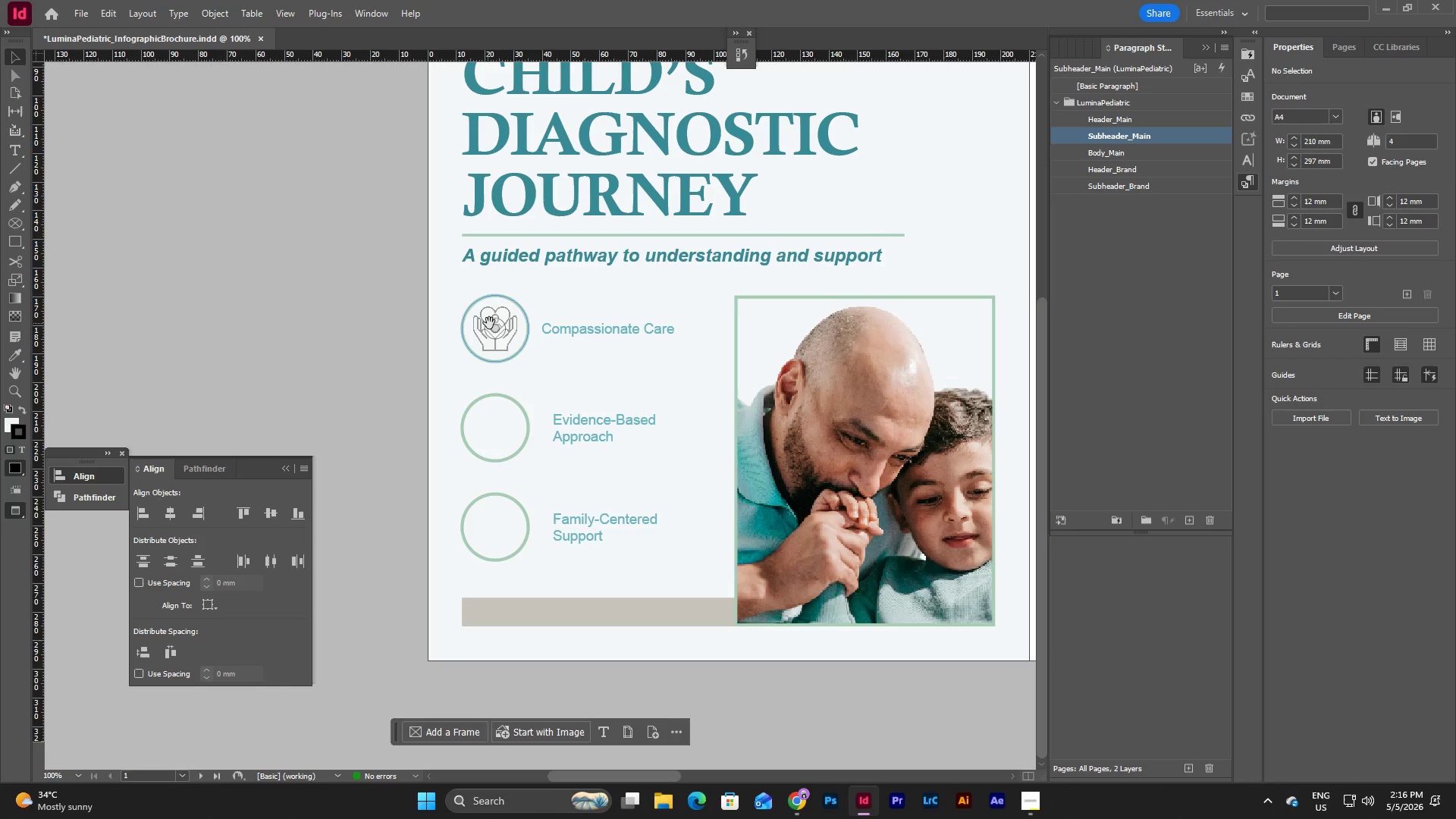 
double_click([513, 322])
 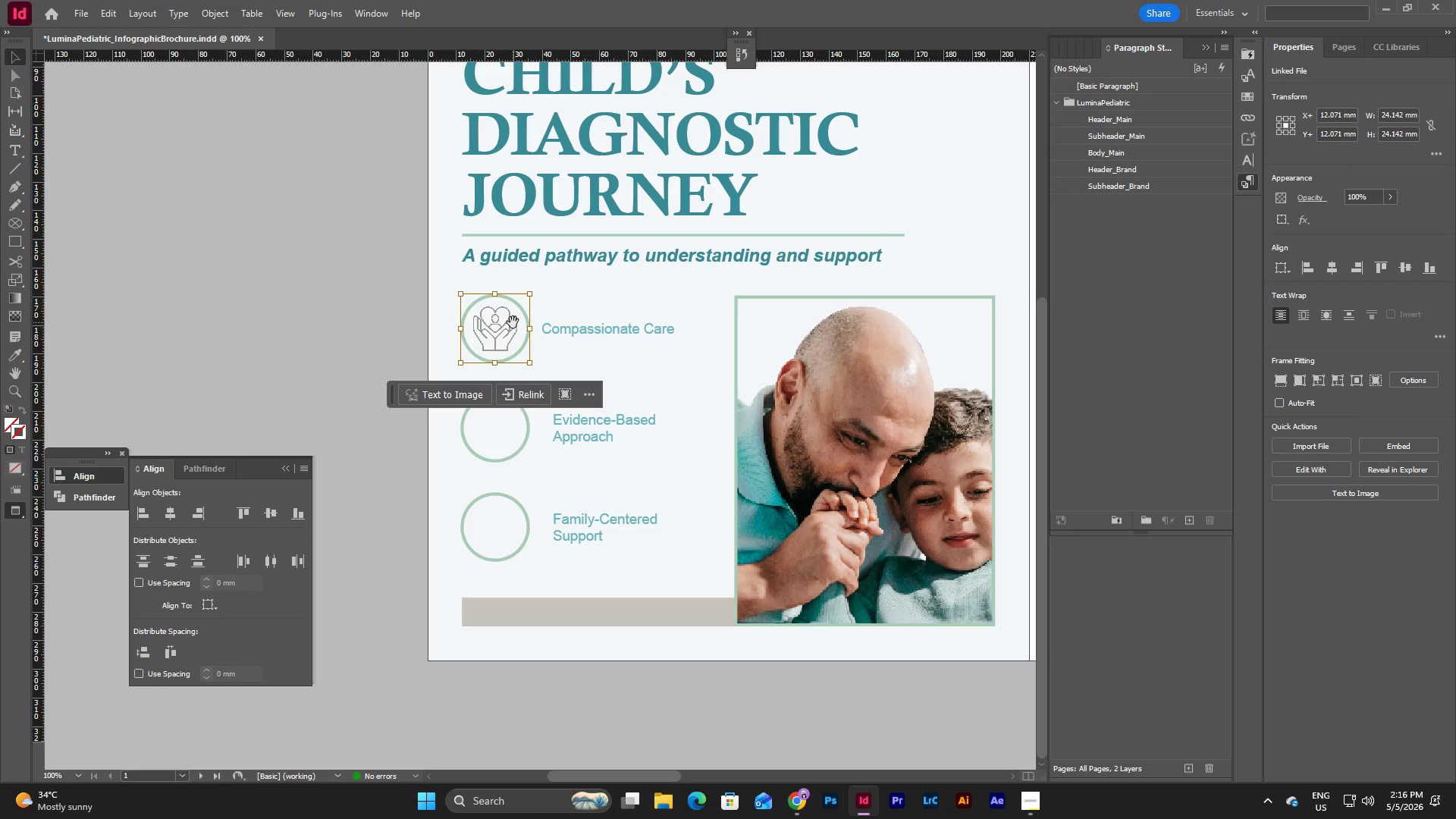 
key(Backspace)
 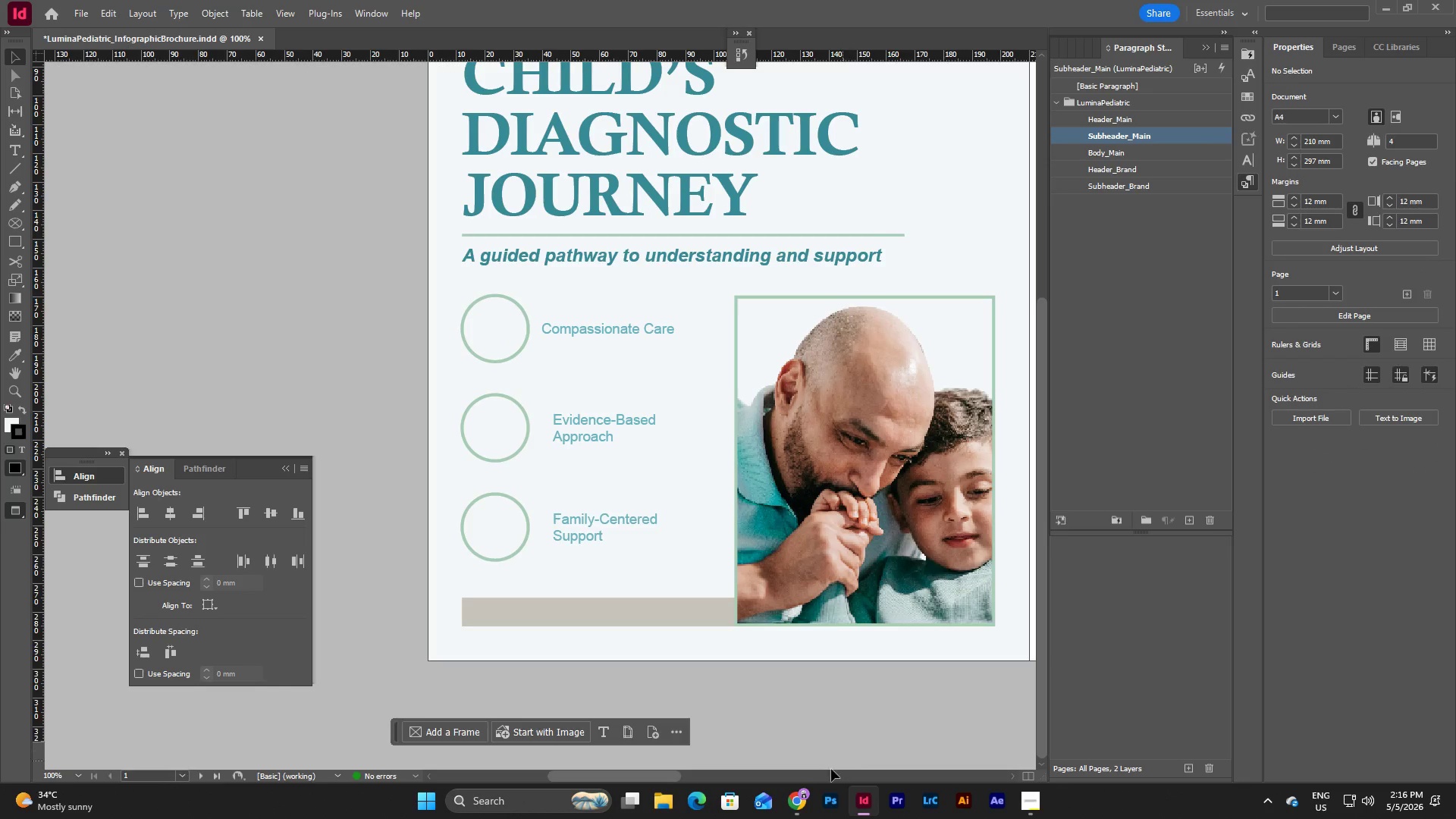 
left_click([795, 797])
 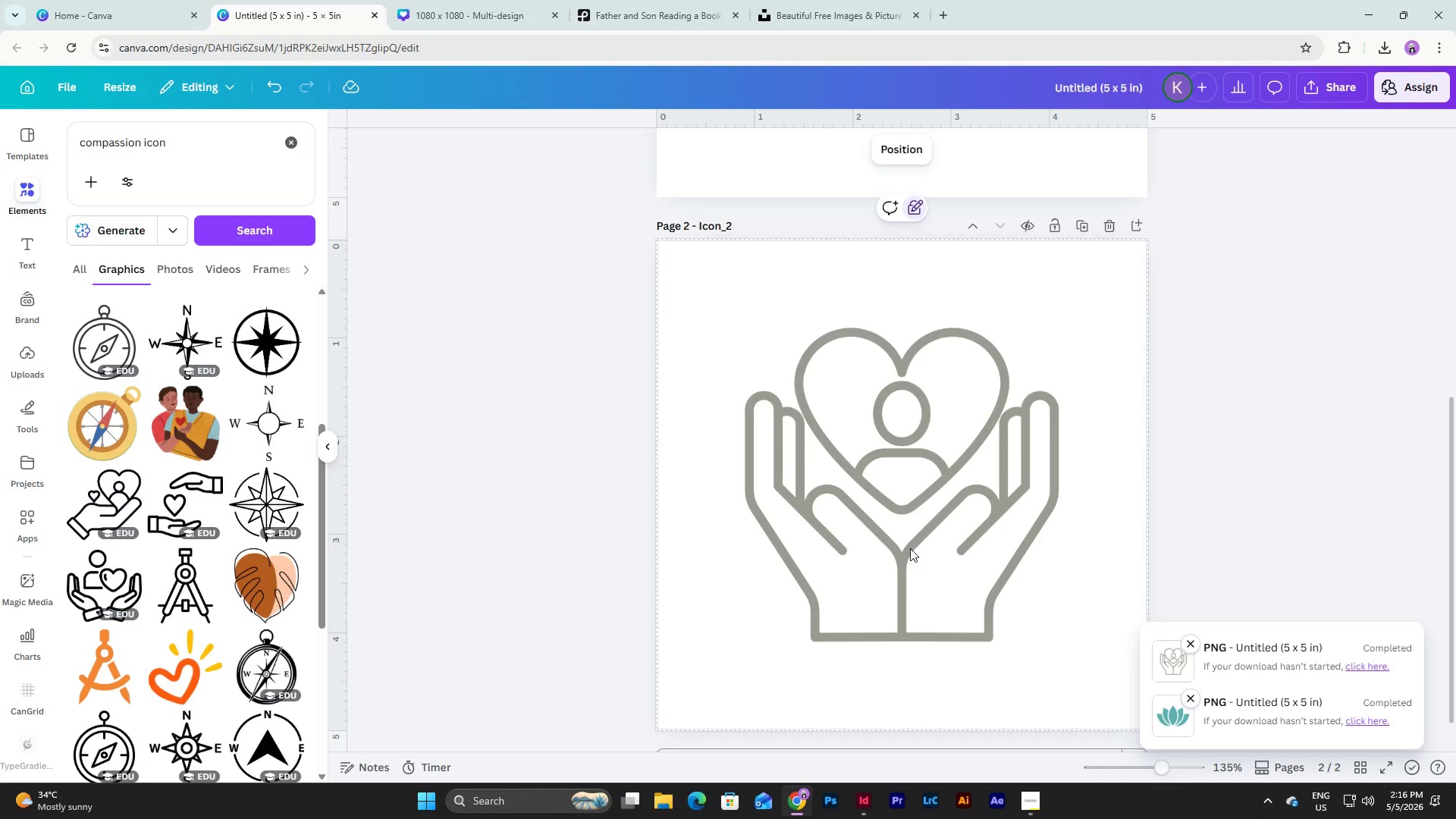 
left_click([921, 504])
 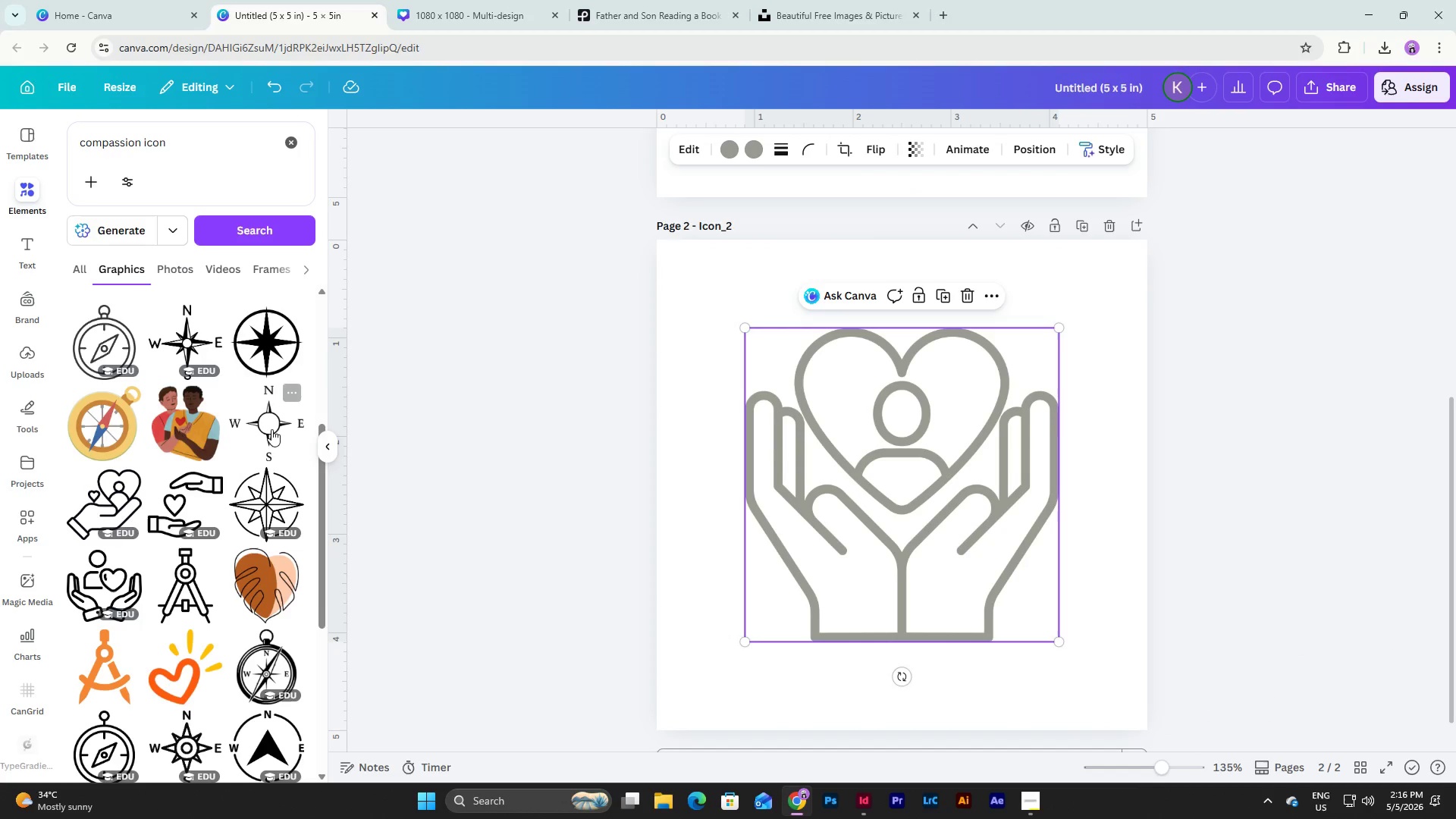 
scroll: coordinate [274, 429], scroll_direction: down, amount: 13.0
 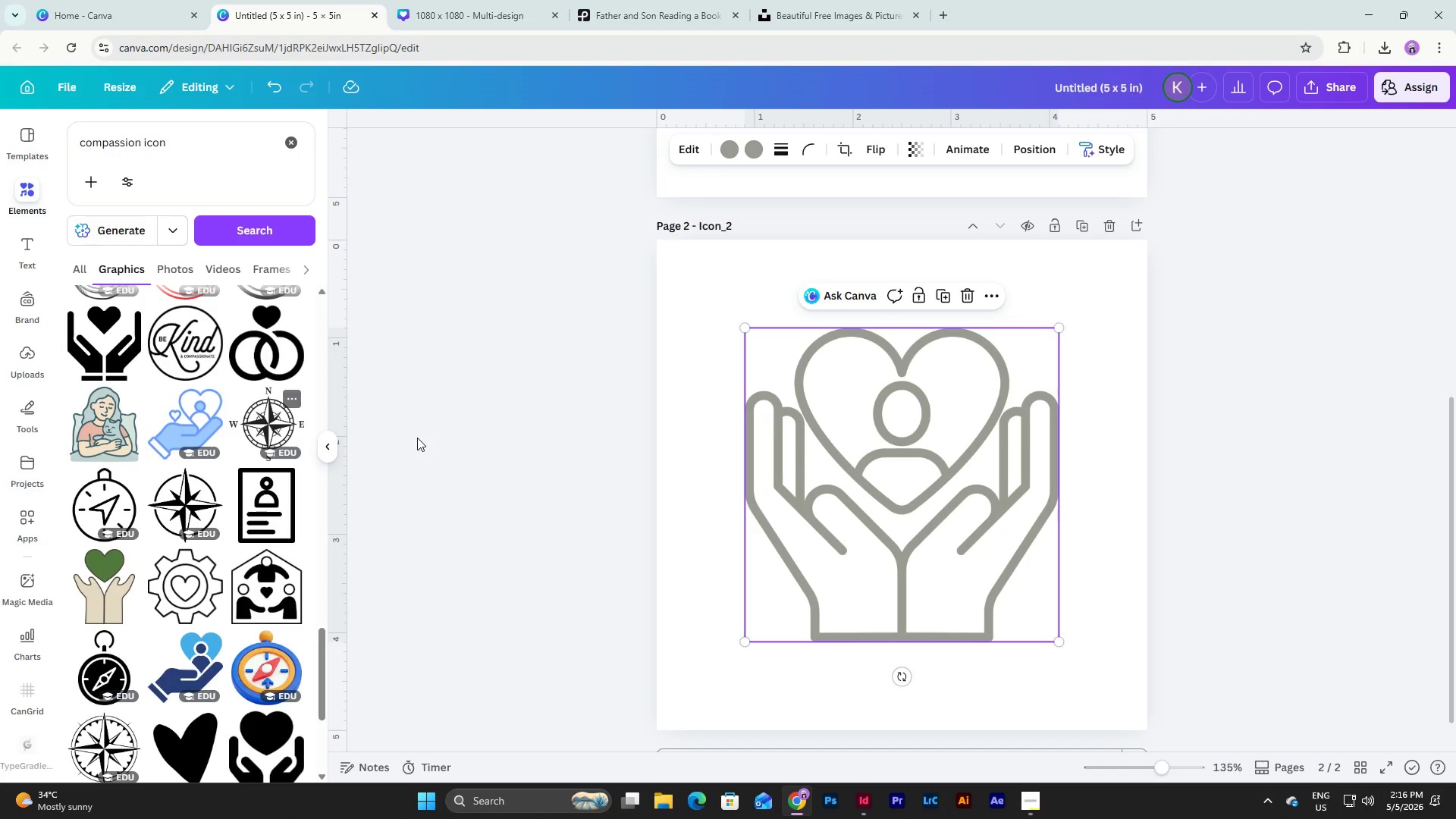 
left_click([967, 296])
 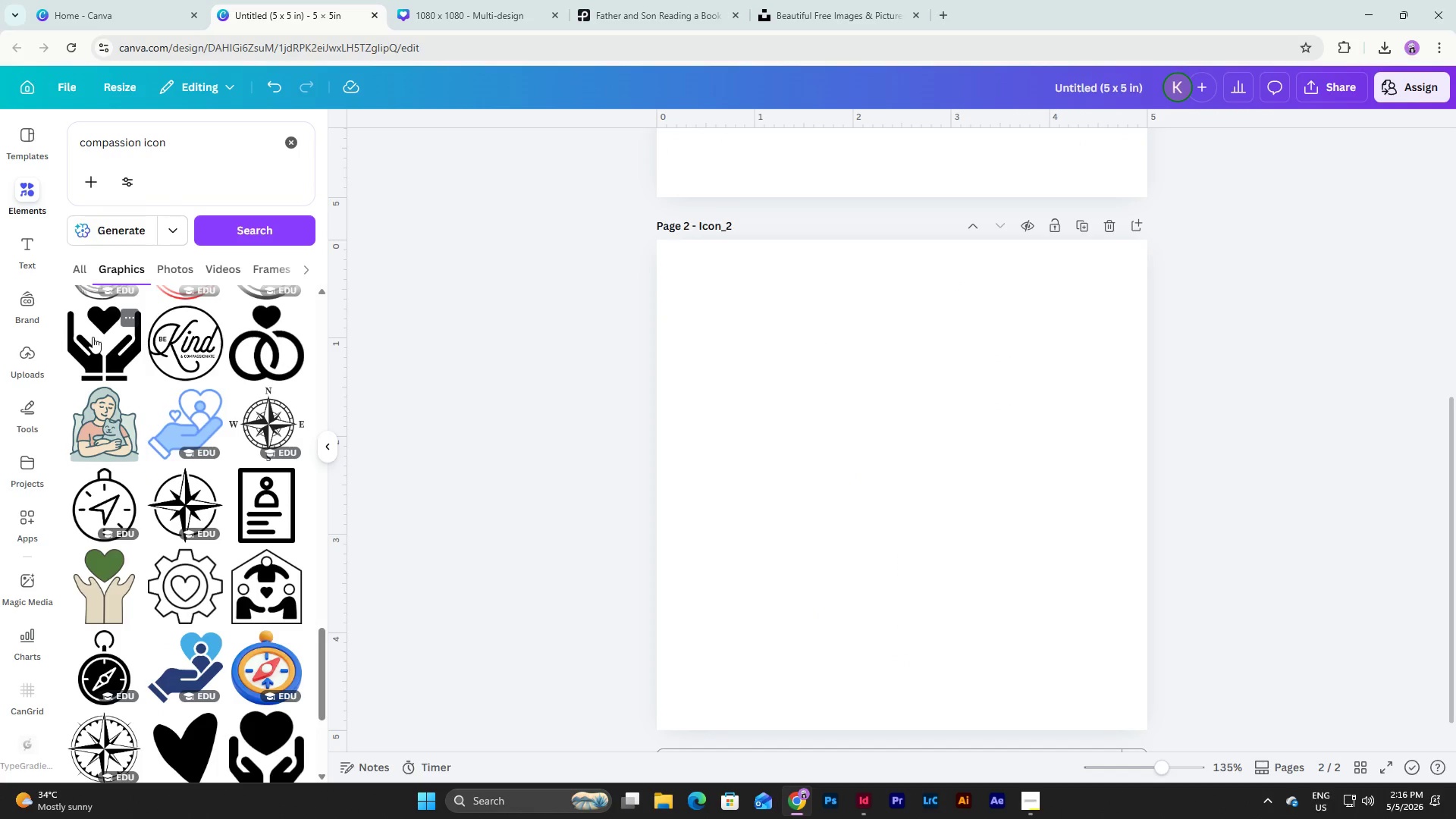 
scroll: coordinate [151, 375], scroll_direction: down, amount: 3.0
 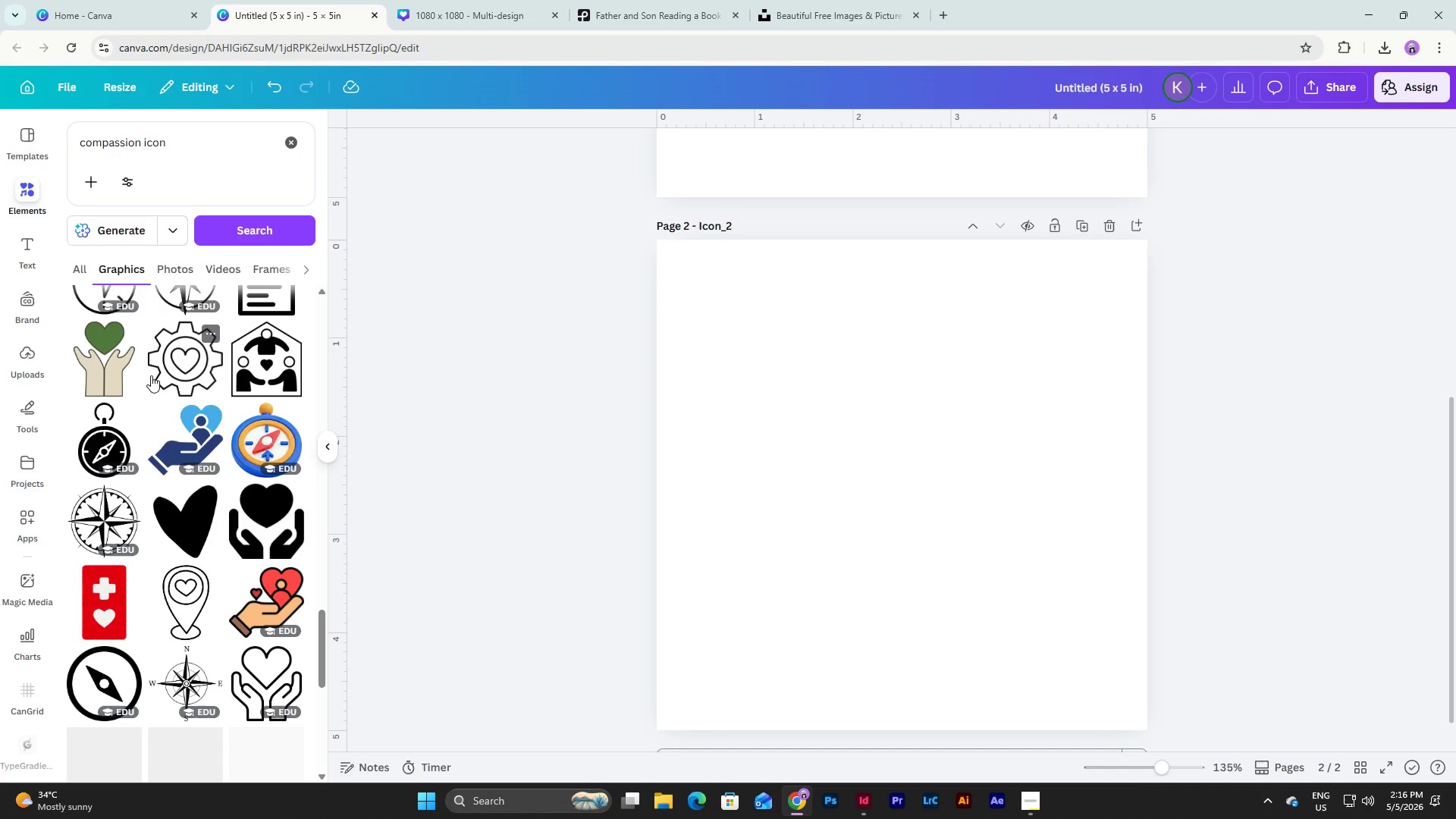 
scroll: coordinate [151, 375], scroll_direction: up, amount: 3.0
 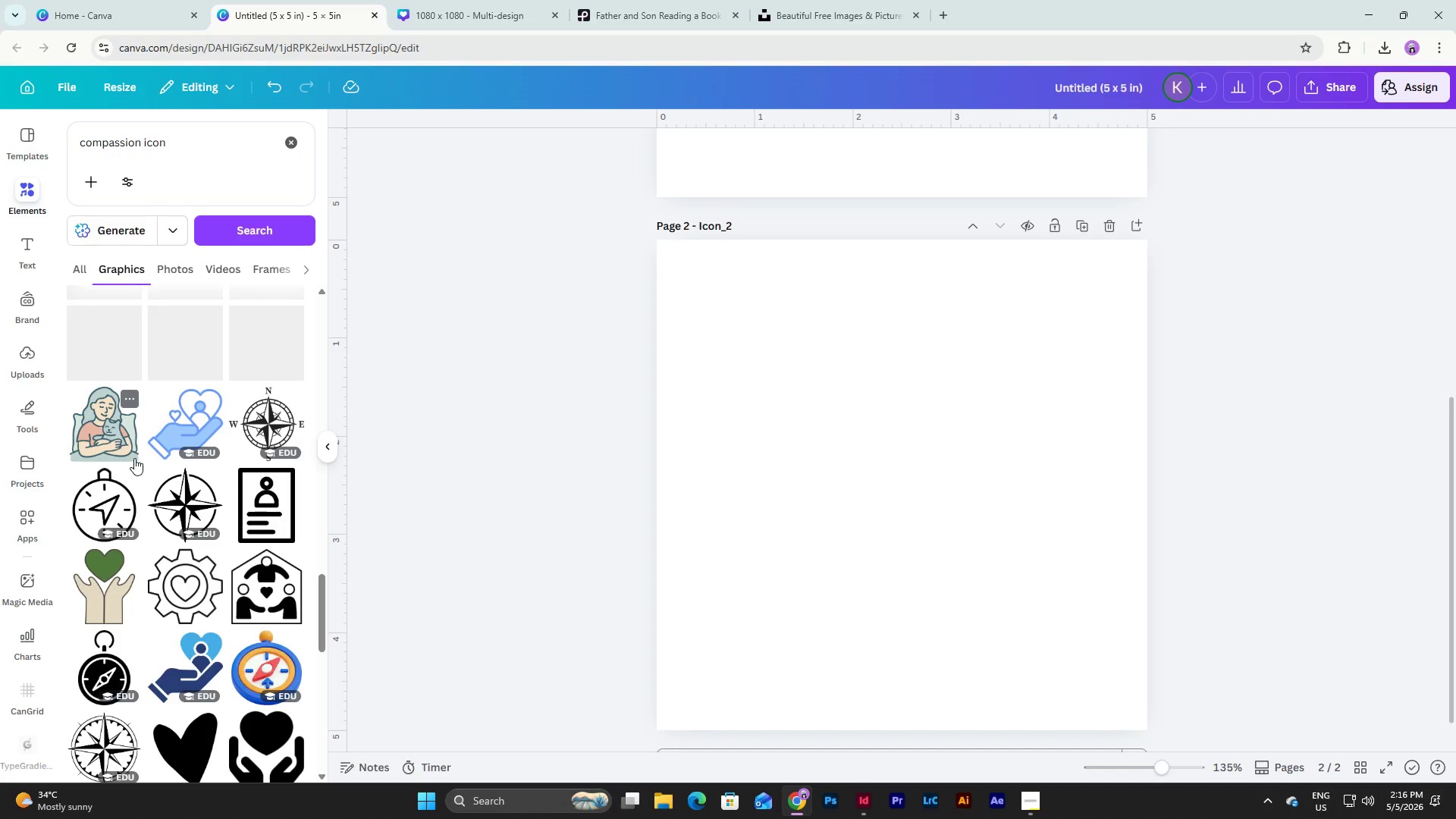 
scroll: coordinate [145, 450], scroll_direction: none, amount: 0.0
 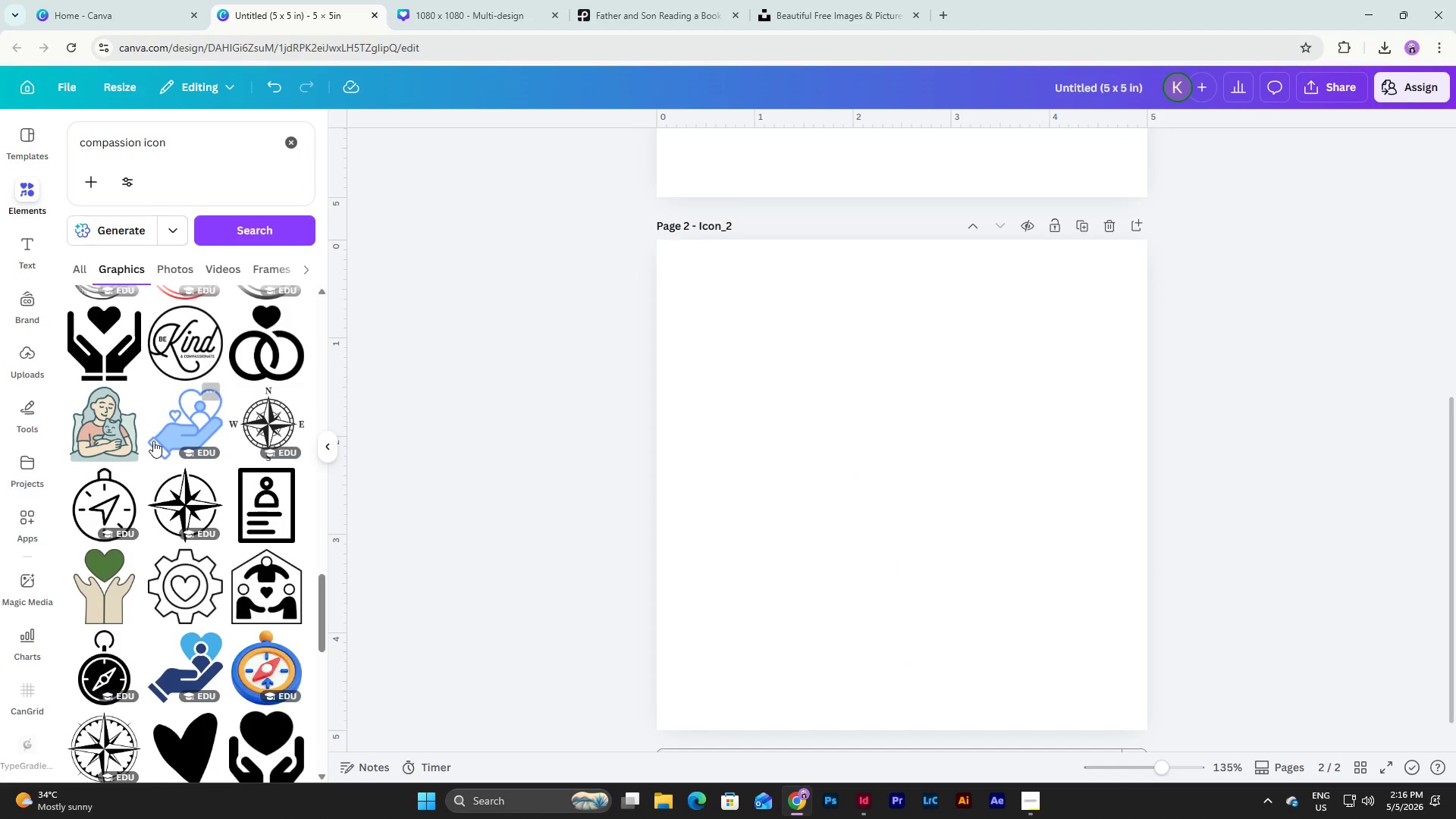 
scroll: coordinate [153, 441], scroll_direction: up, amount: 1.0
 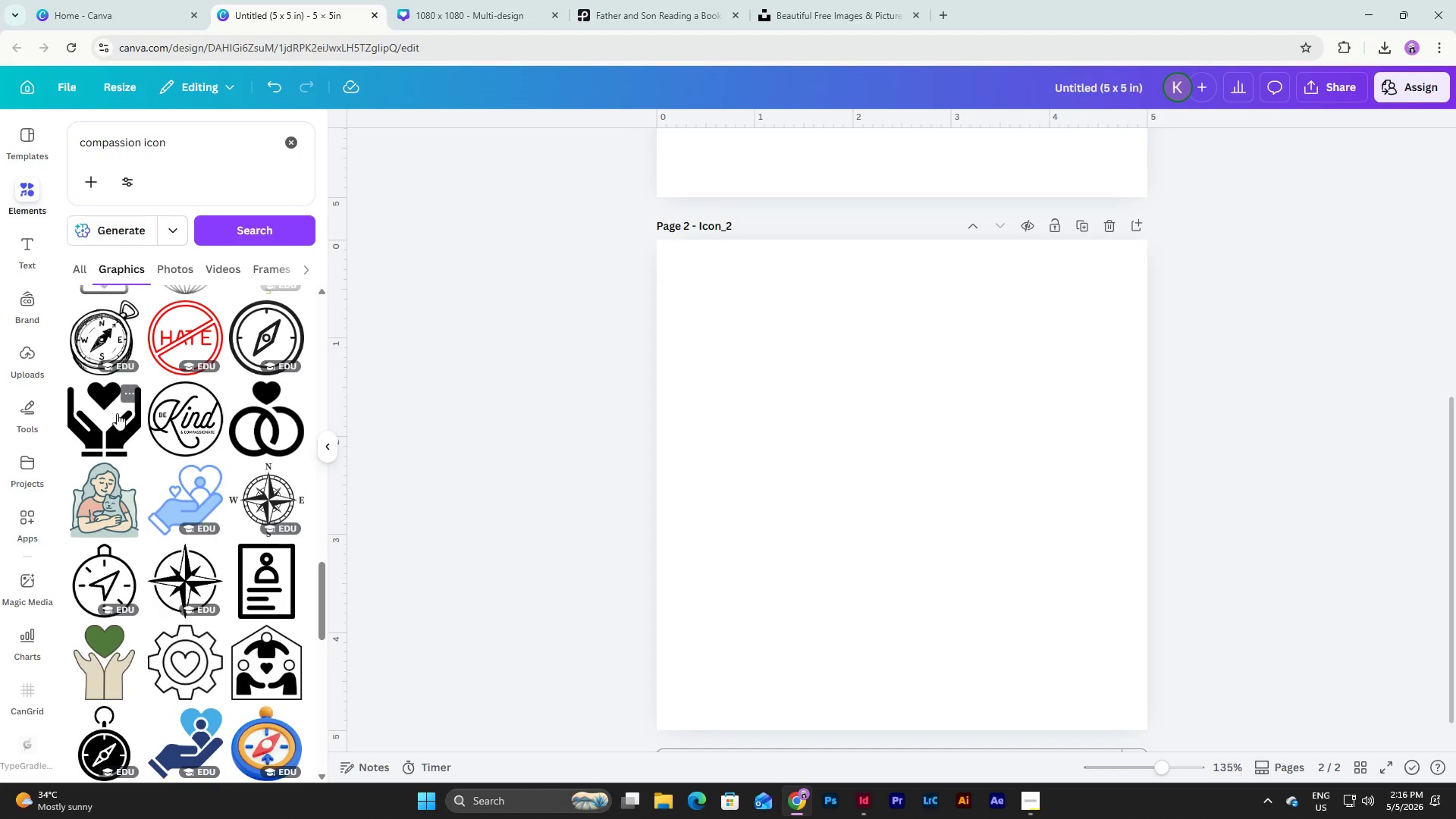 
left_click([117, 413])
 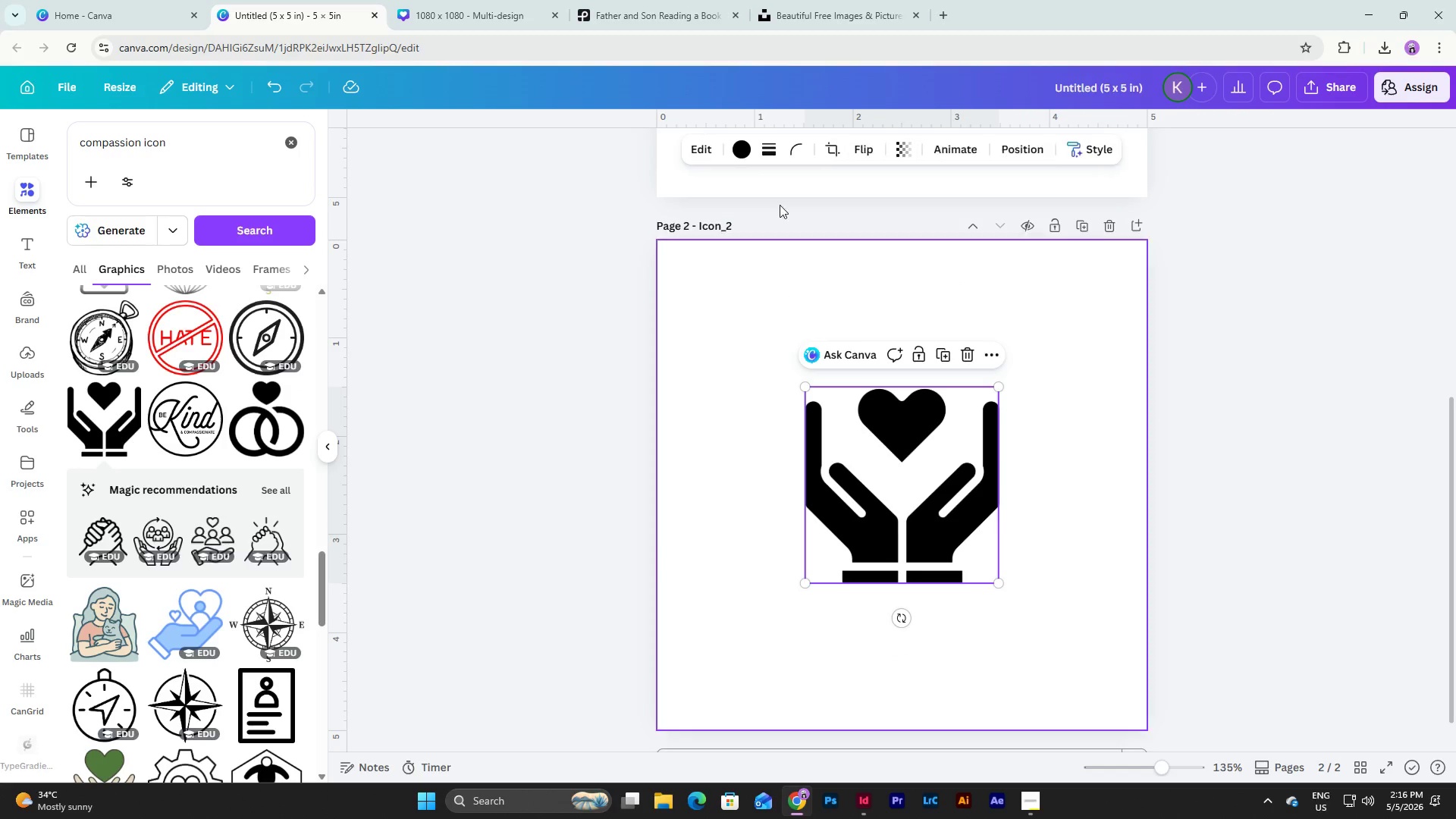 
left_click([742, 148])
 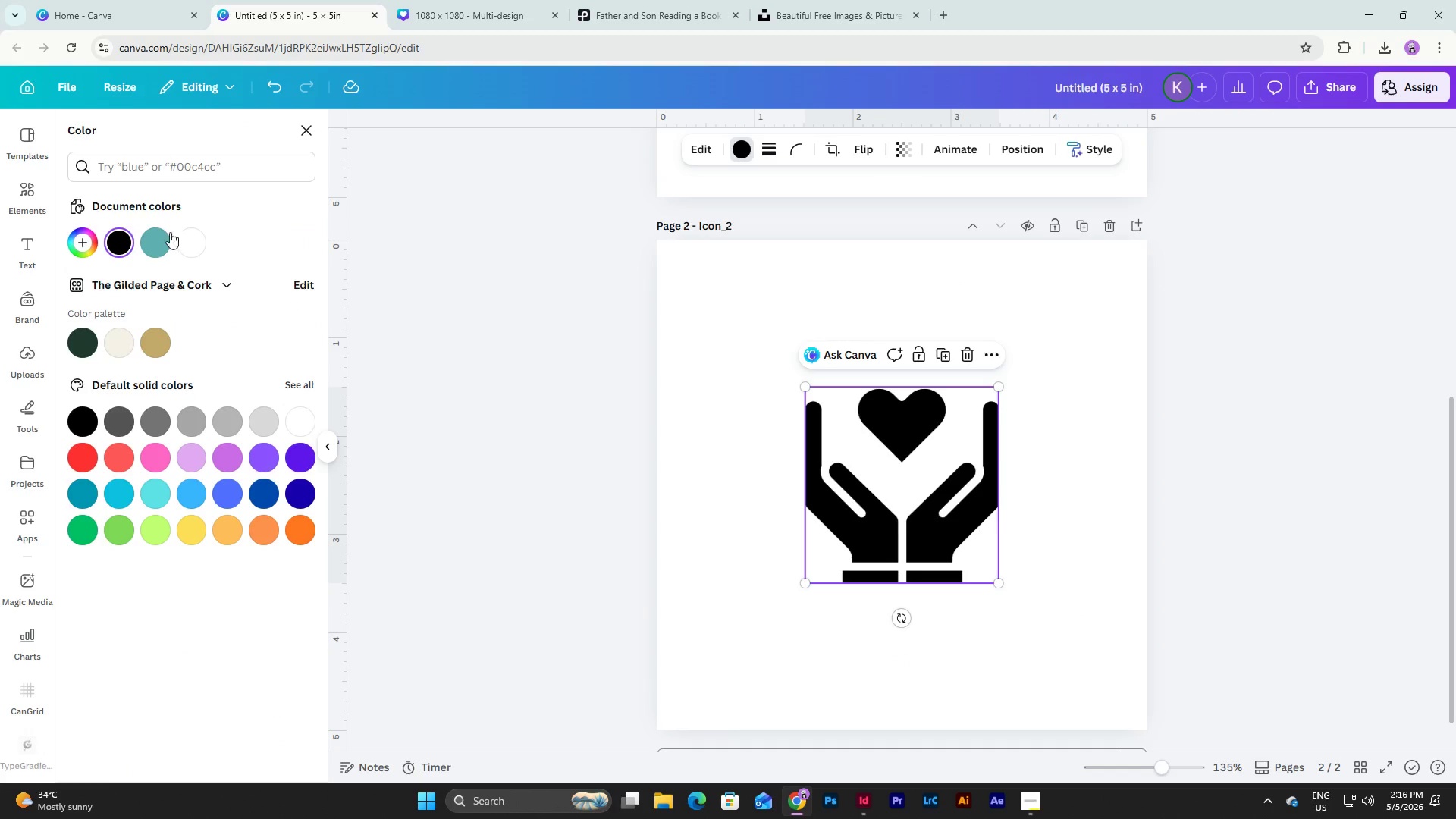 
left_click([162, 245])
 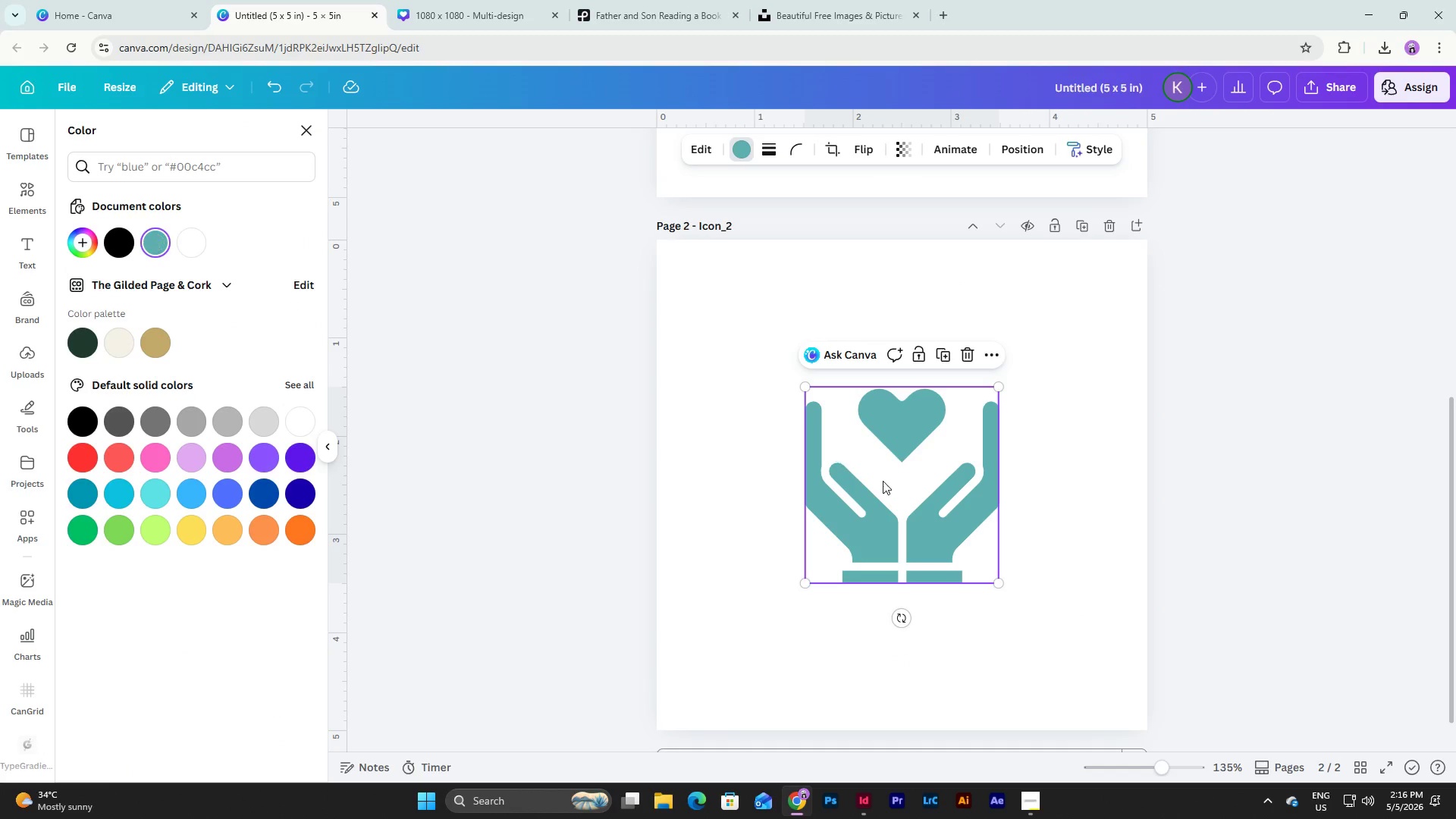 
left_click_drag(start_coordinate=[887, 498], to_coordinate=[789, 403])
 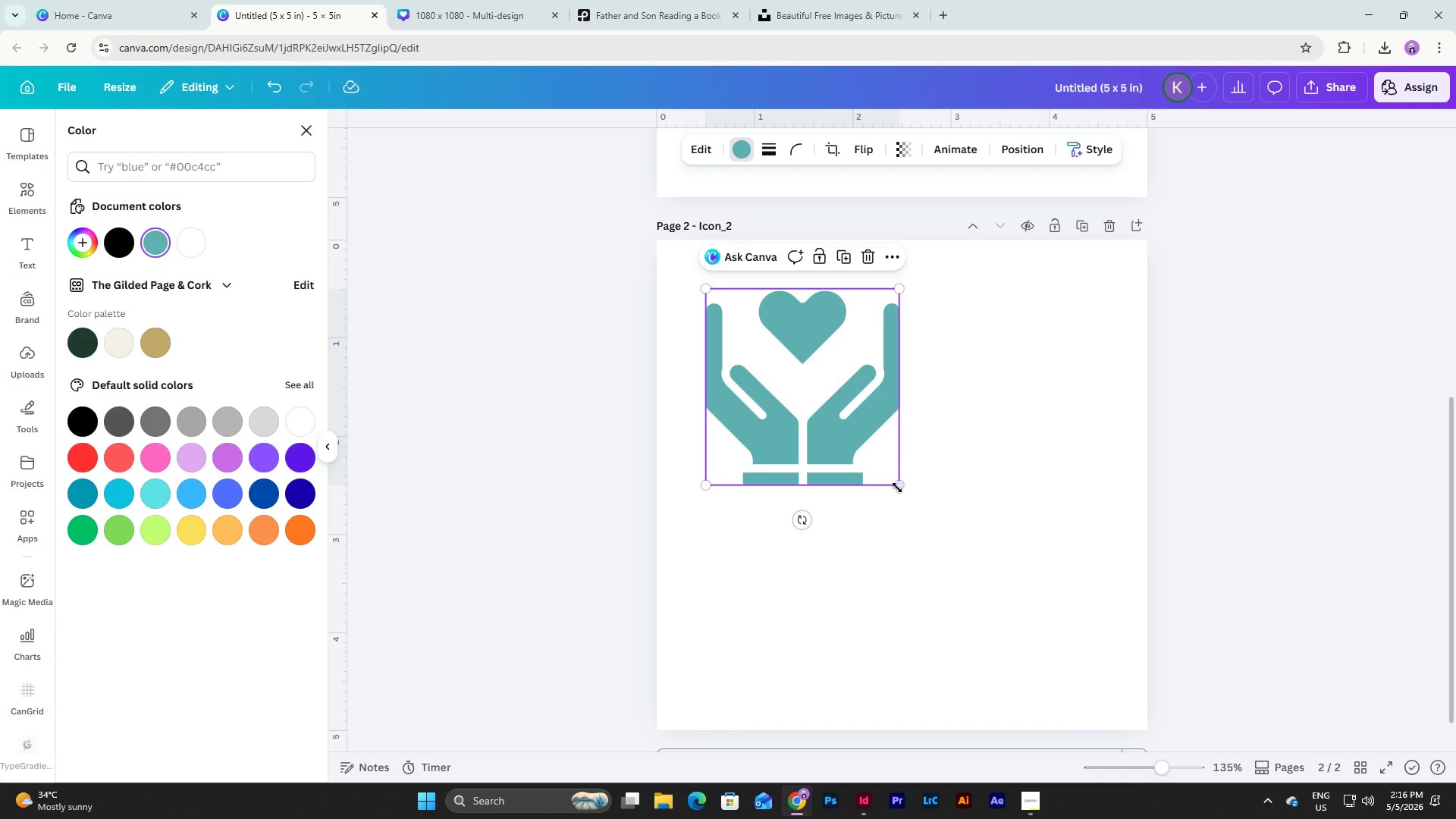 
left_click_drag(start_coordinate=[897, 488], to_coordinate=[1030, 638])
 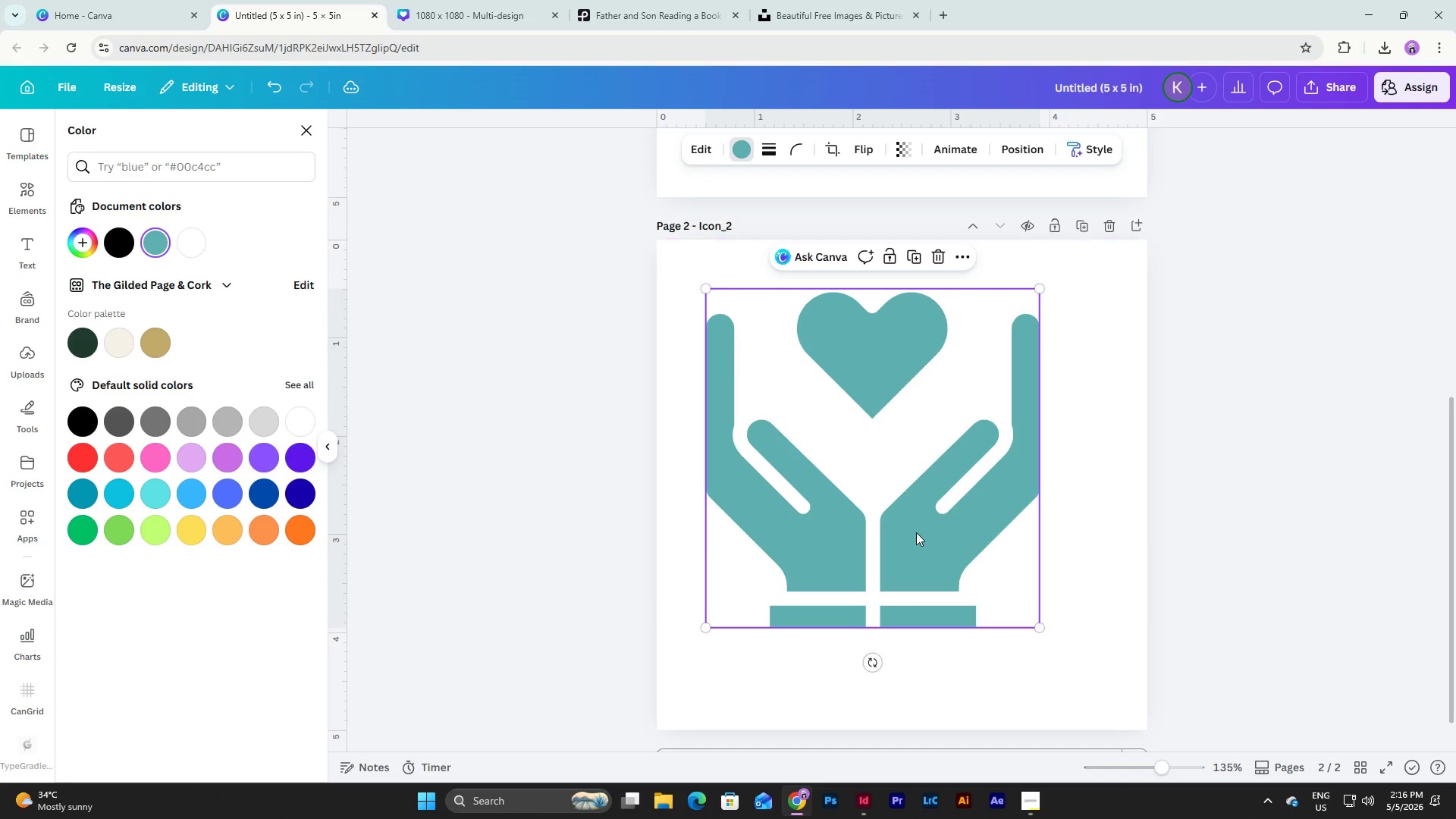 
left_click_drag(start_coordinate=[916, 532], to_coordinate=[947, 563])
 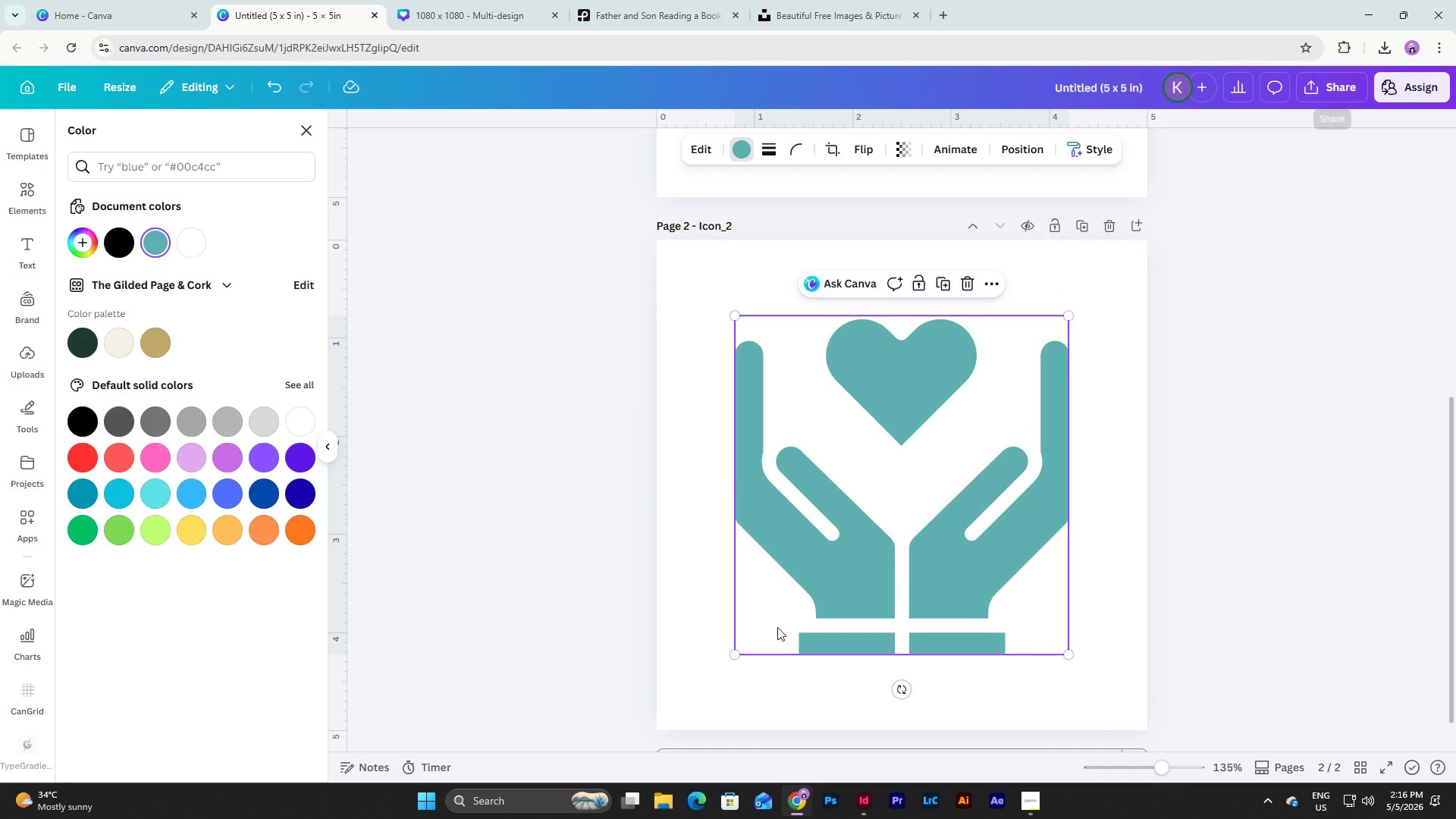 
left_click([659, 809])
 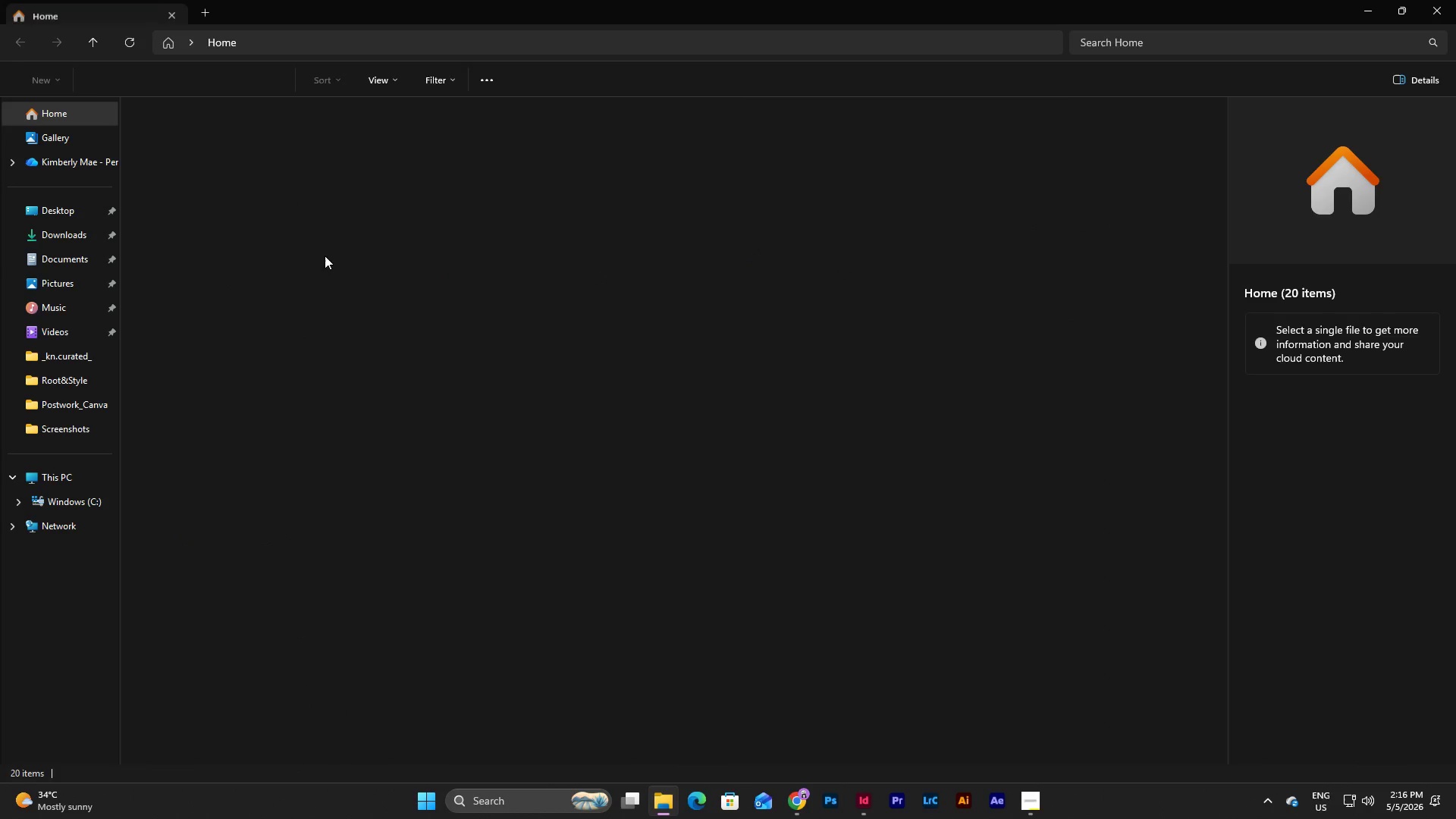 
left_click([62, 234])
 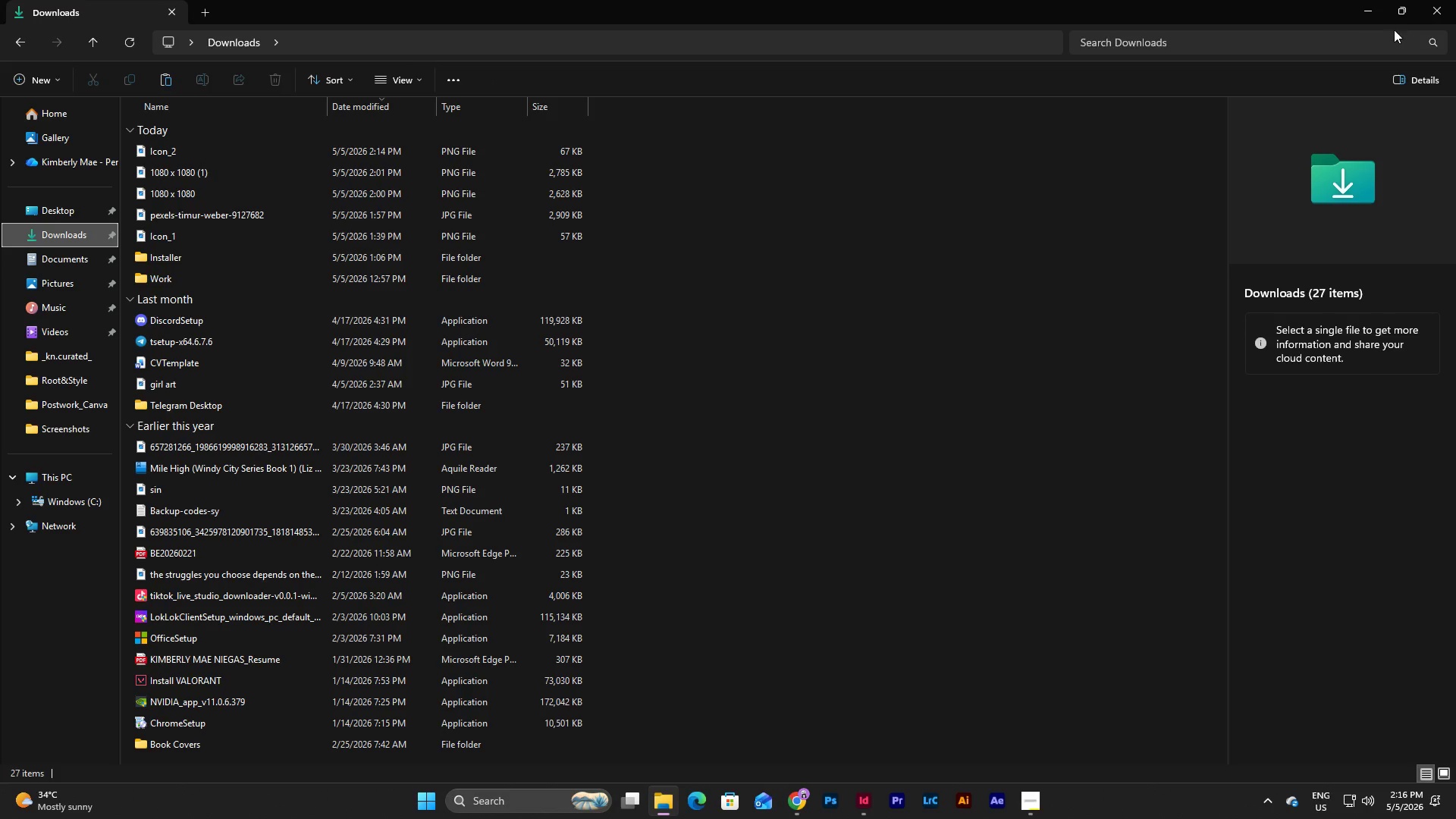 
left_click([1404, 16])
 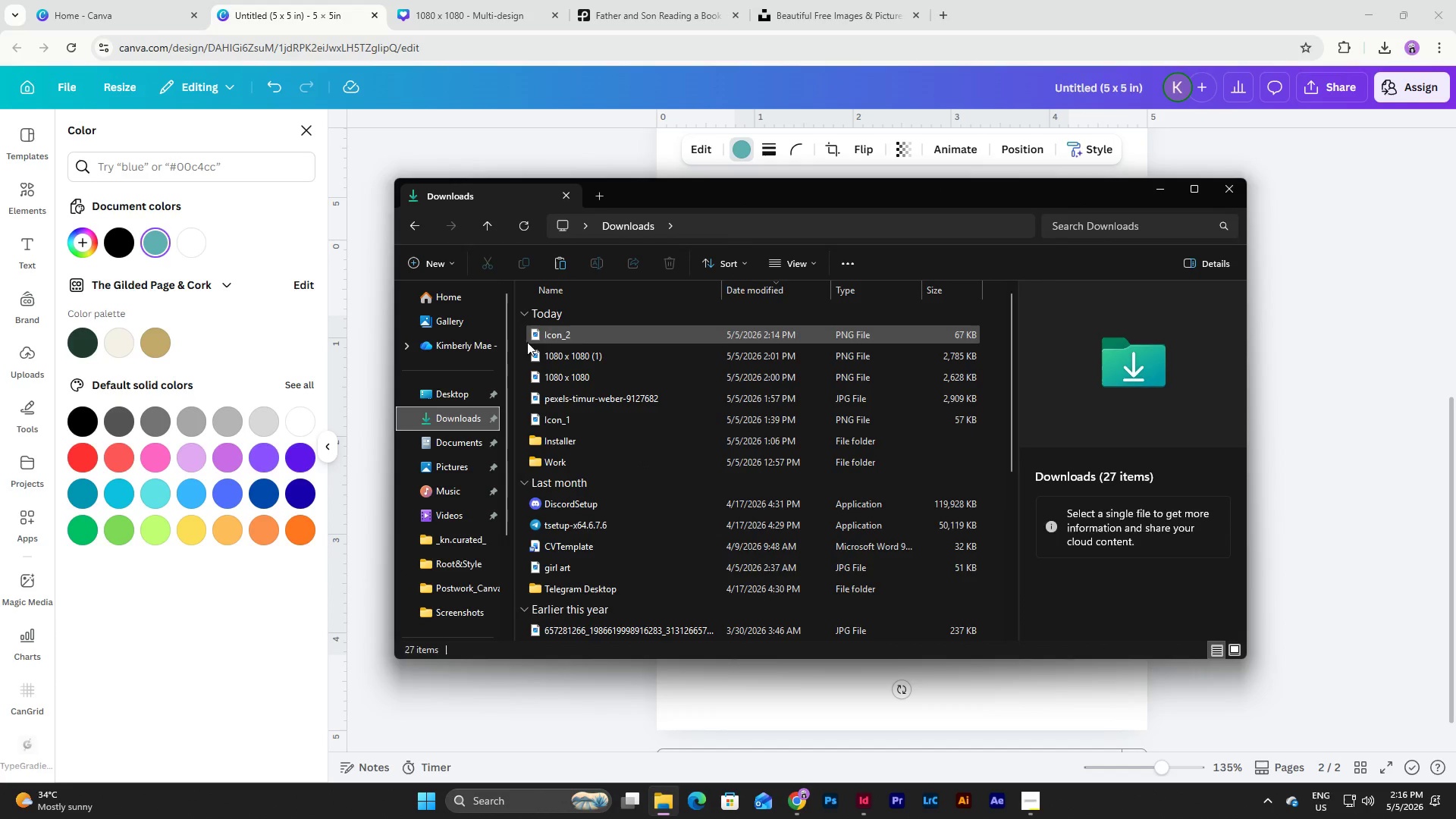 
left_click([564, 333])
 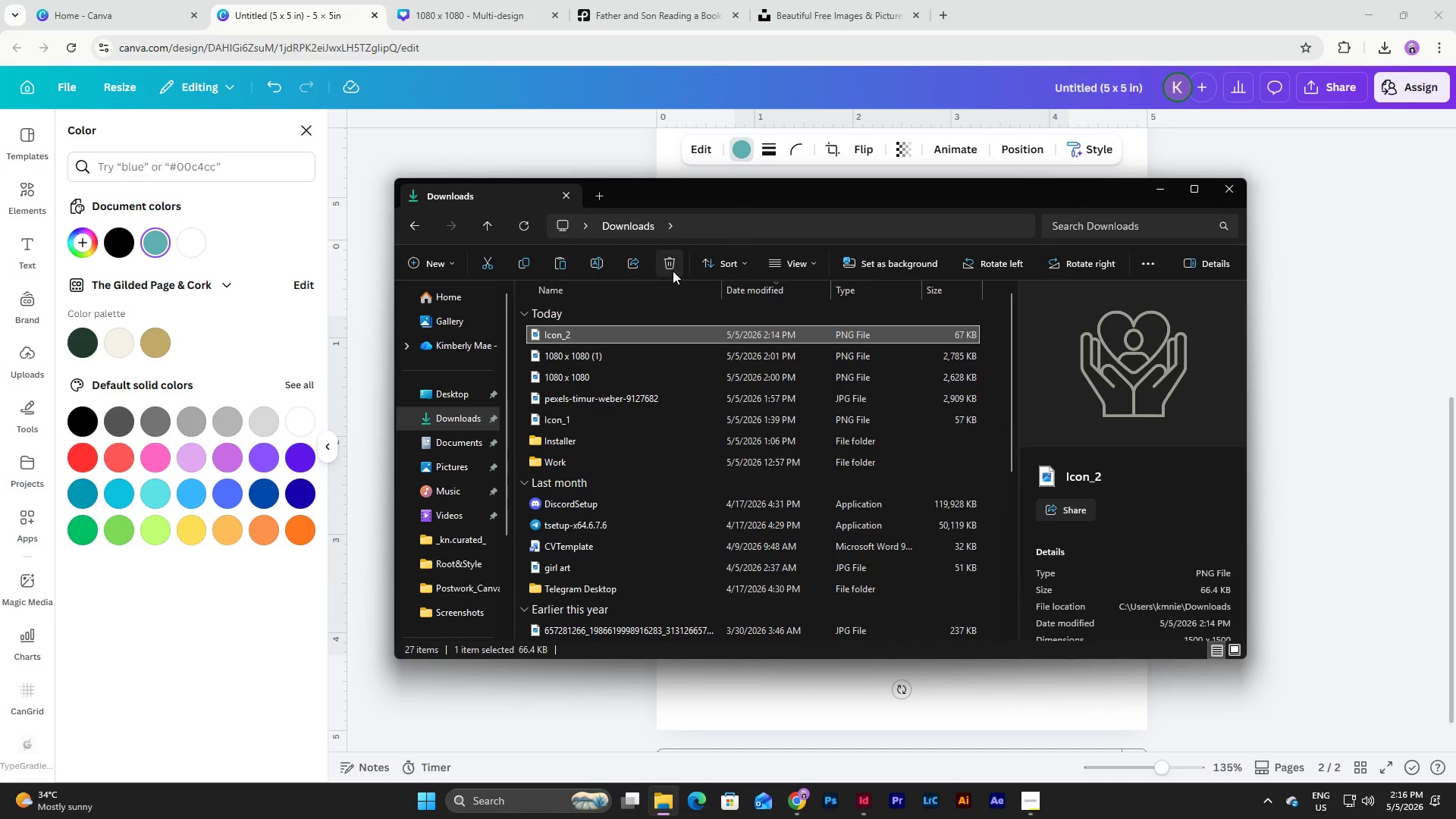 
left_click([673, 262])
 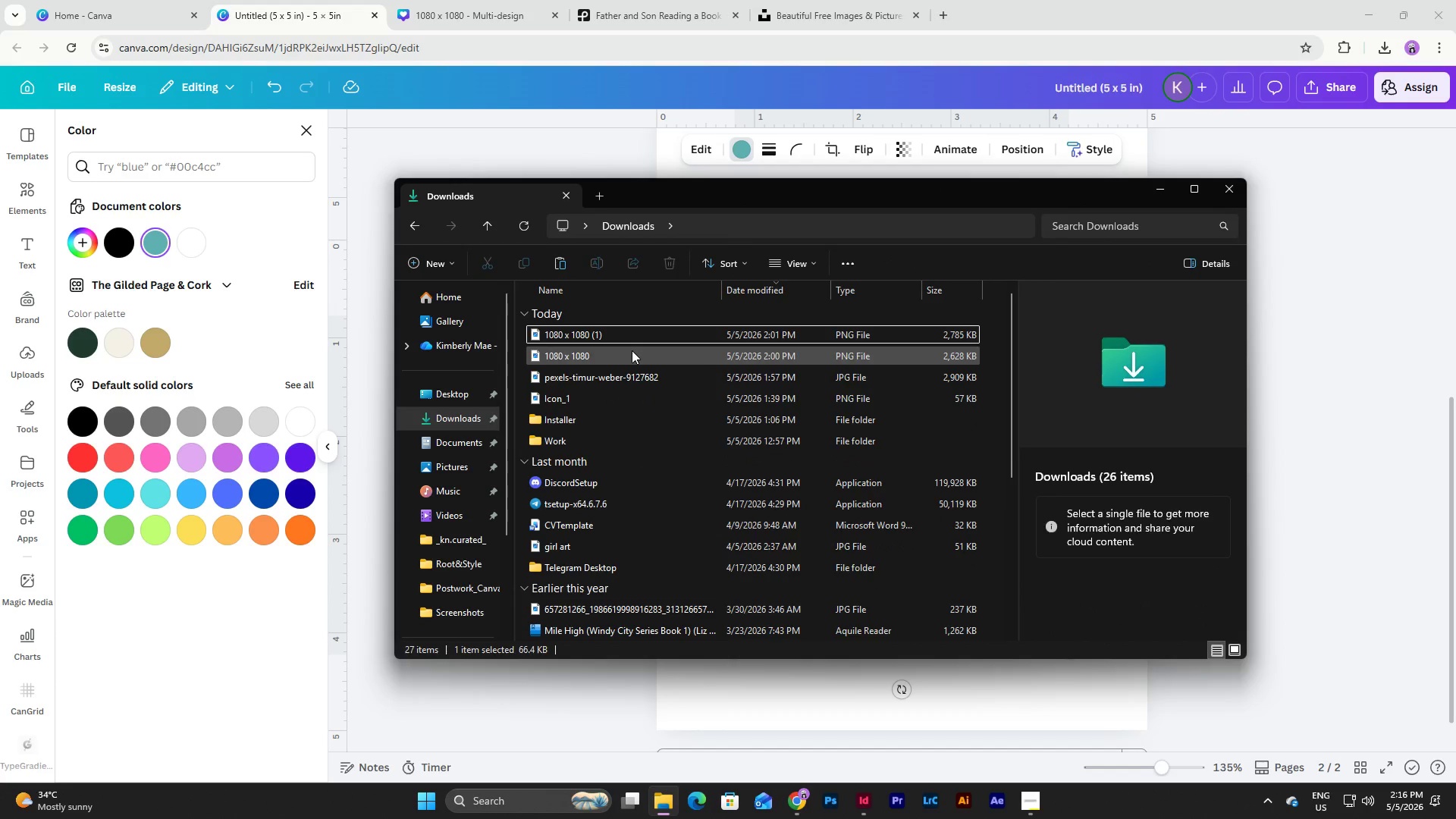 
left_click([637, 333])
 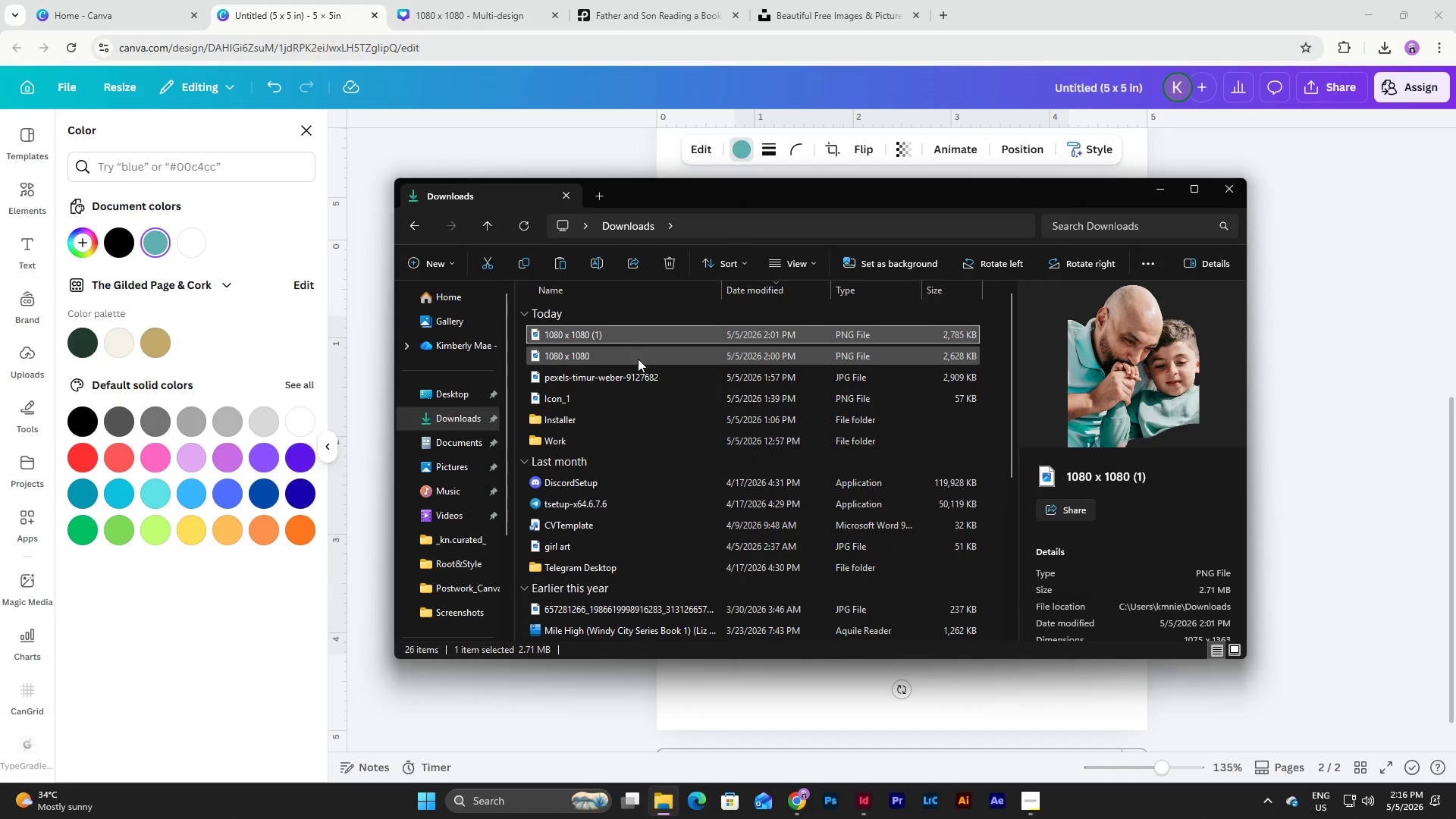 
left_click([637, 362])
 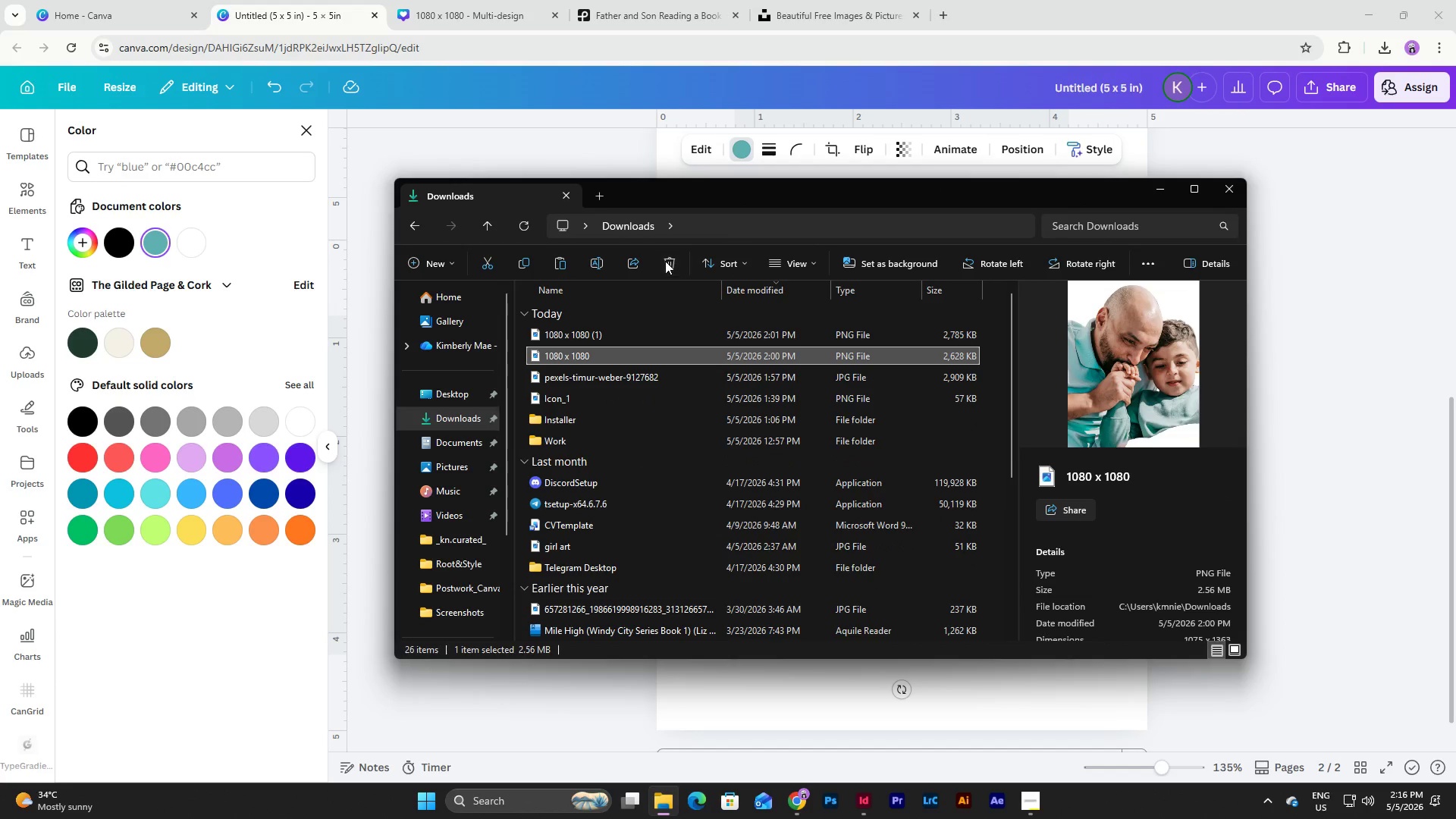 
left_click([655, 364])
 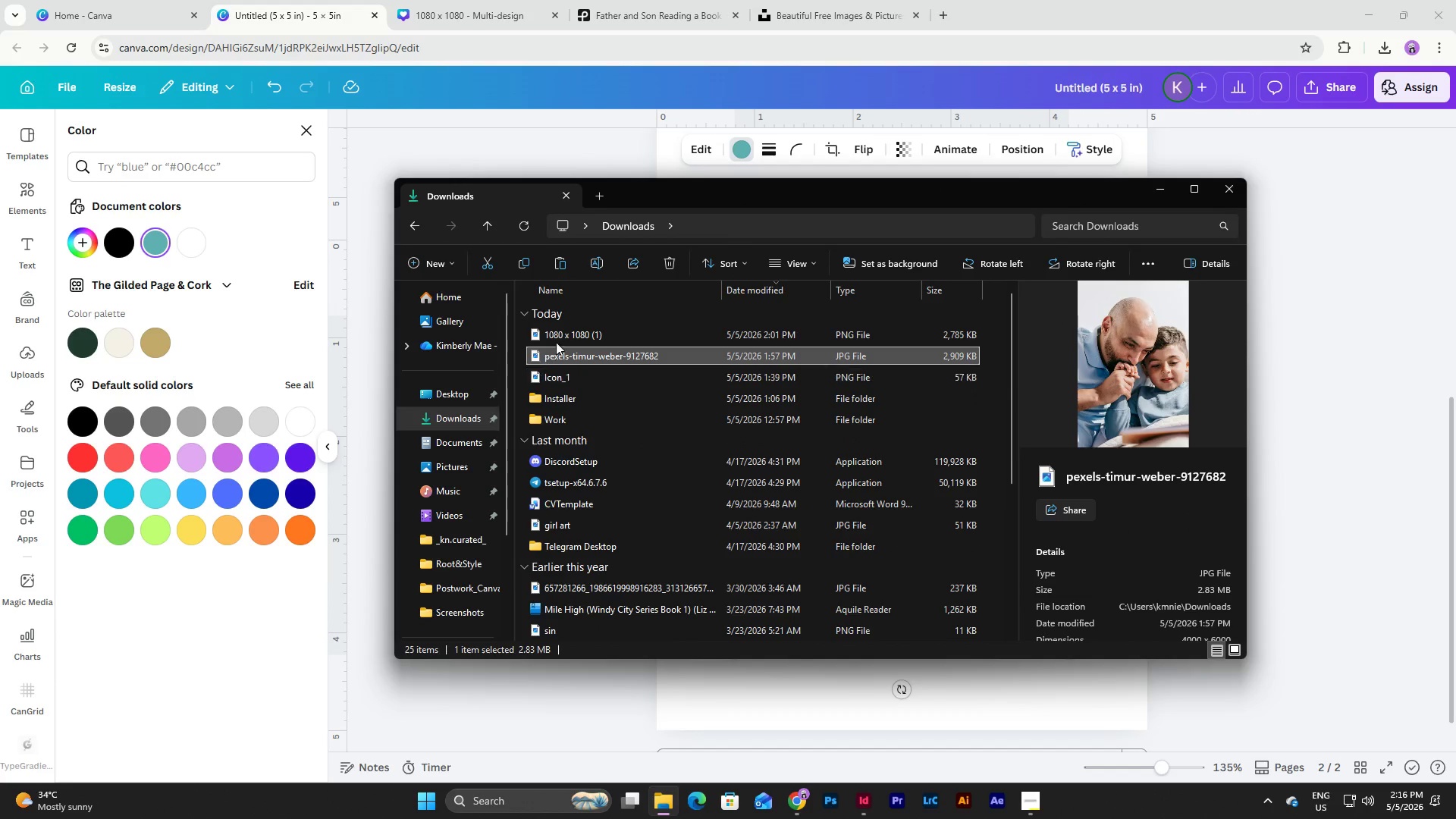 
left_click([601, 331])
 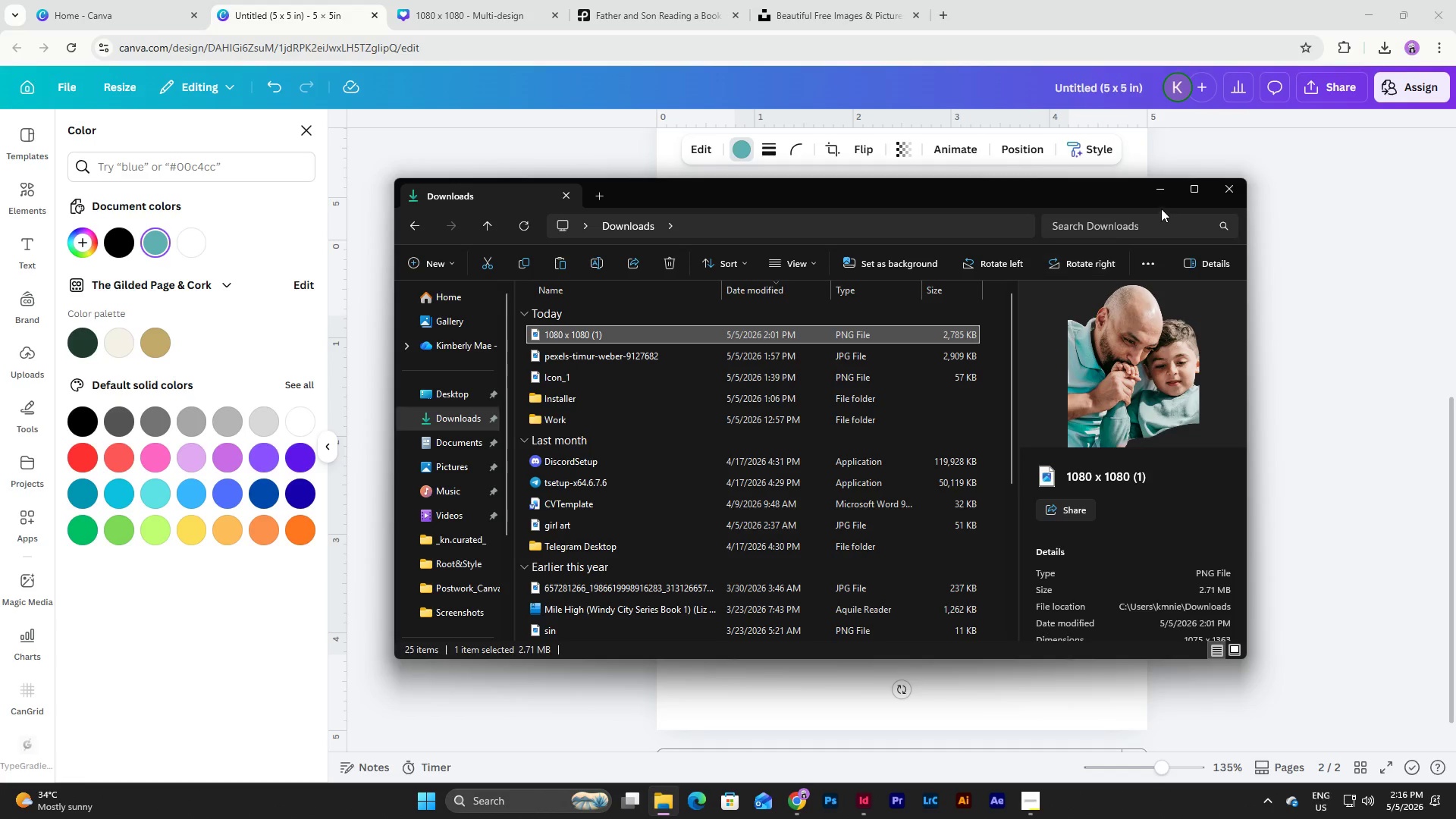 
left_click([1161, 197])
 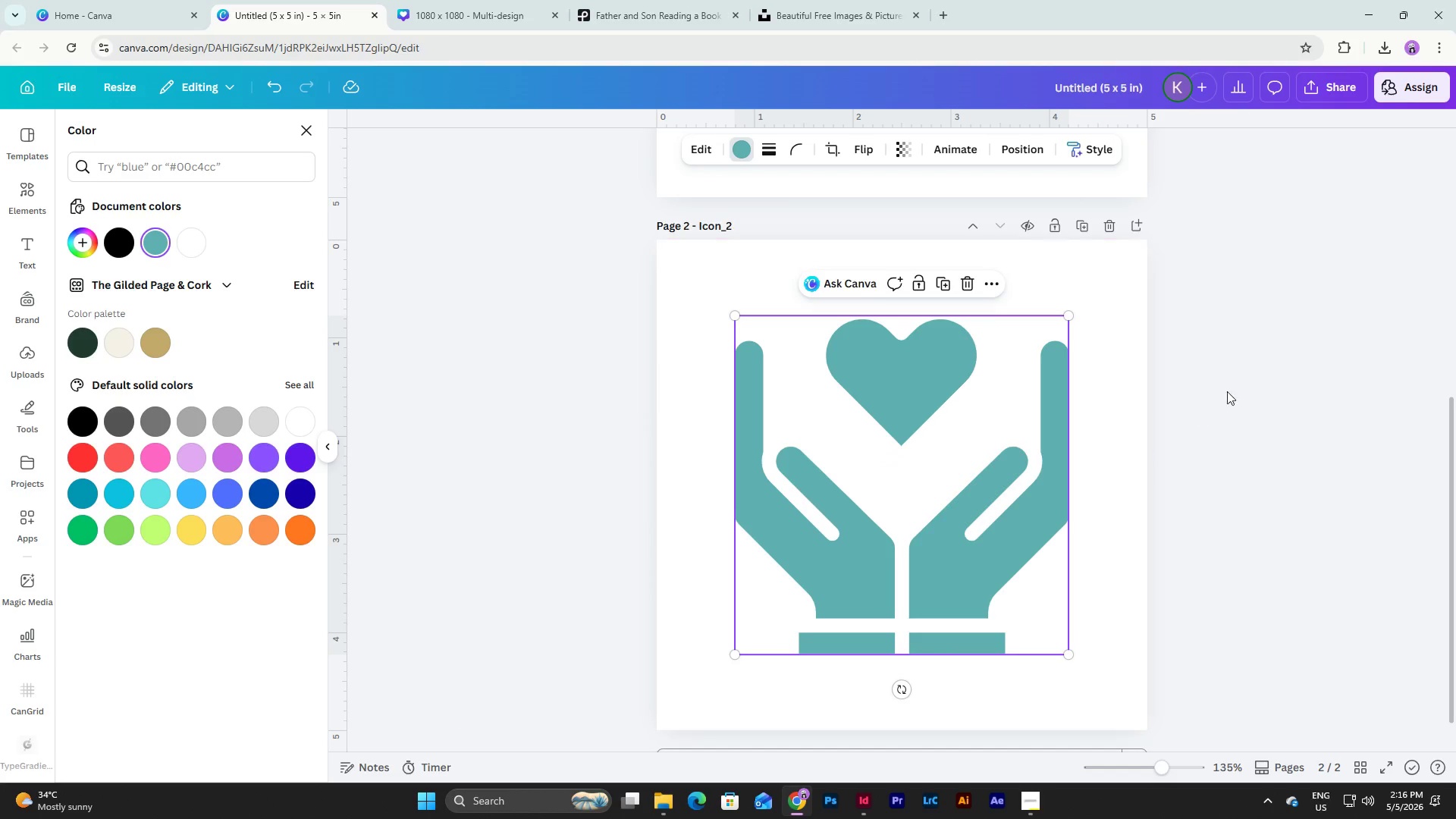 
left_click([1235, 384])
 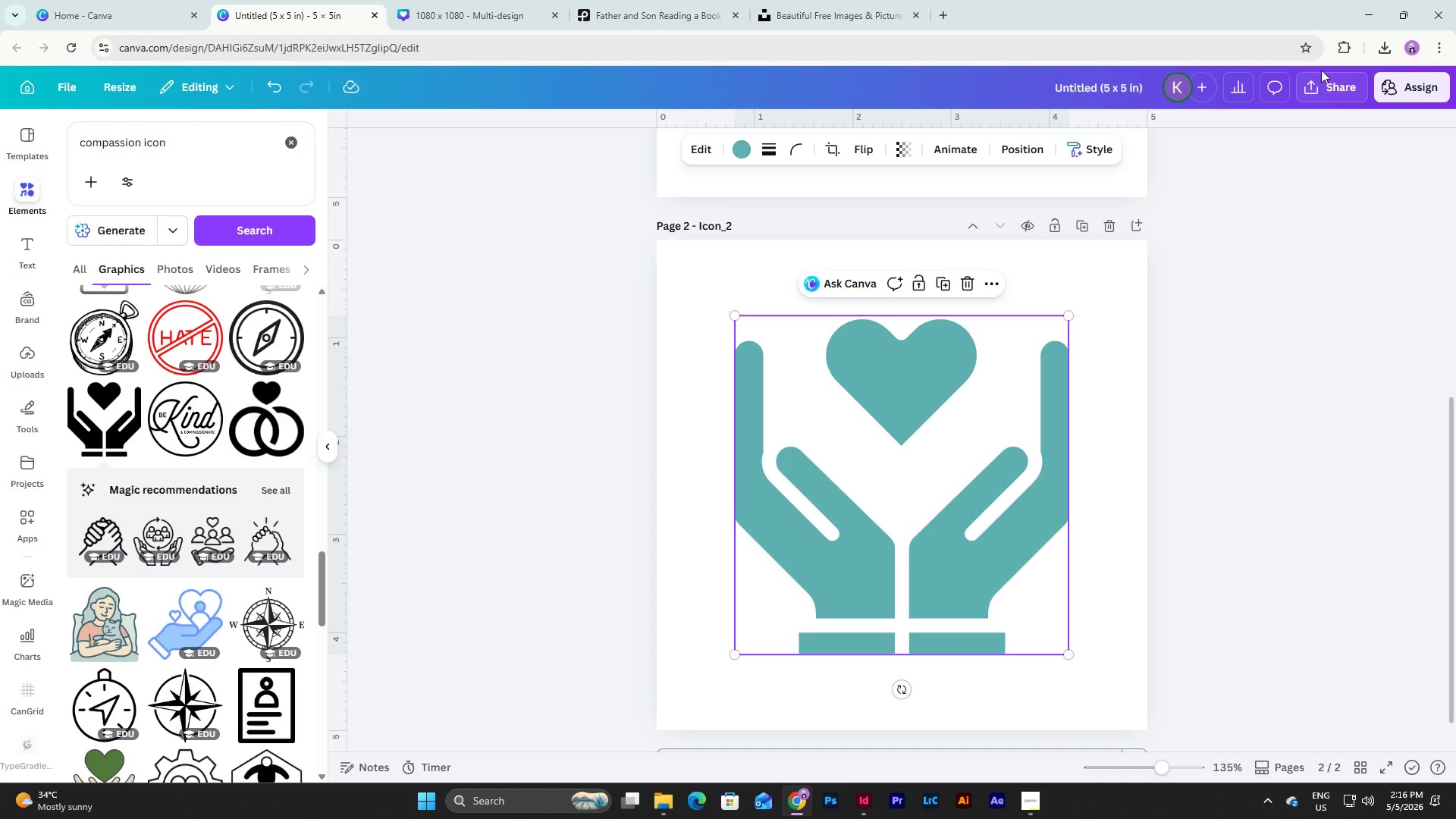 
left_click([1326, 85])
 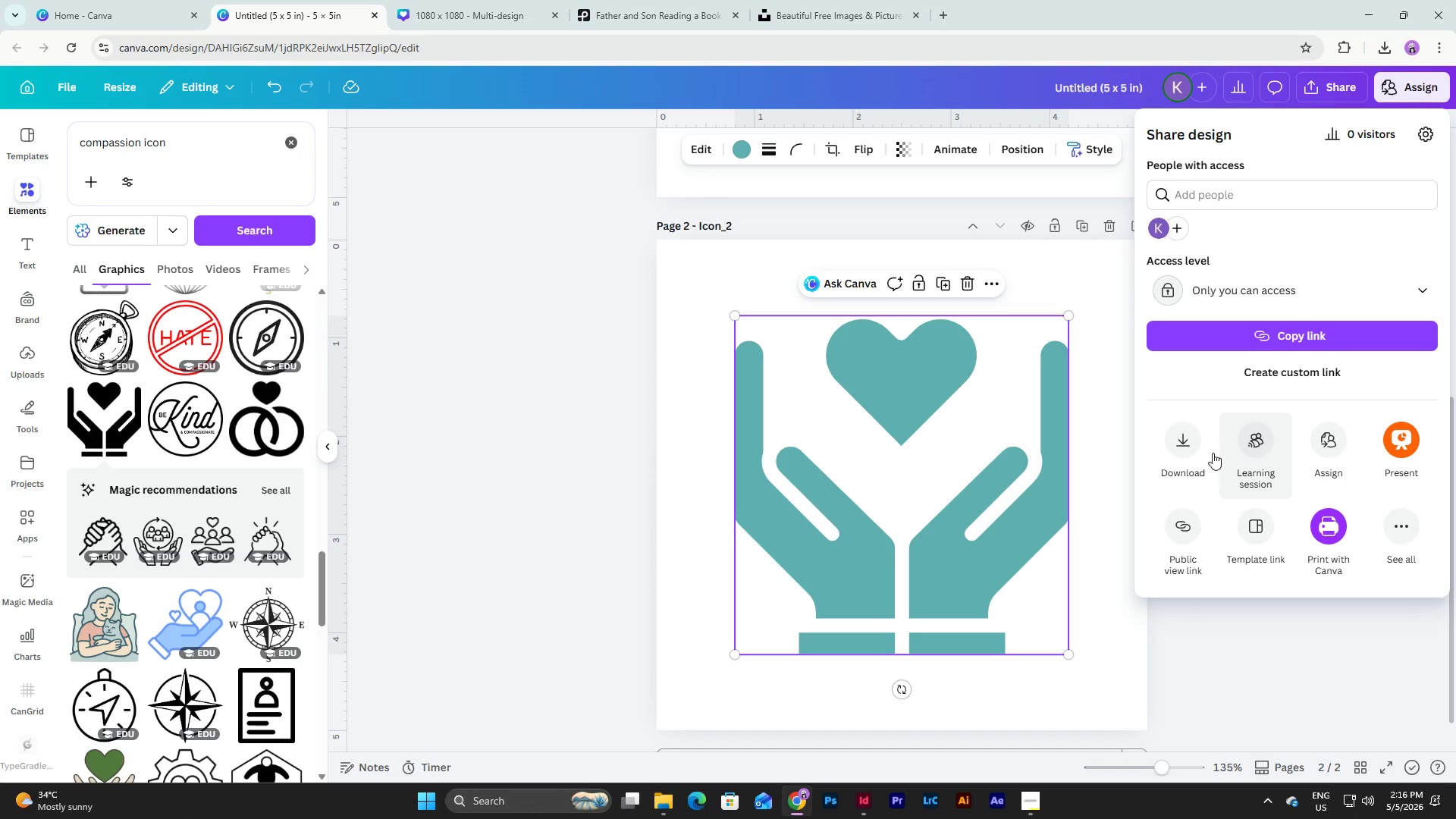 
left_click([1188, 447])
 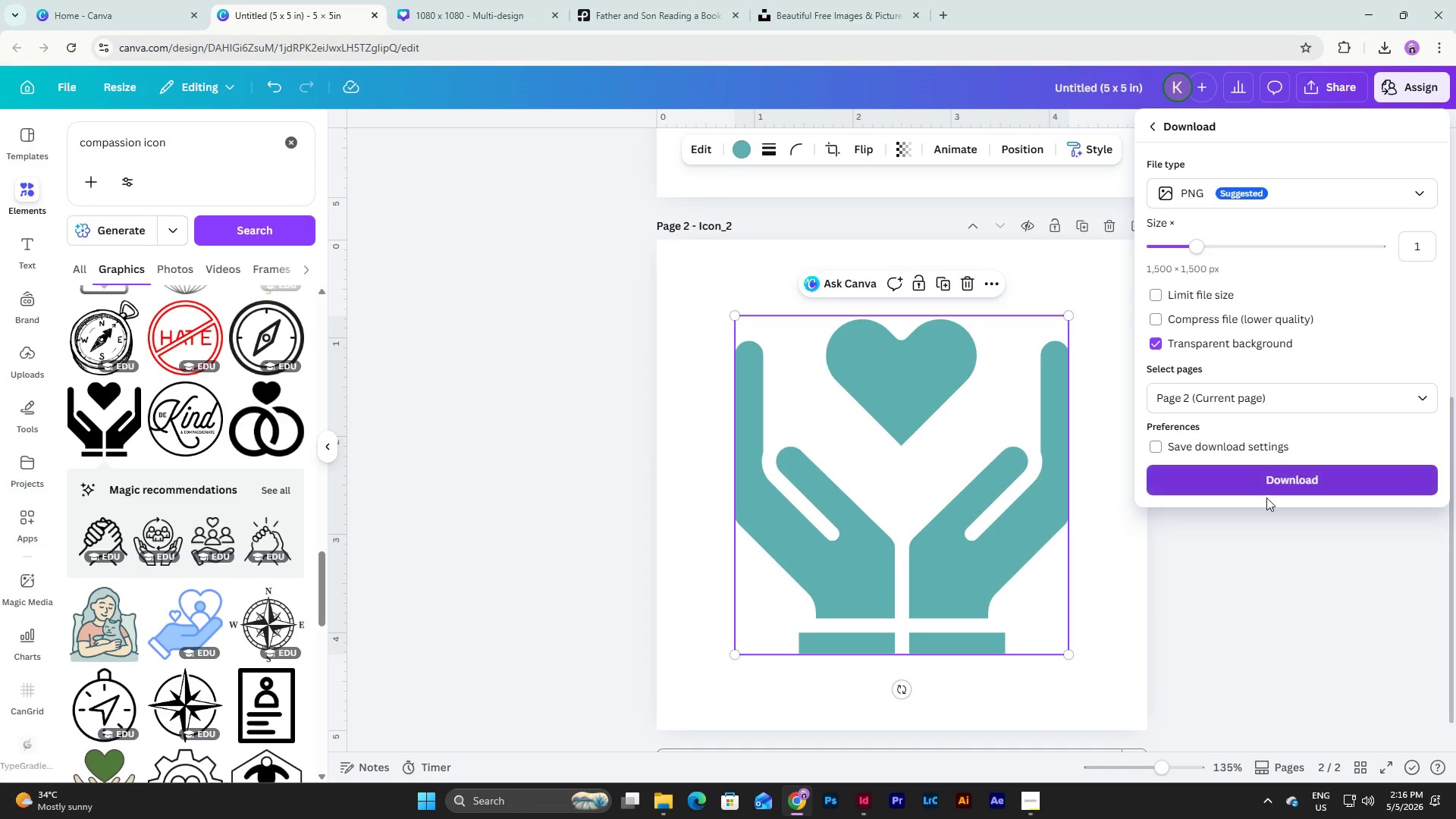 
left_click([1264, 481])
 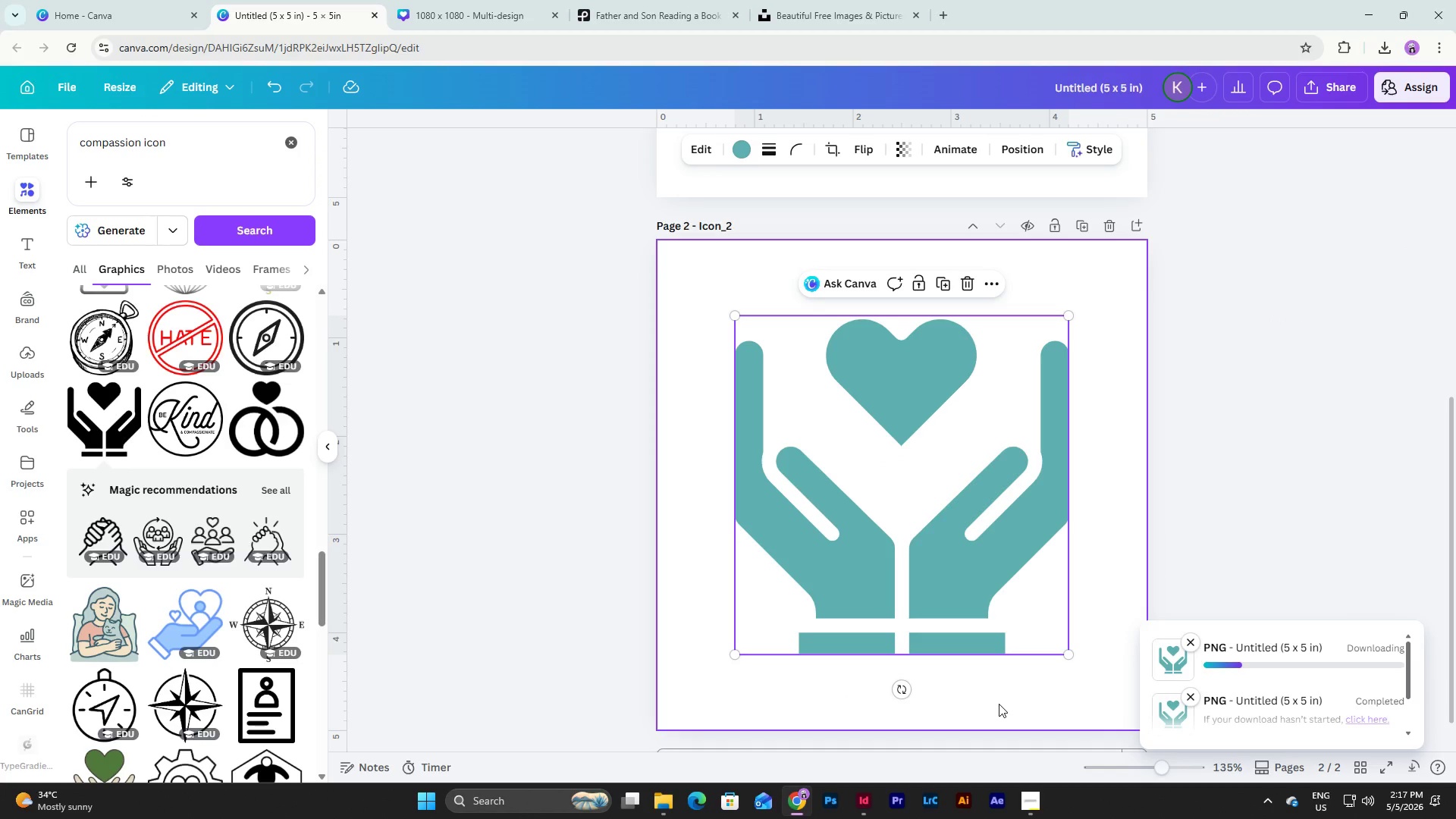 
left_click([866, 805])
 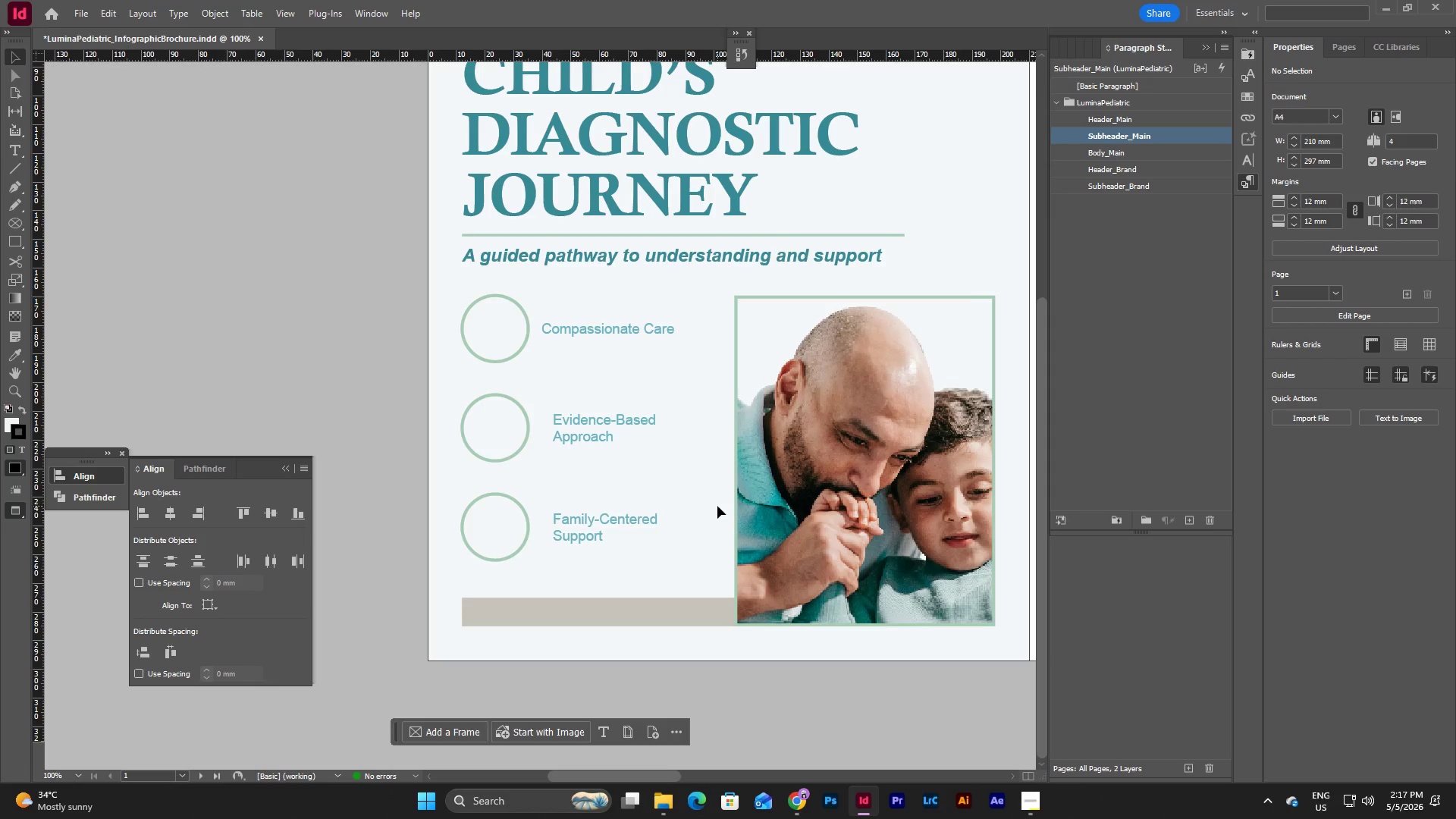 
scroll: coordinate [710, 476], scroll_direction: up, amount: 6.0
 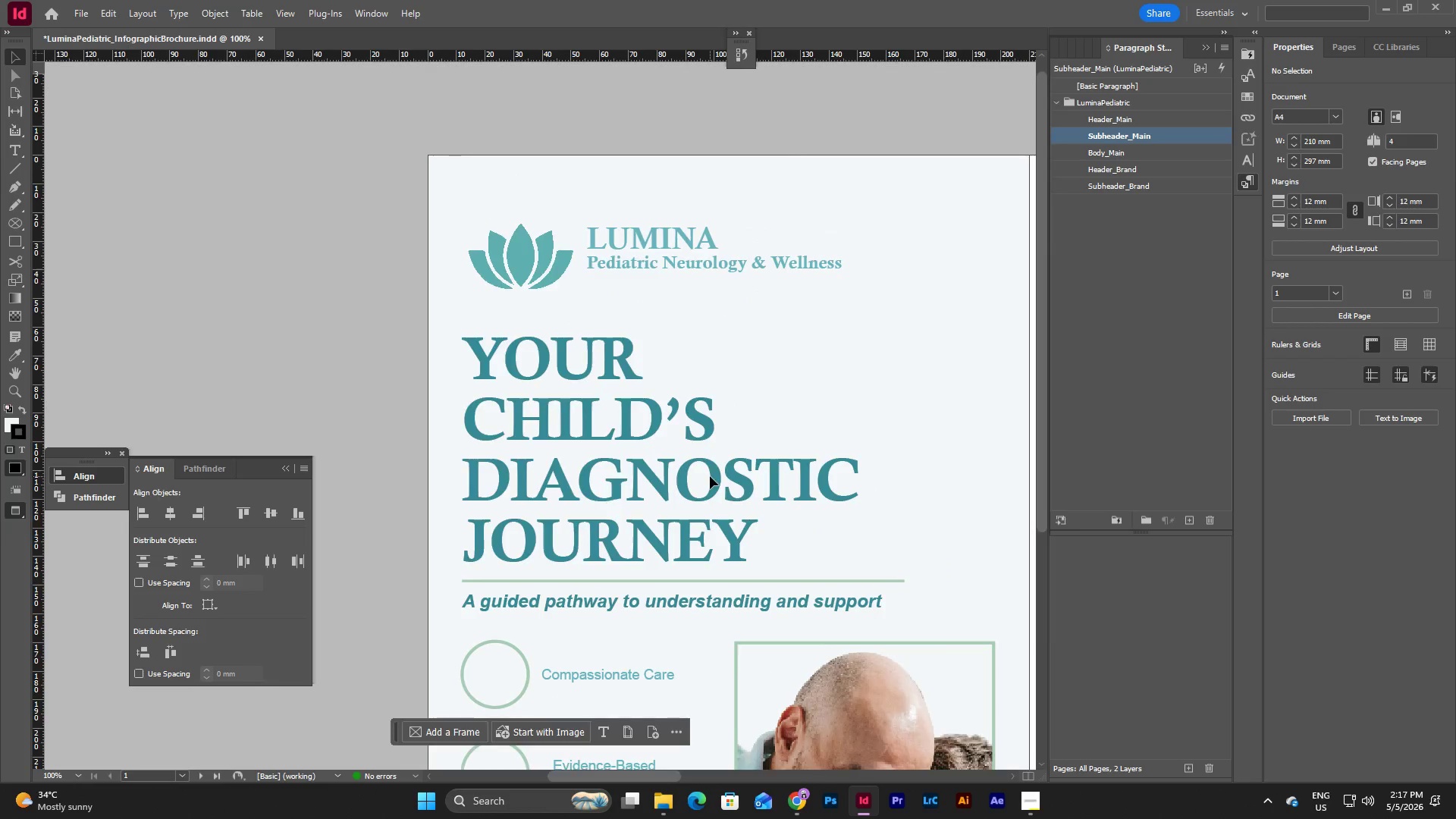 
scroll: coordinate [710, 476], scroll_direction: down, amount: 4.0
 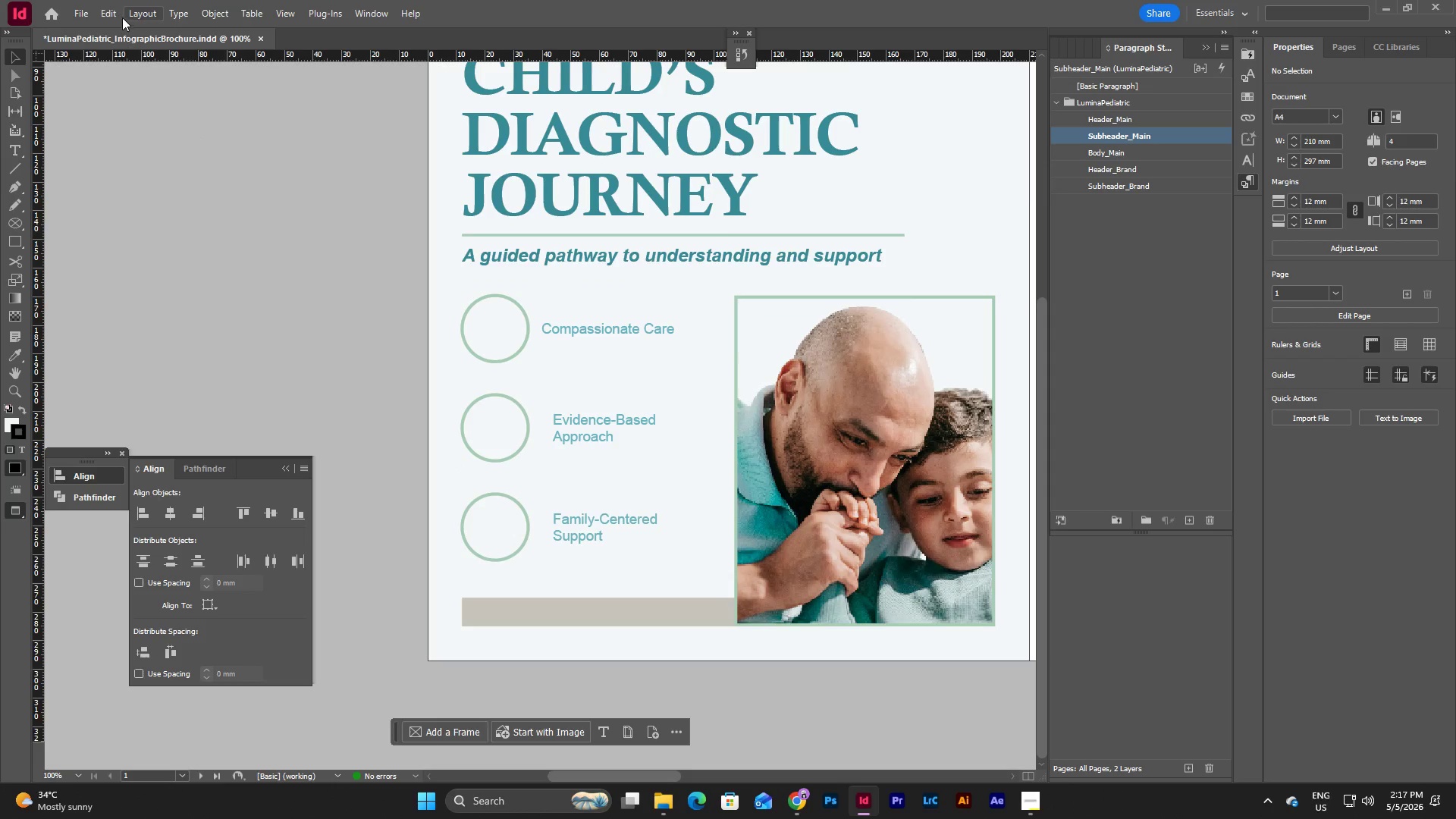 
left_click([90, 11])
 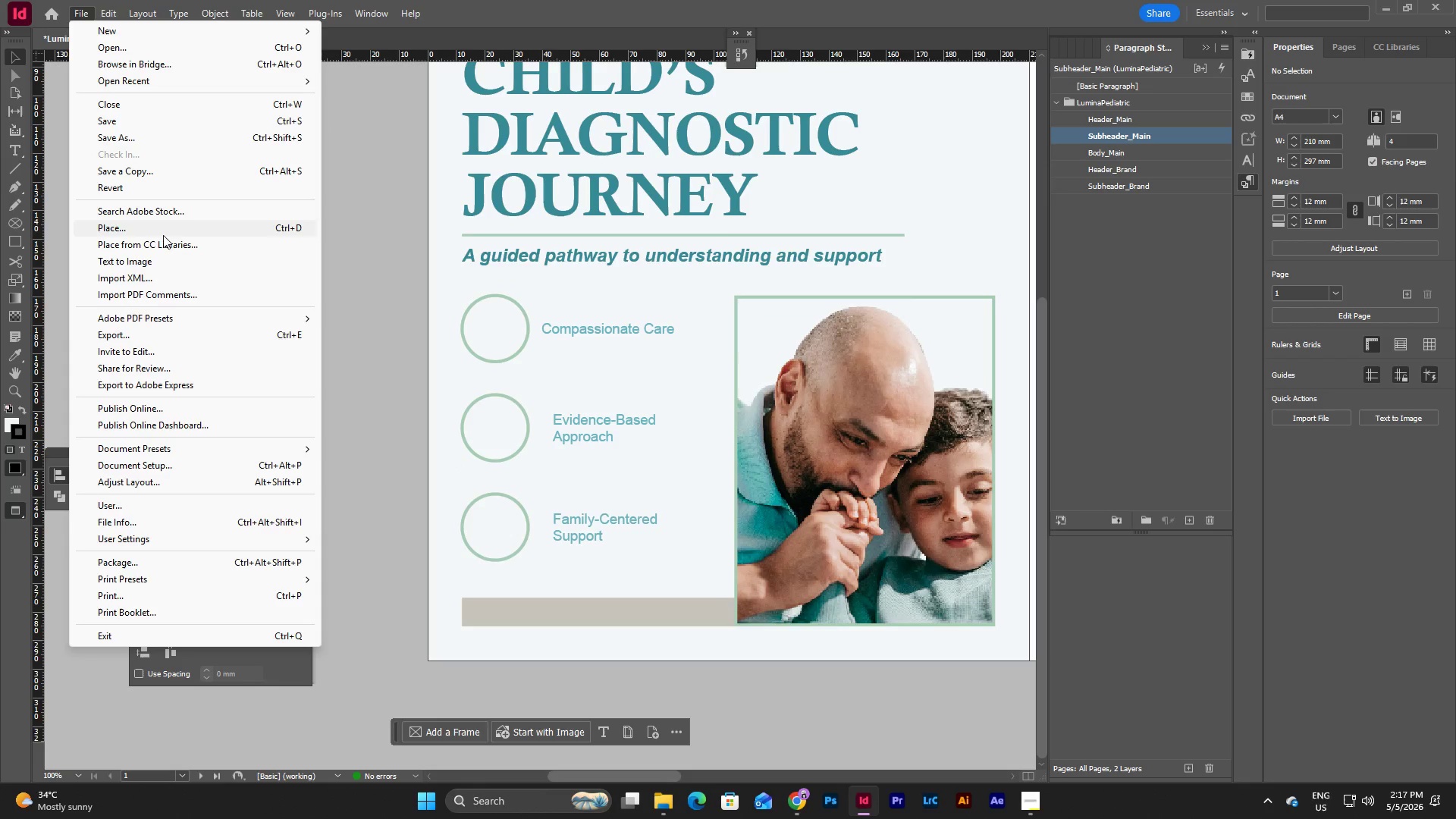 
left_click([162, 234])
 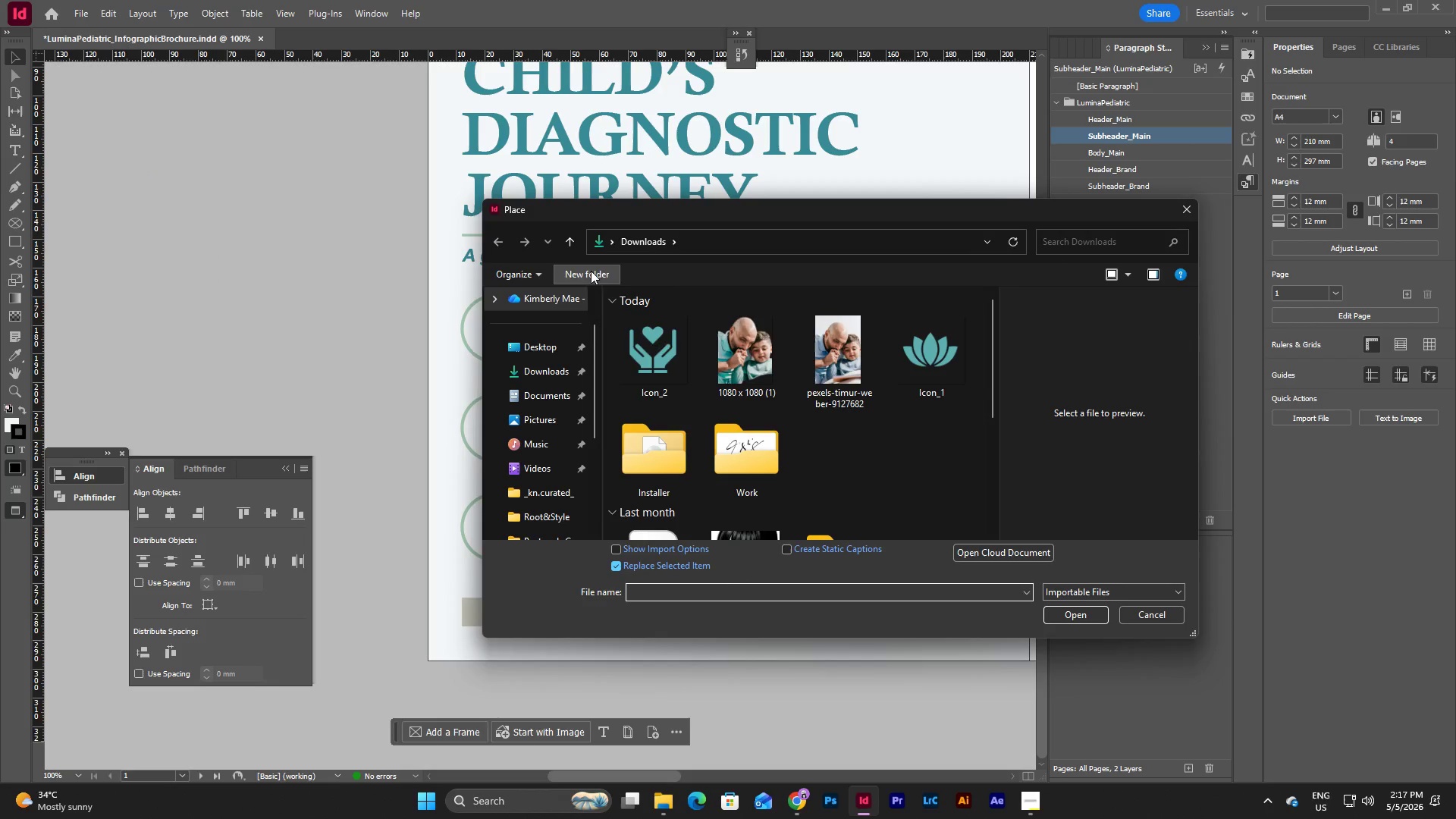 
left_click([648, 365])
 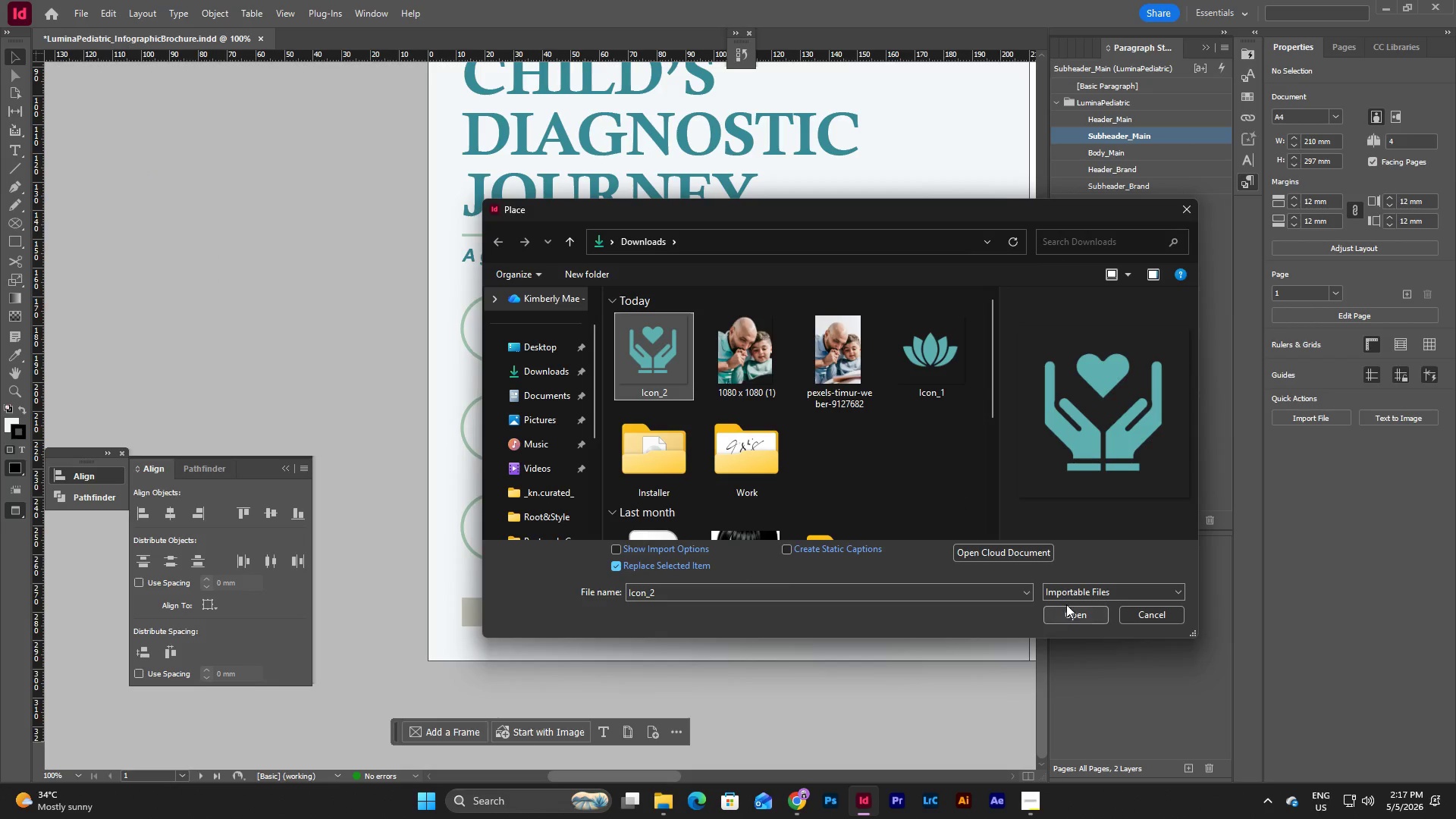 
left_click([1066, 610])
 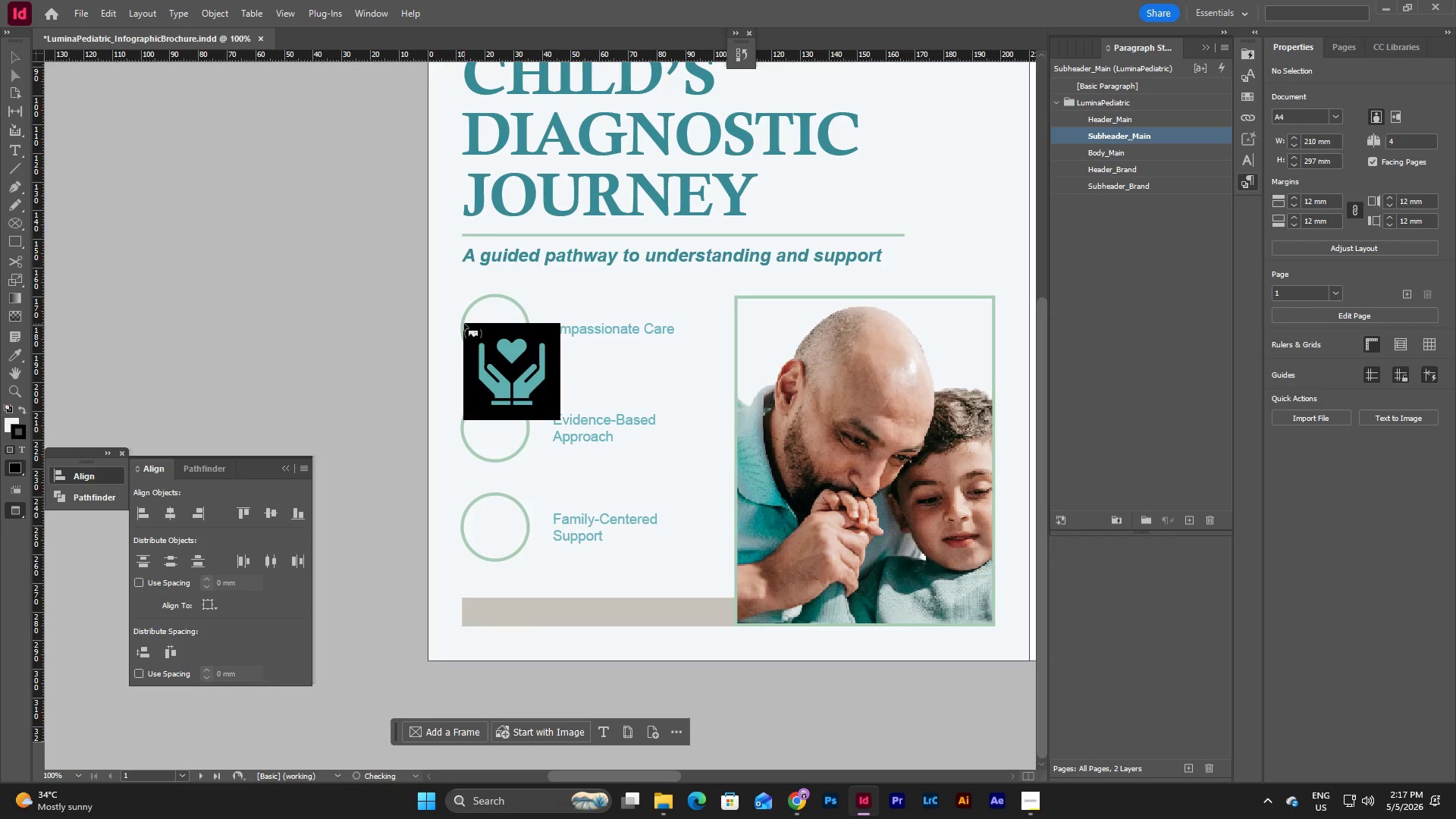 
left_click([484, 322])
 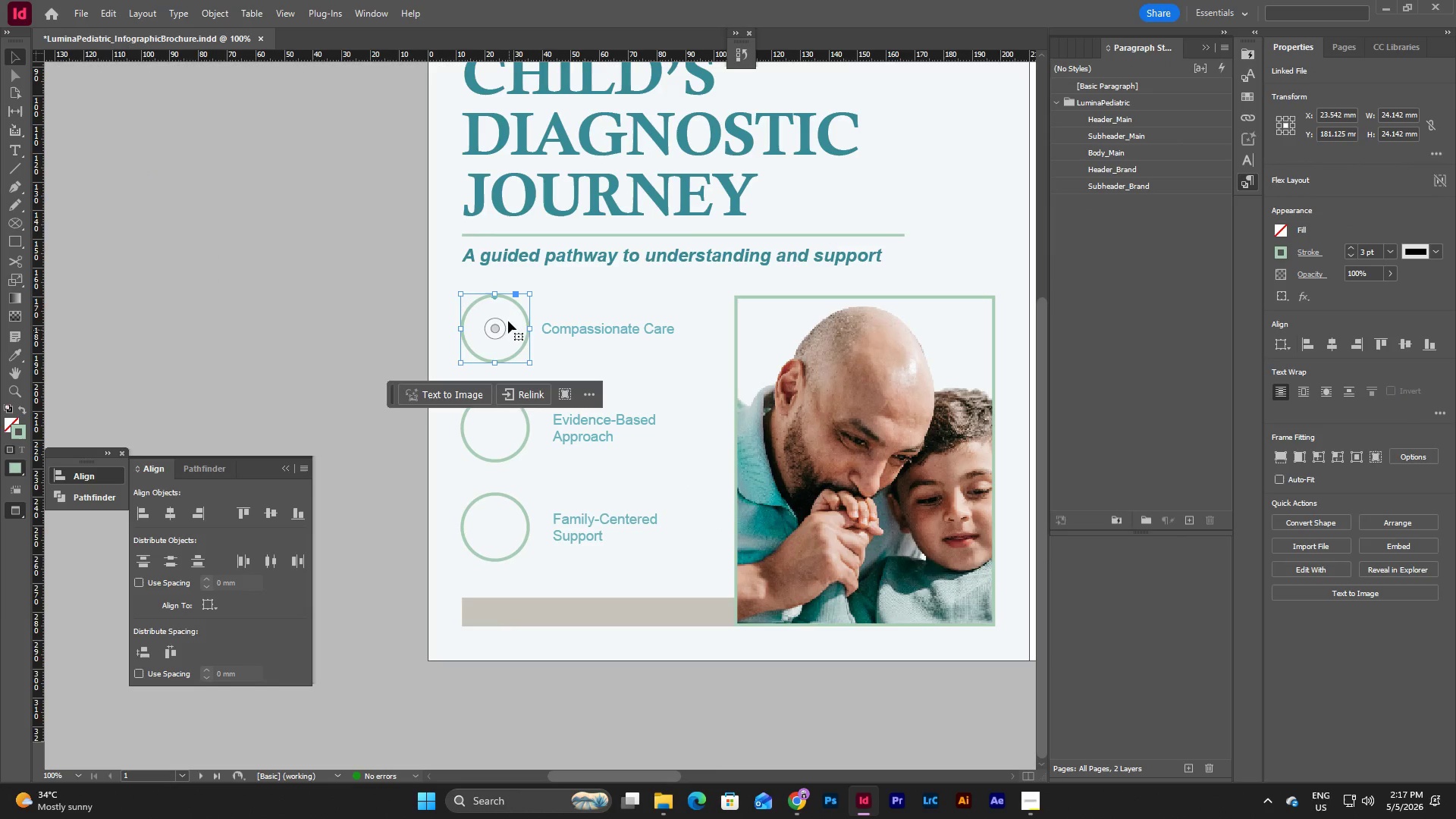 
double_click([508, 316])
 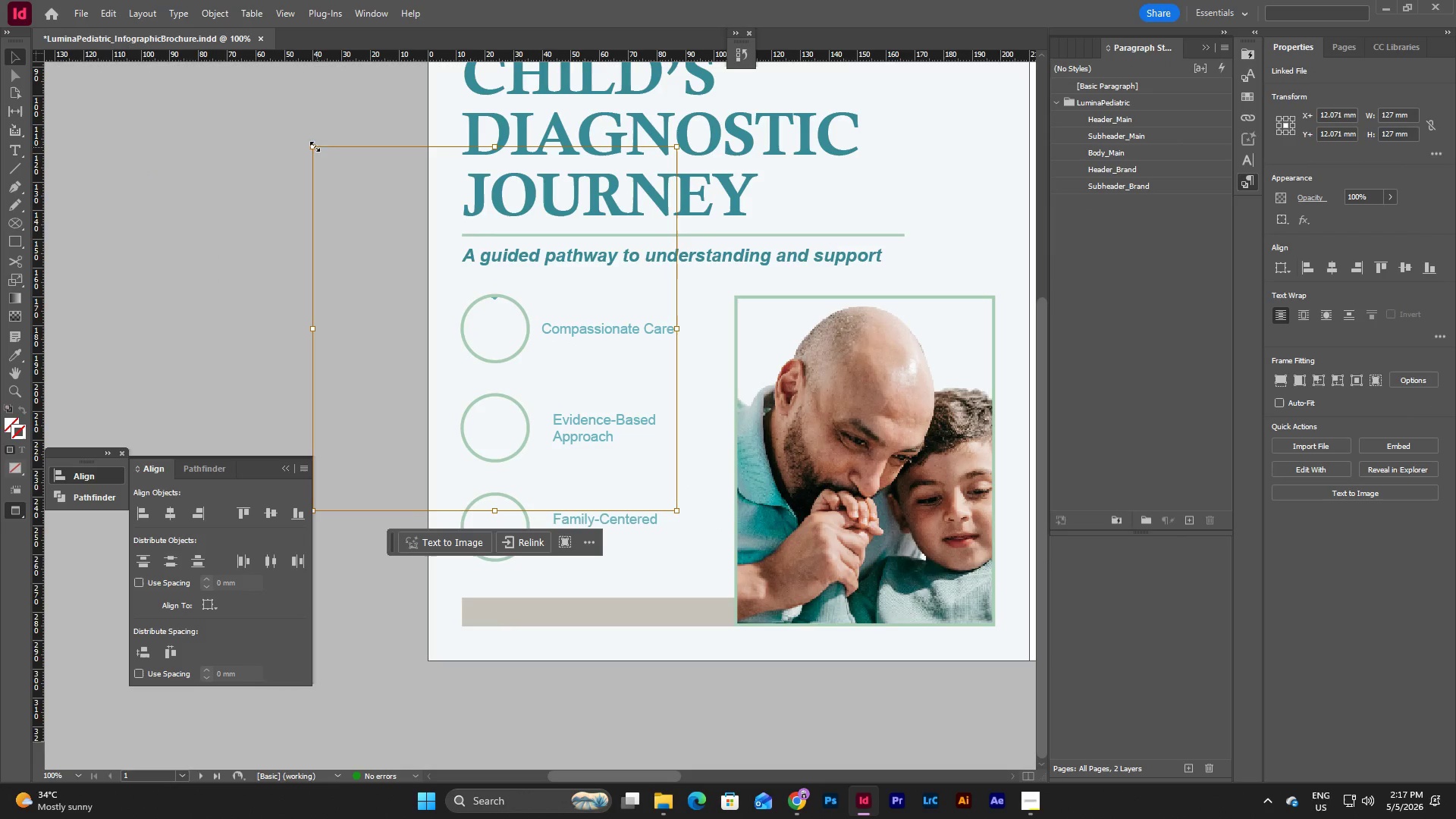 
left_click_drag(start_coordinate=[313, 146], to_coordinate=[459, 297])
 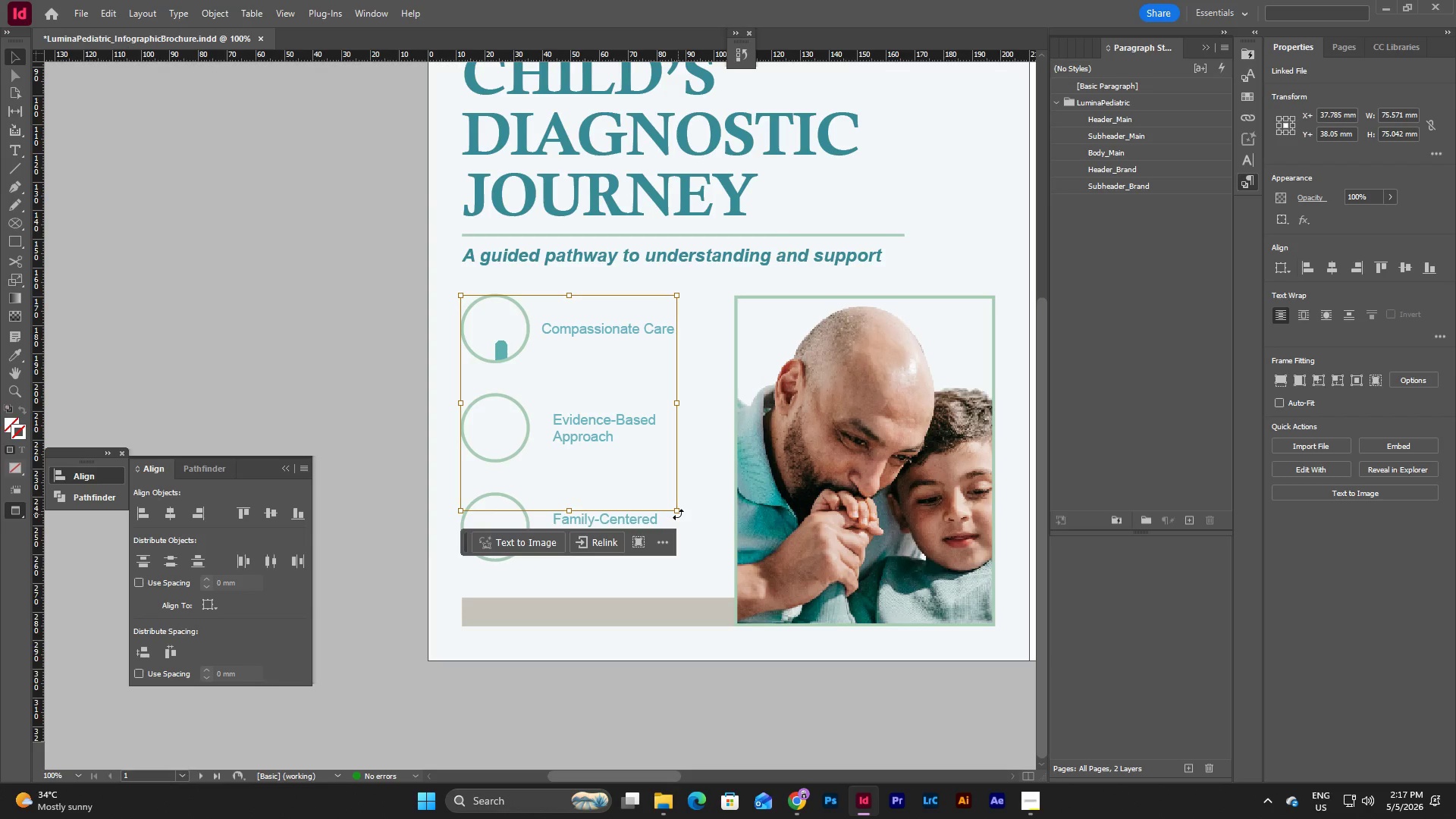 
left_click_drag(start_coordinate=[677, 510], to_coordinate=[532, 366])
 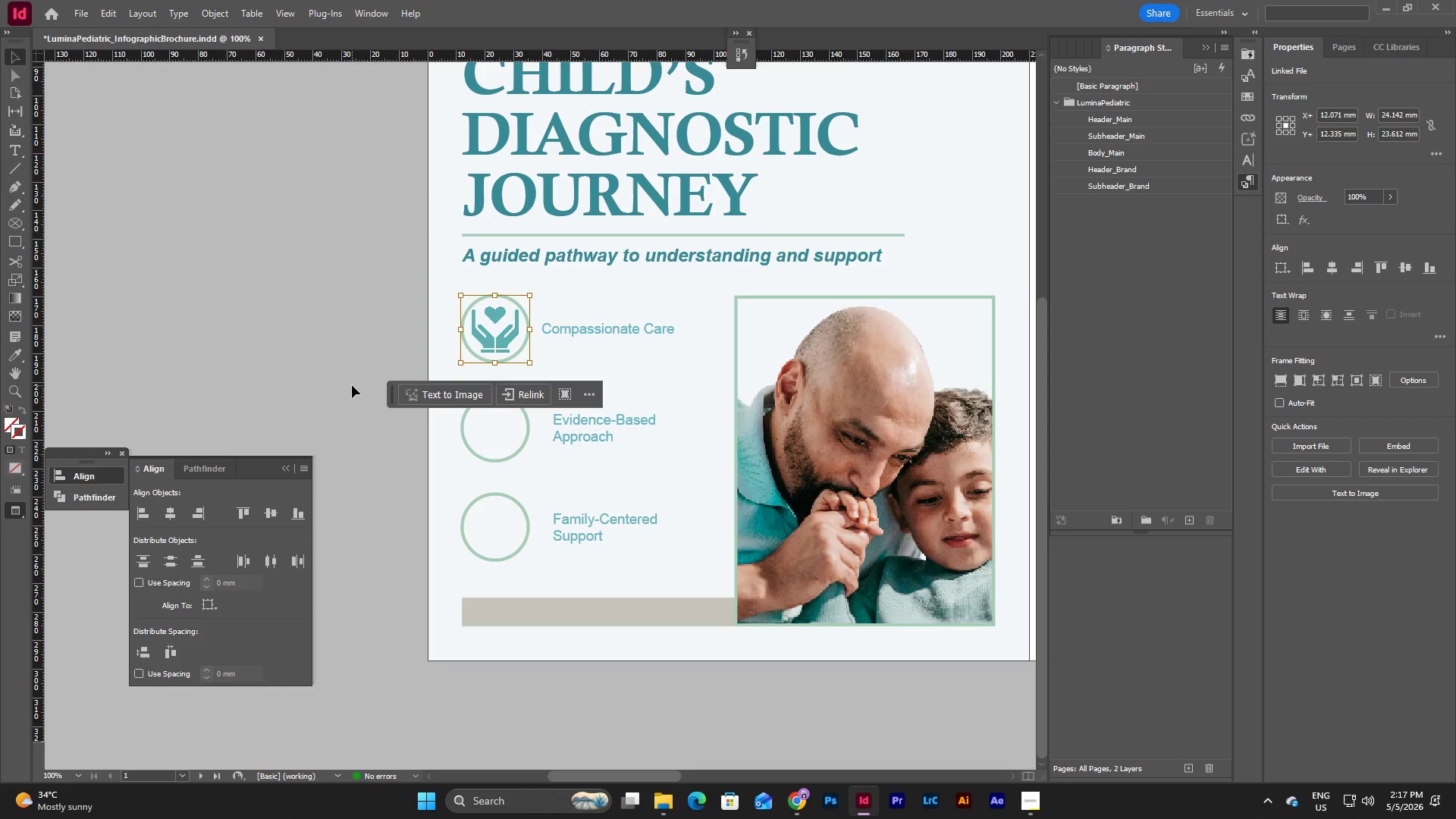 
wait(8.34)
 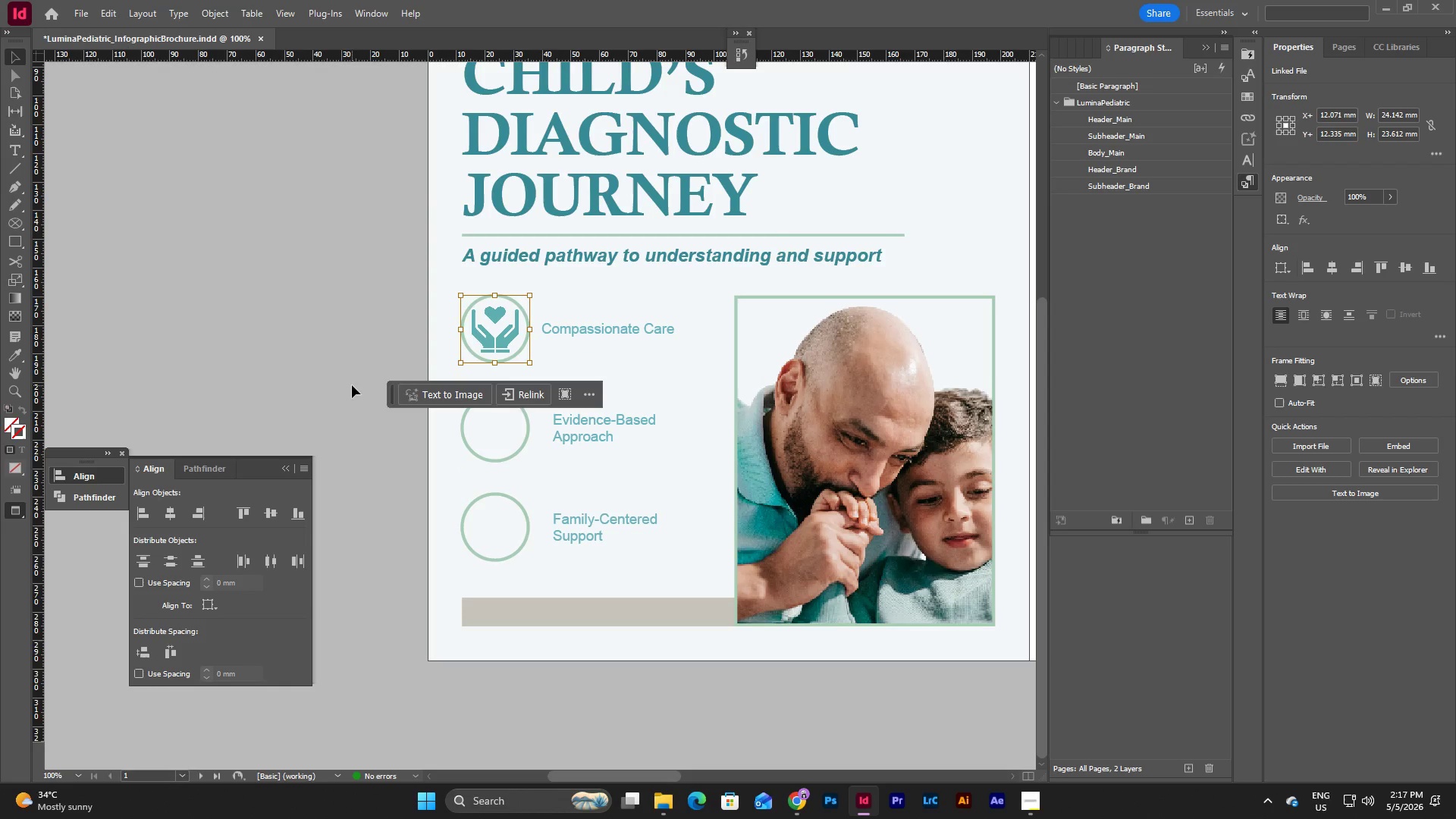 
left_click([673, 374])
 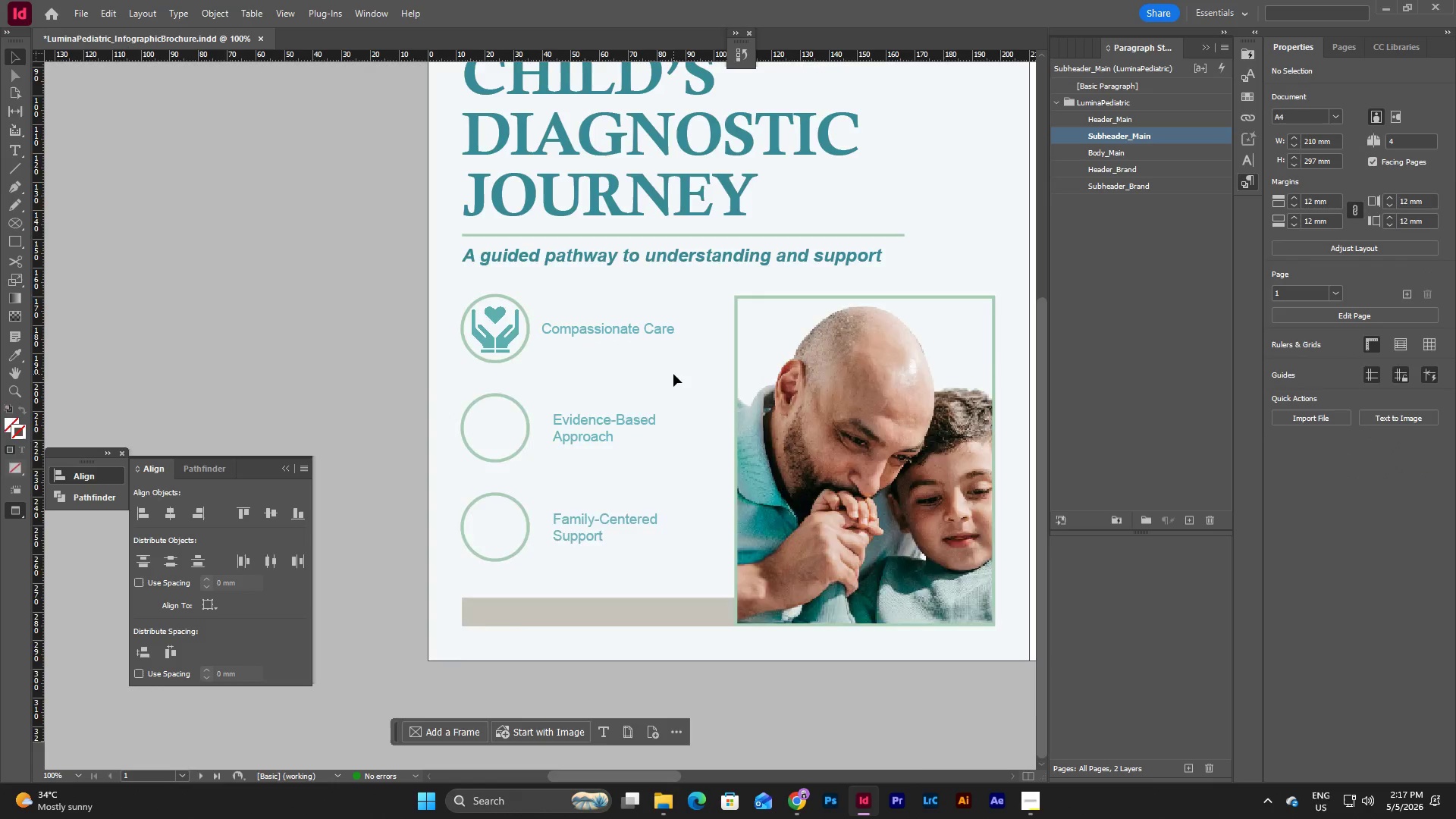 
scroll: coordinate [673, 374], scroll_direction: up, amount: 4.0
 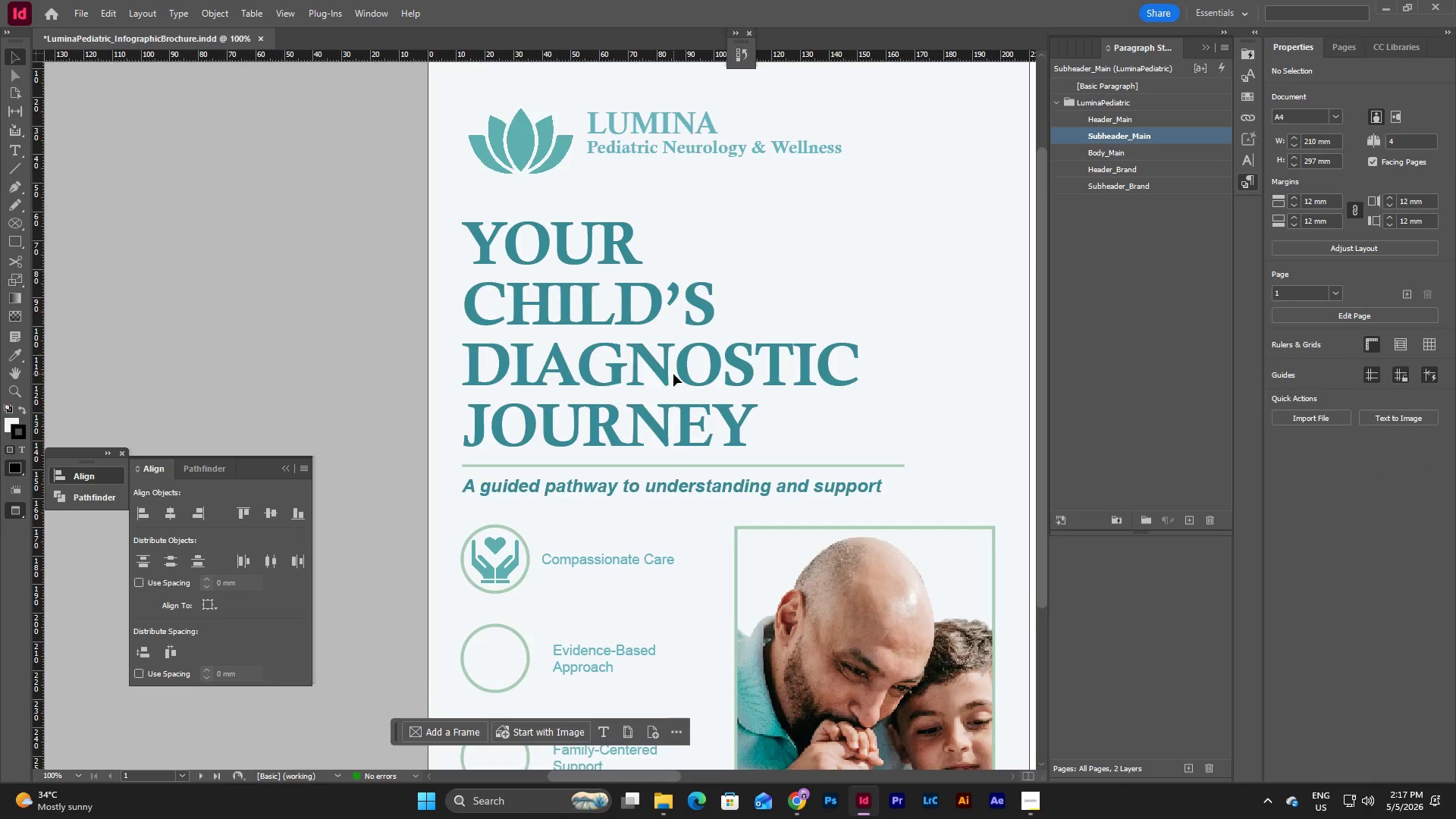 
scroll: coordinate [673, 374], scroll_direction: down, amount: 3.0
 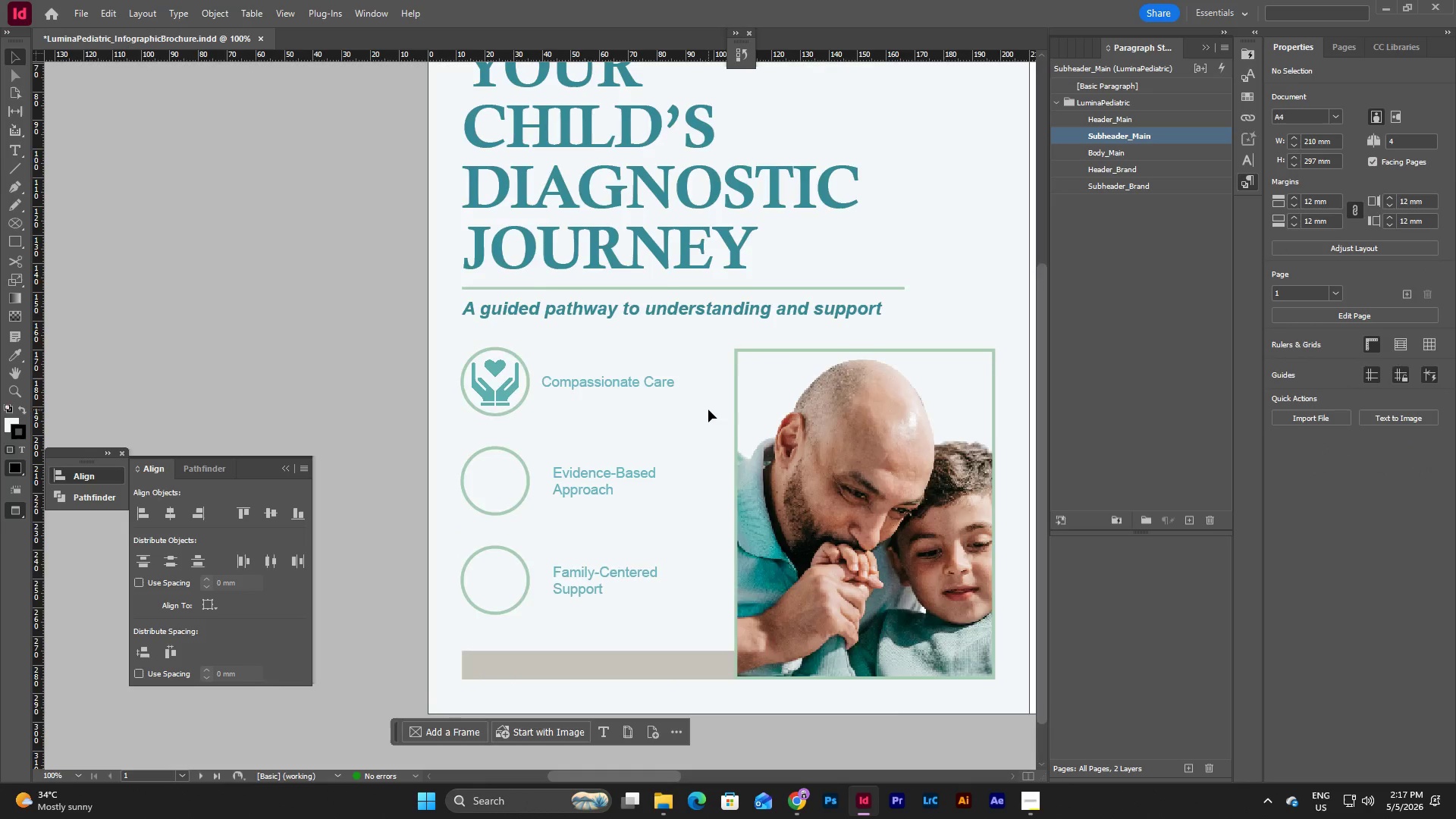 
scroll: coordinate [709, 410], scroll_direction: up, amount: 2.0
 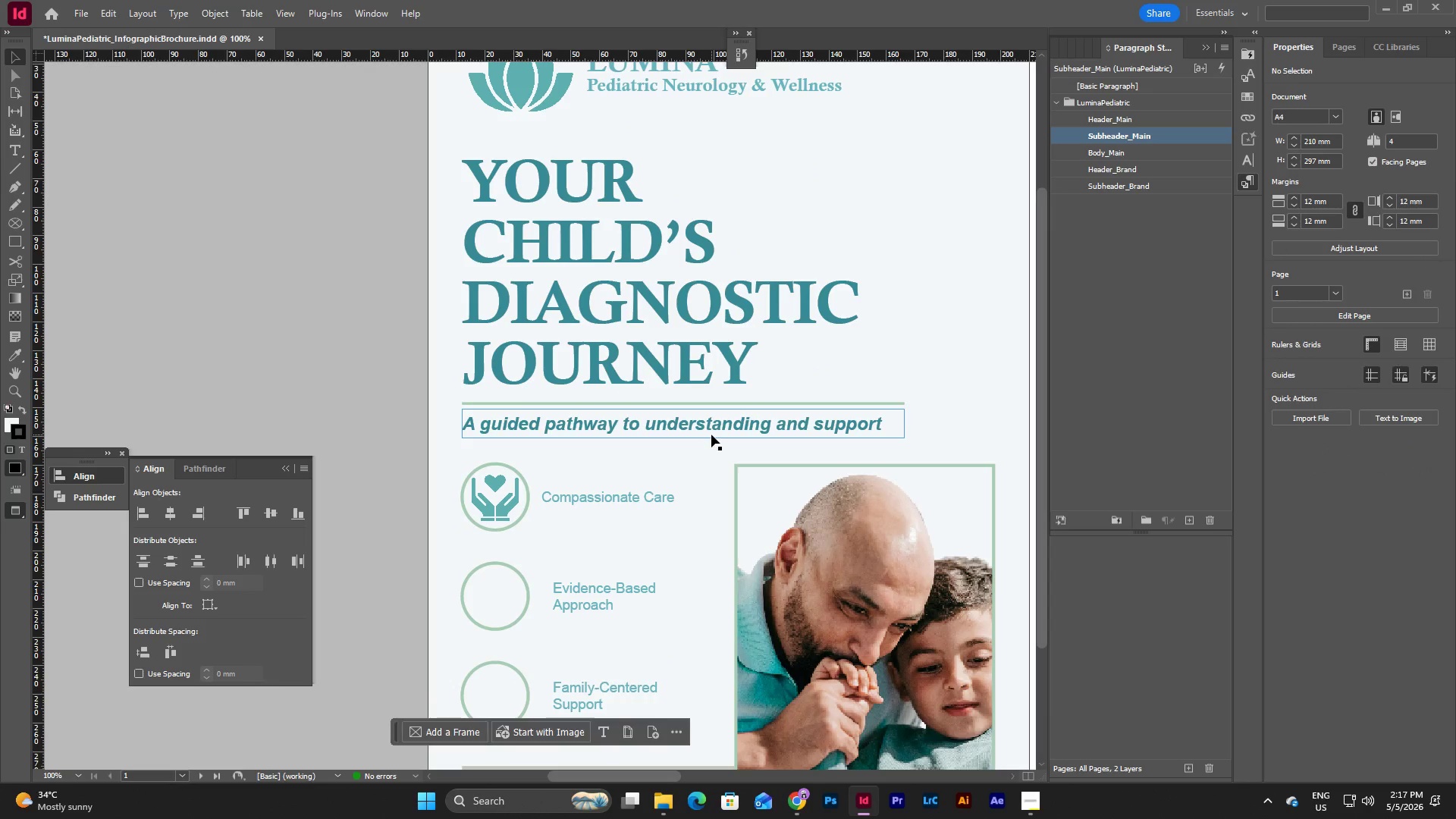 
left_click([502, 497])
 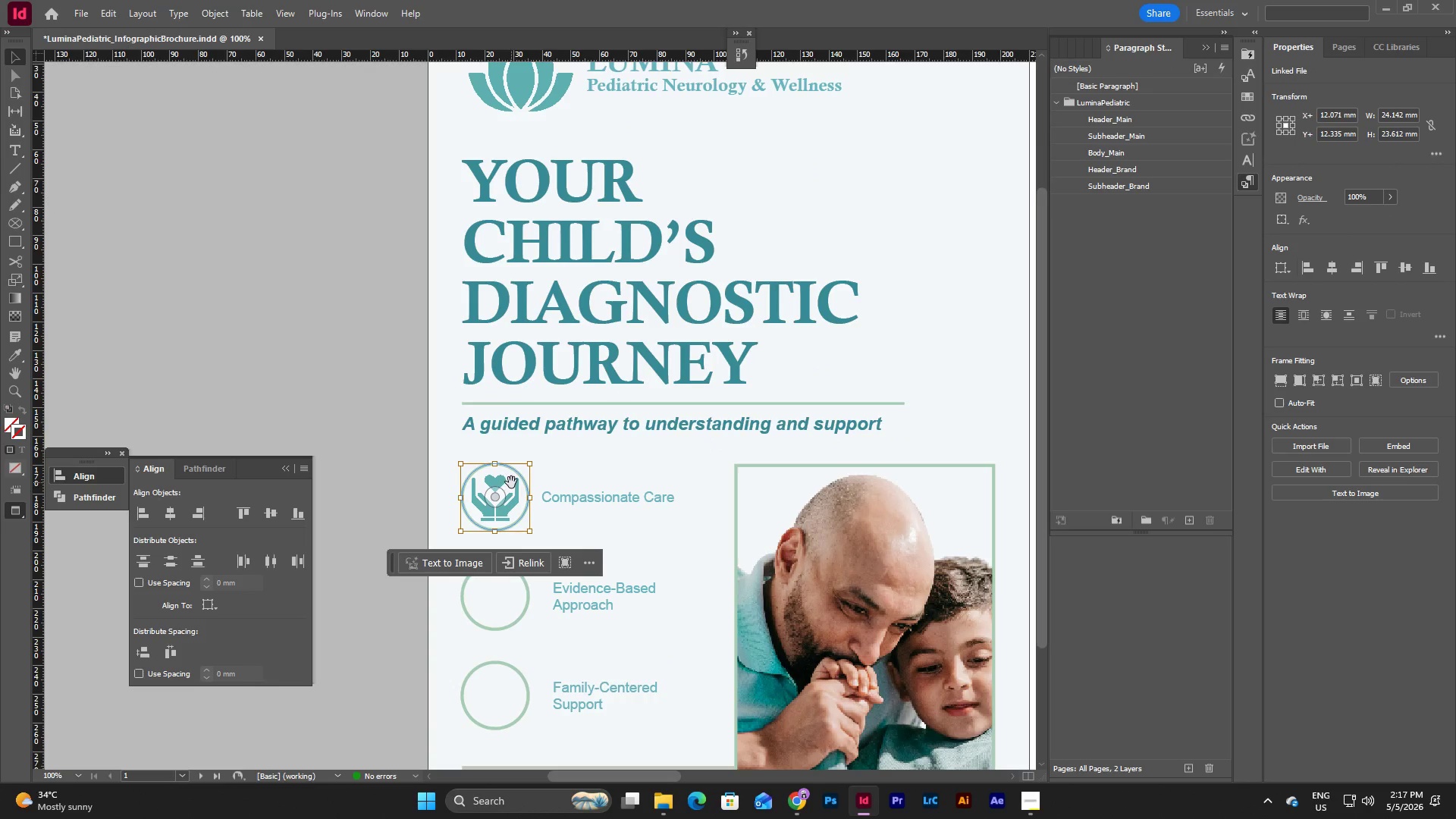 
double_click([511, 482])
 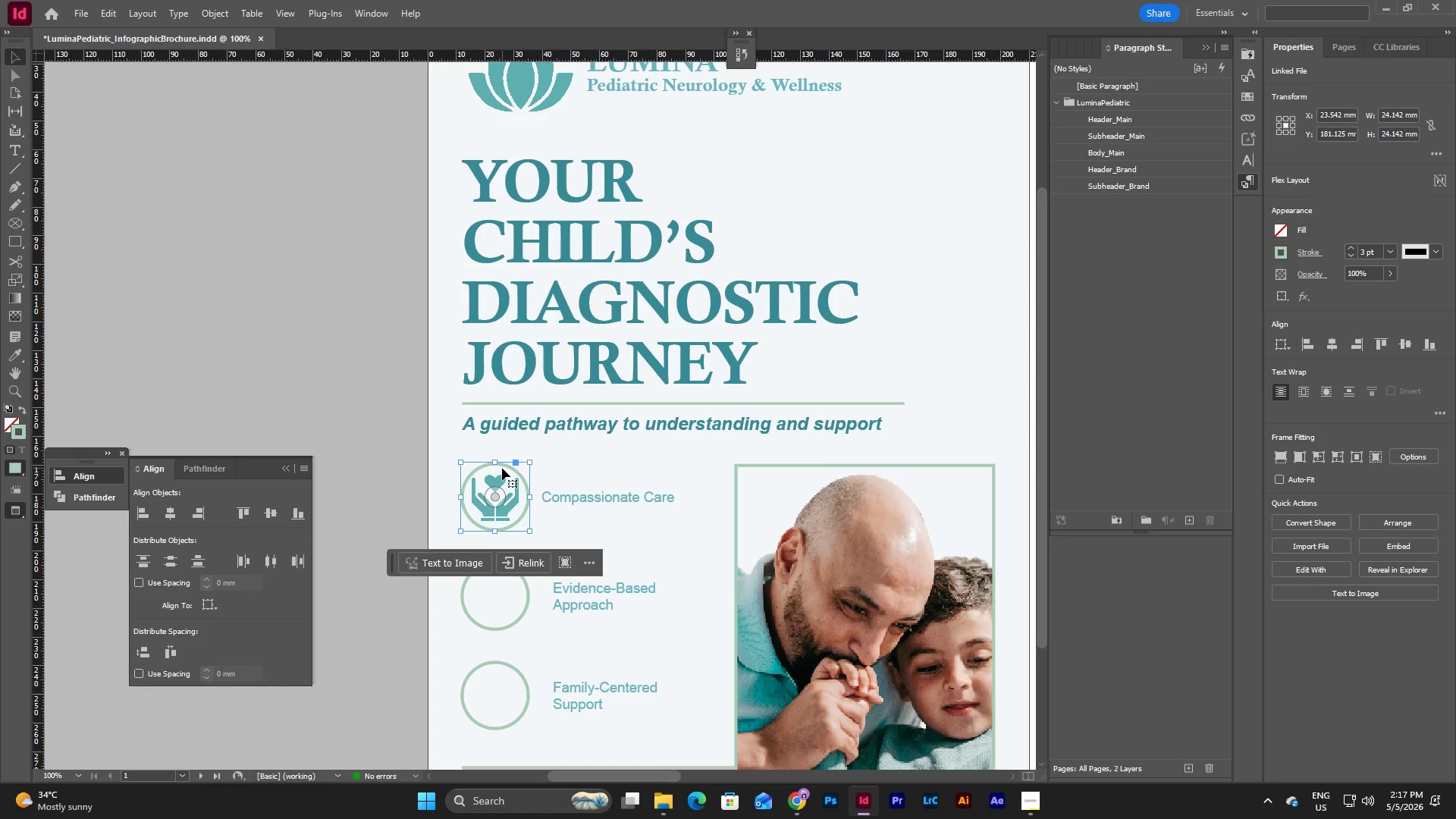 
key(Backspace)
 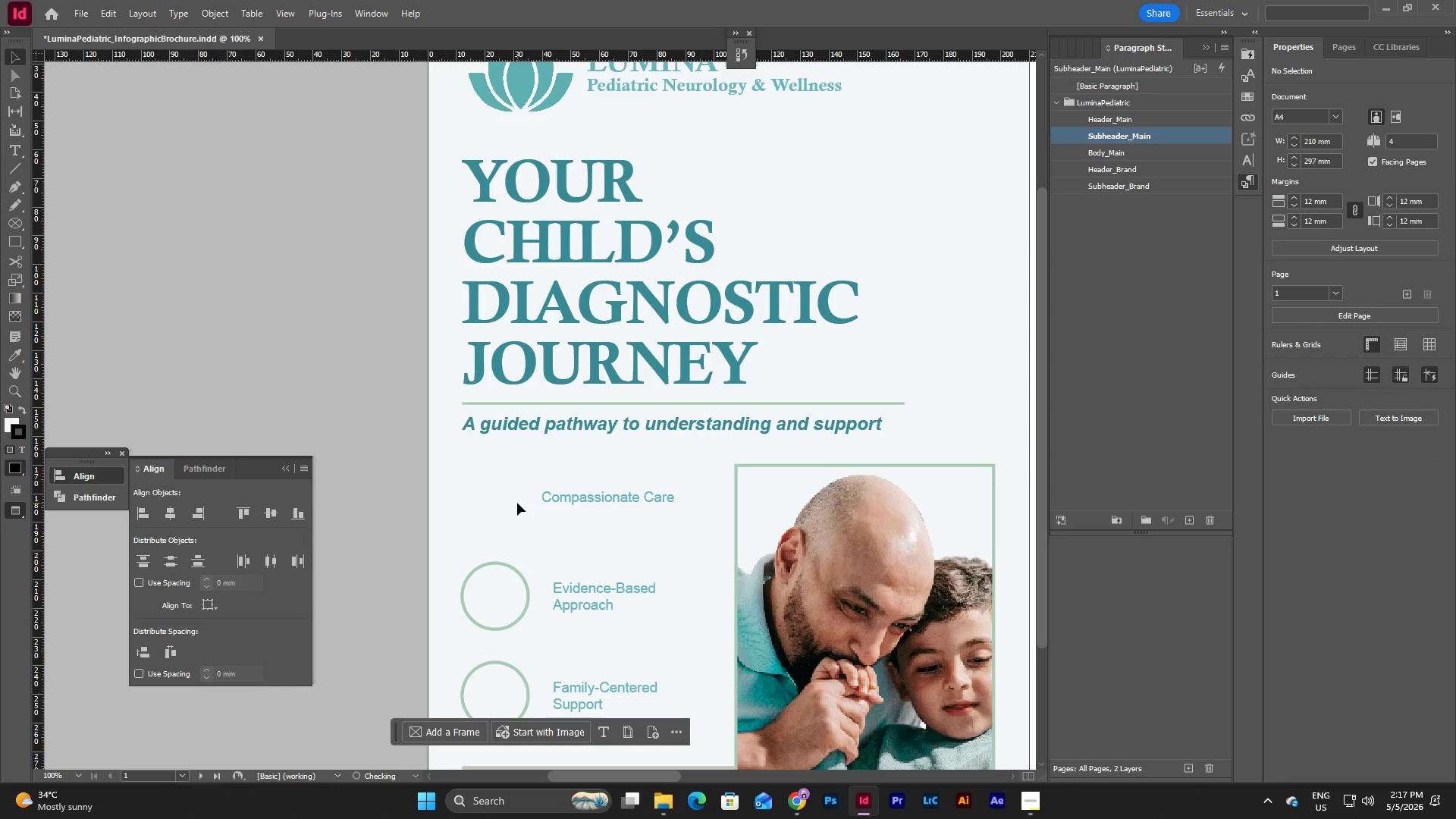 
key(Control+Z)
 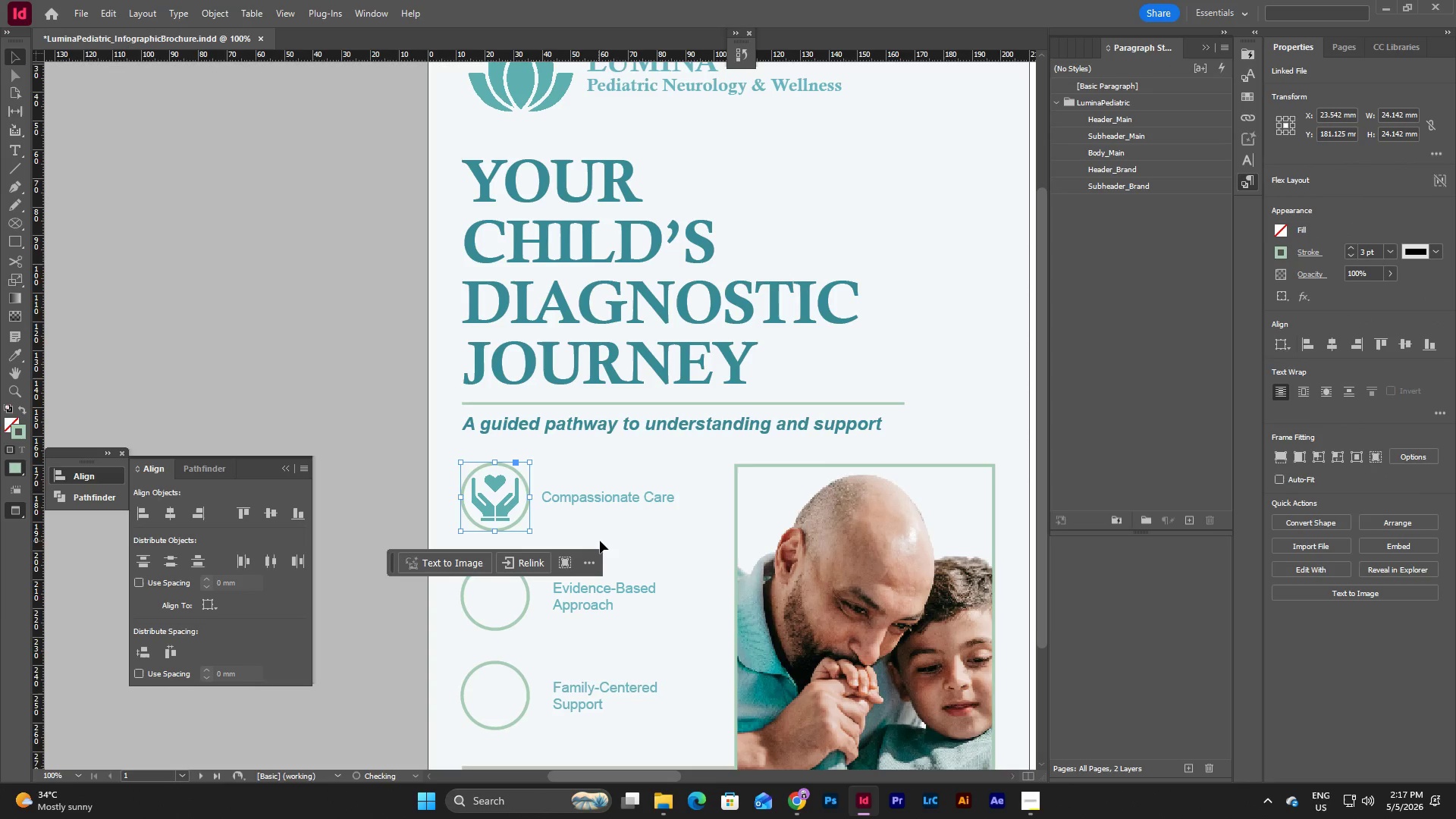 
left_click([600, 541])
 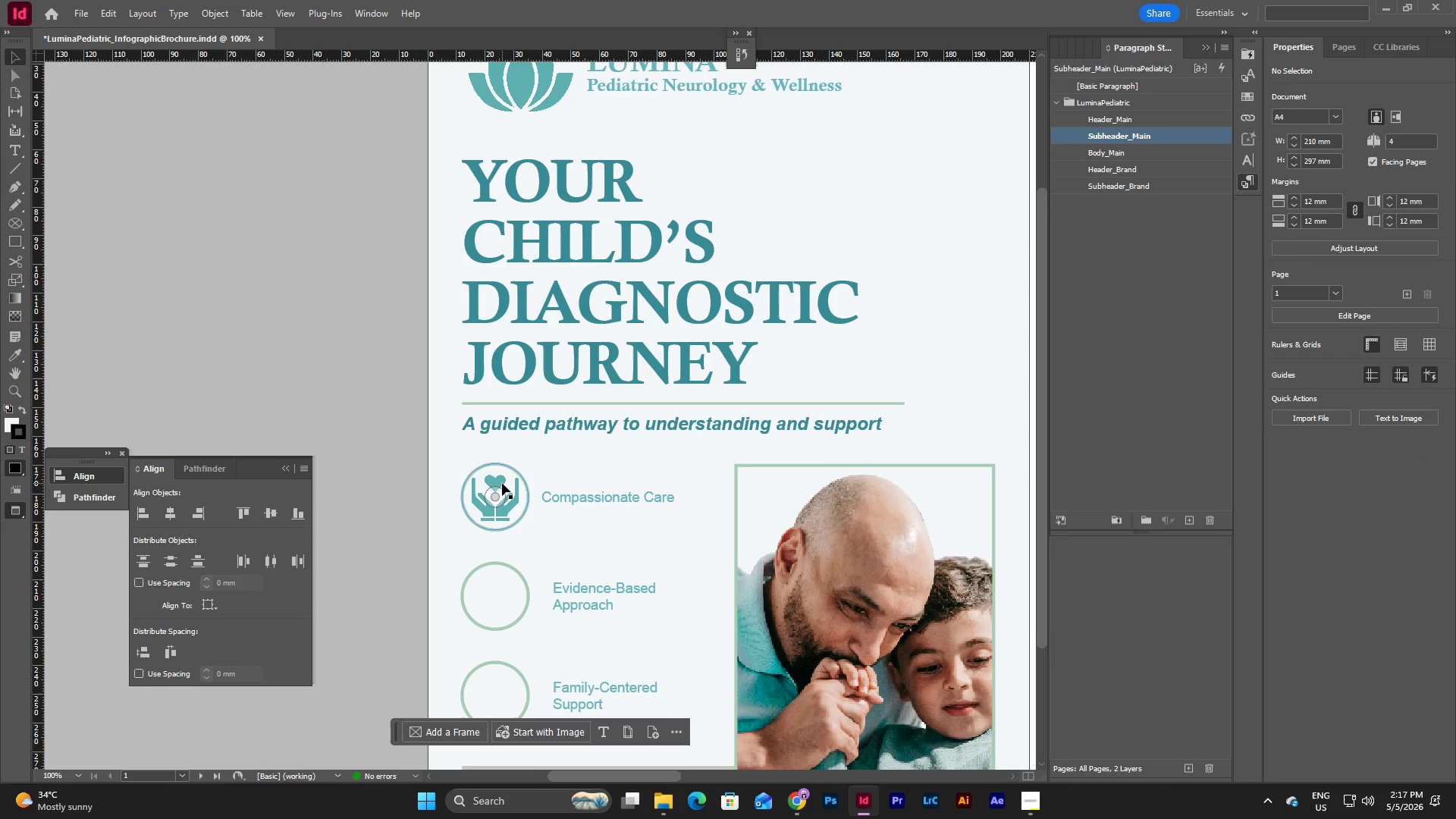 
double_click([502, 483])
 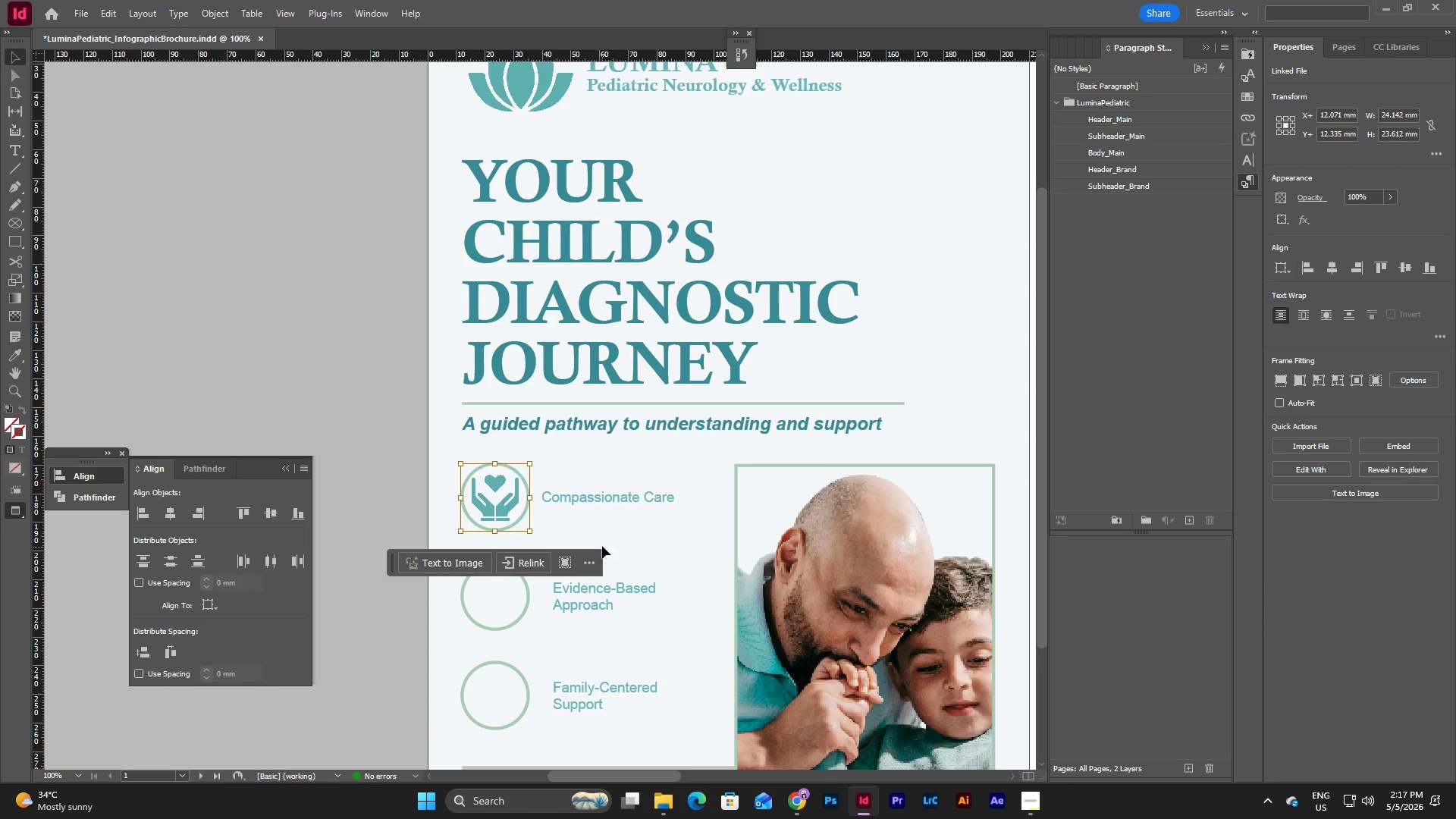 
left_click([607, 528])
 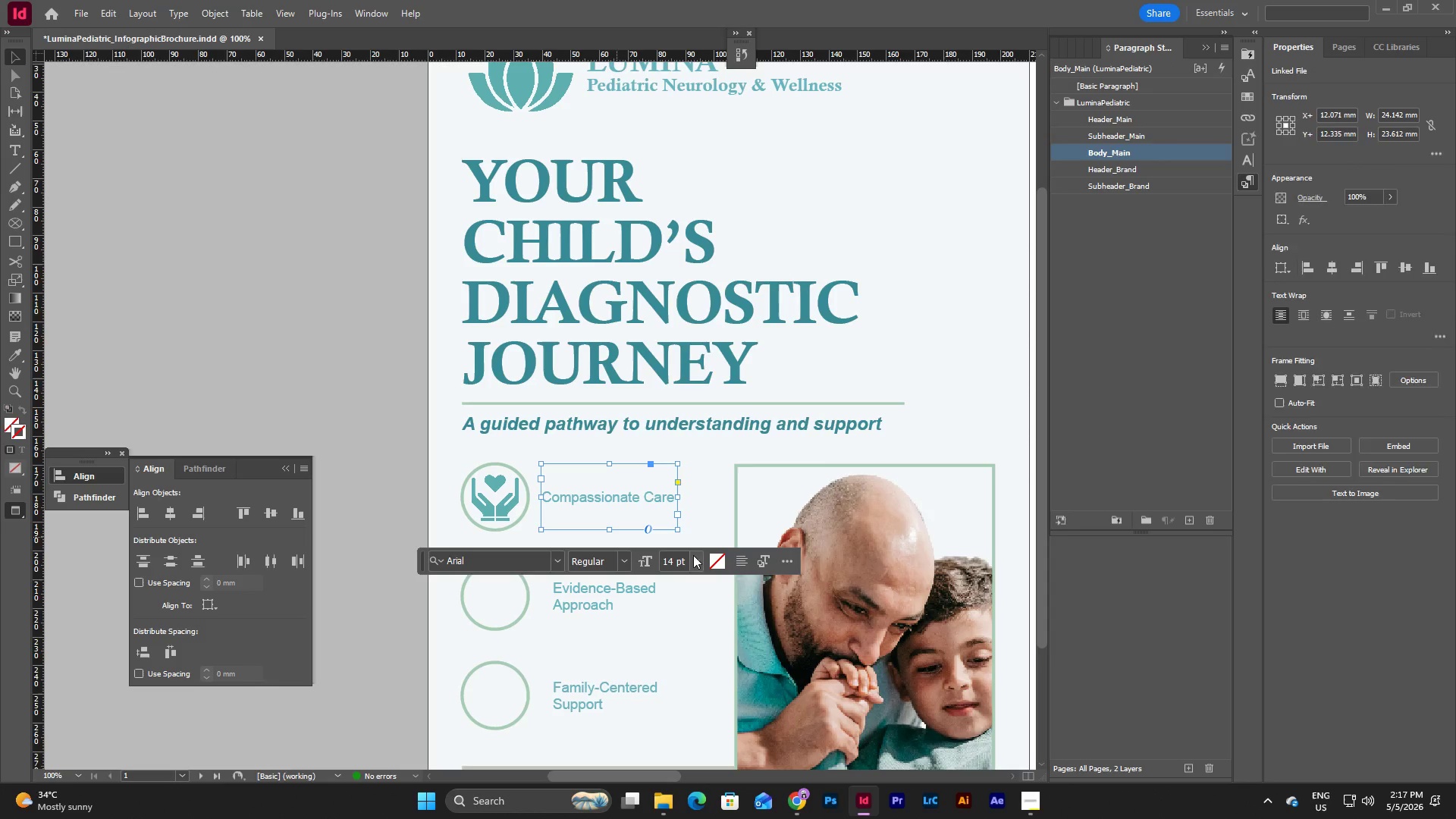 
left_click([695, 555])
 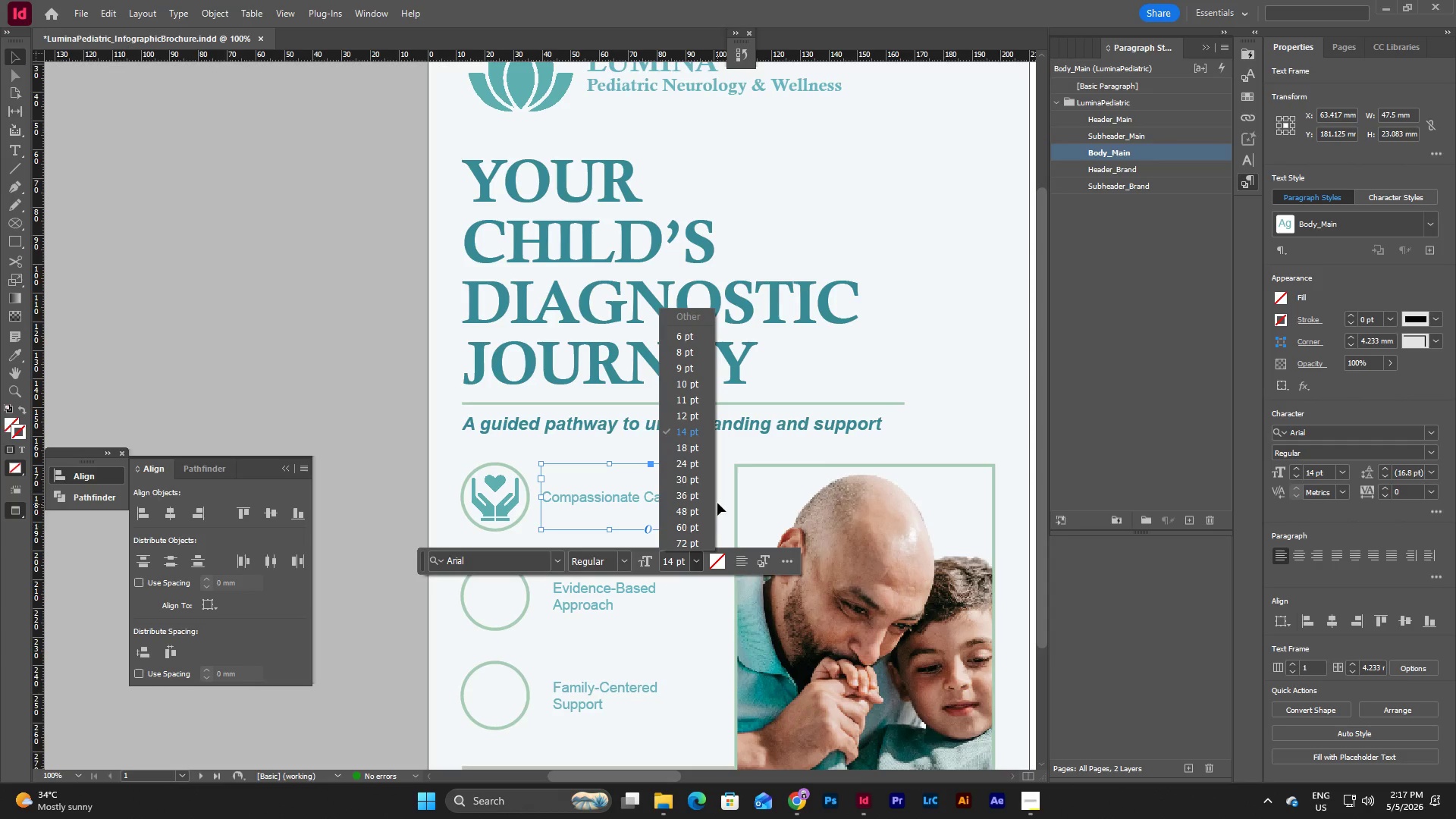 
left_click([717, 503])
 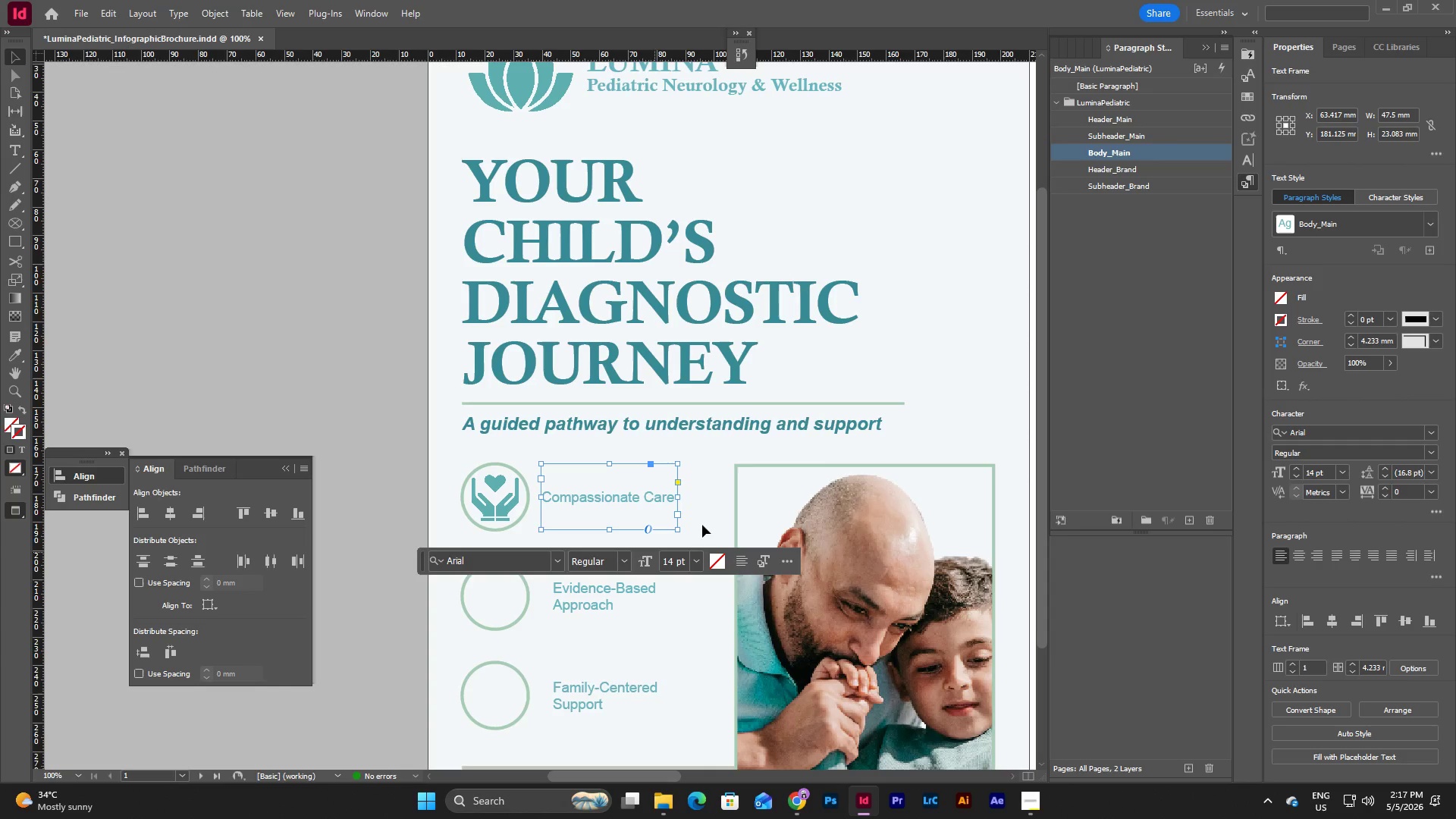 
left_click([711, 512])
 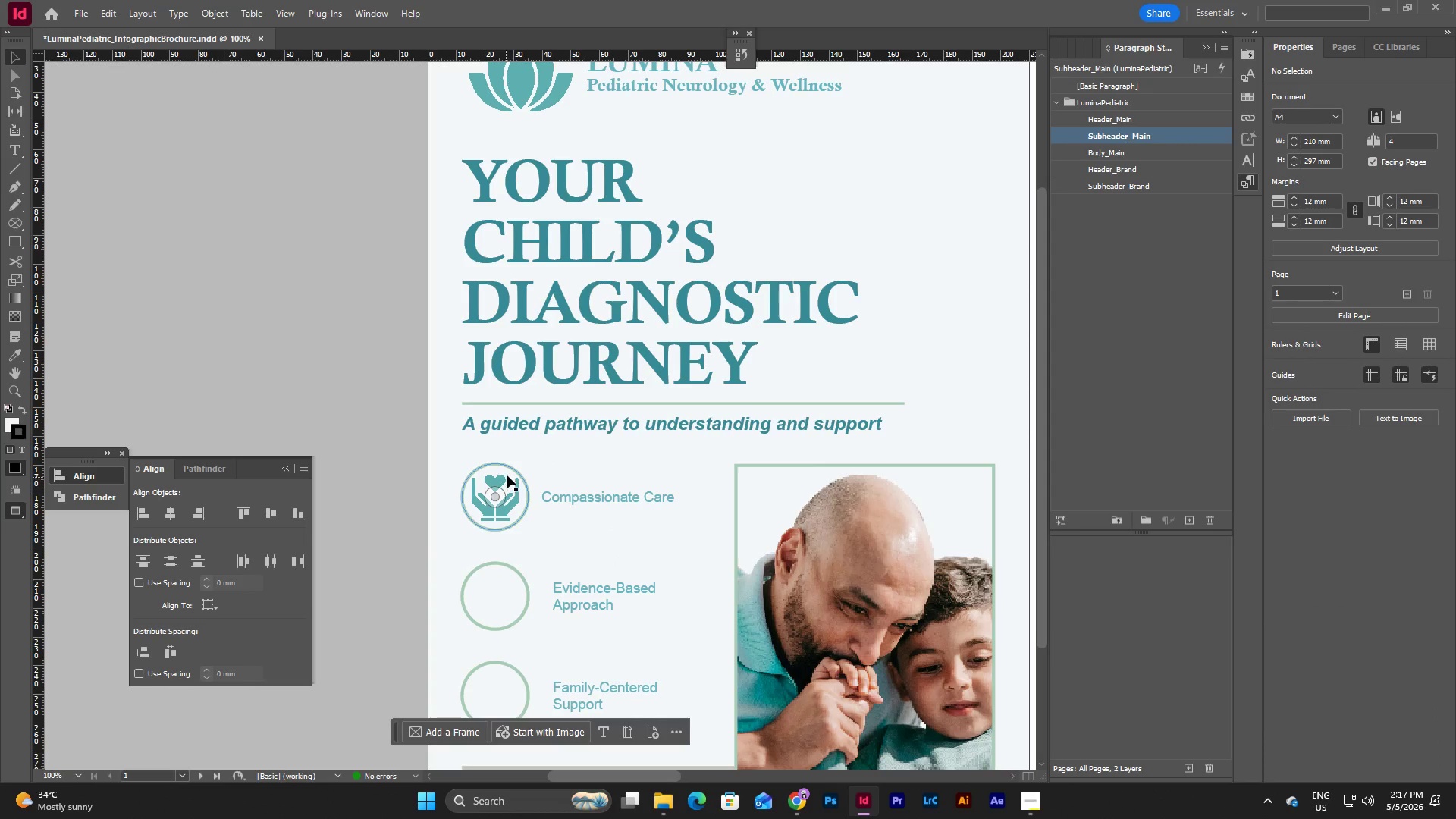 
double_click([507, 475])
 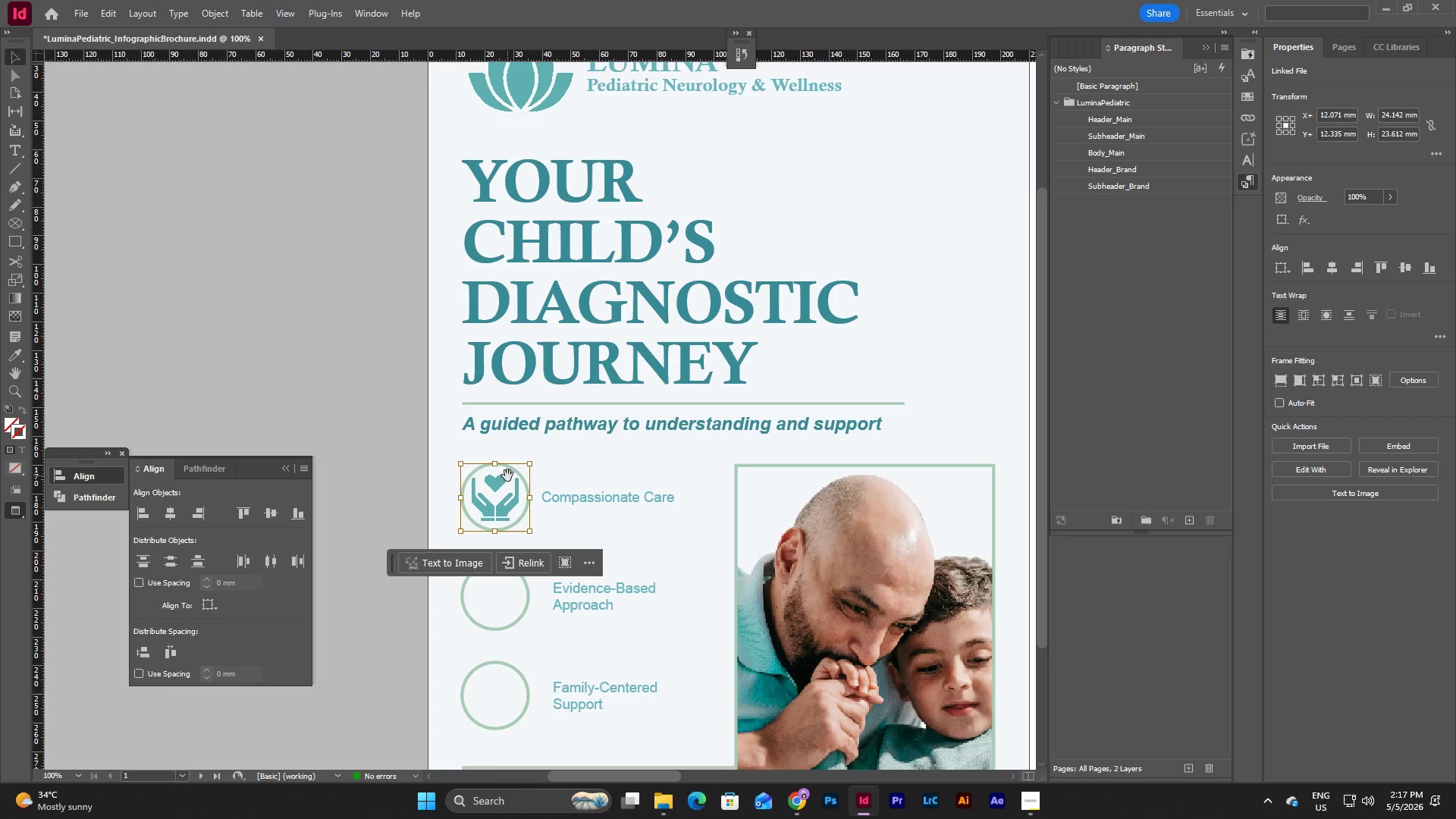 
key(Backspace)
 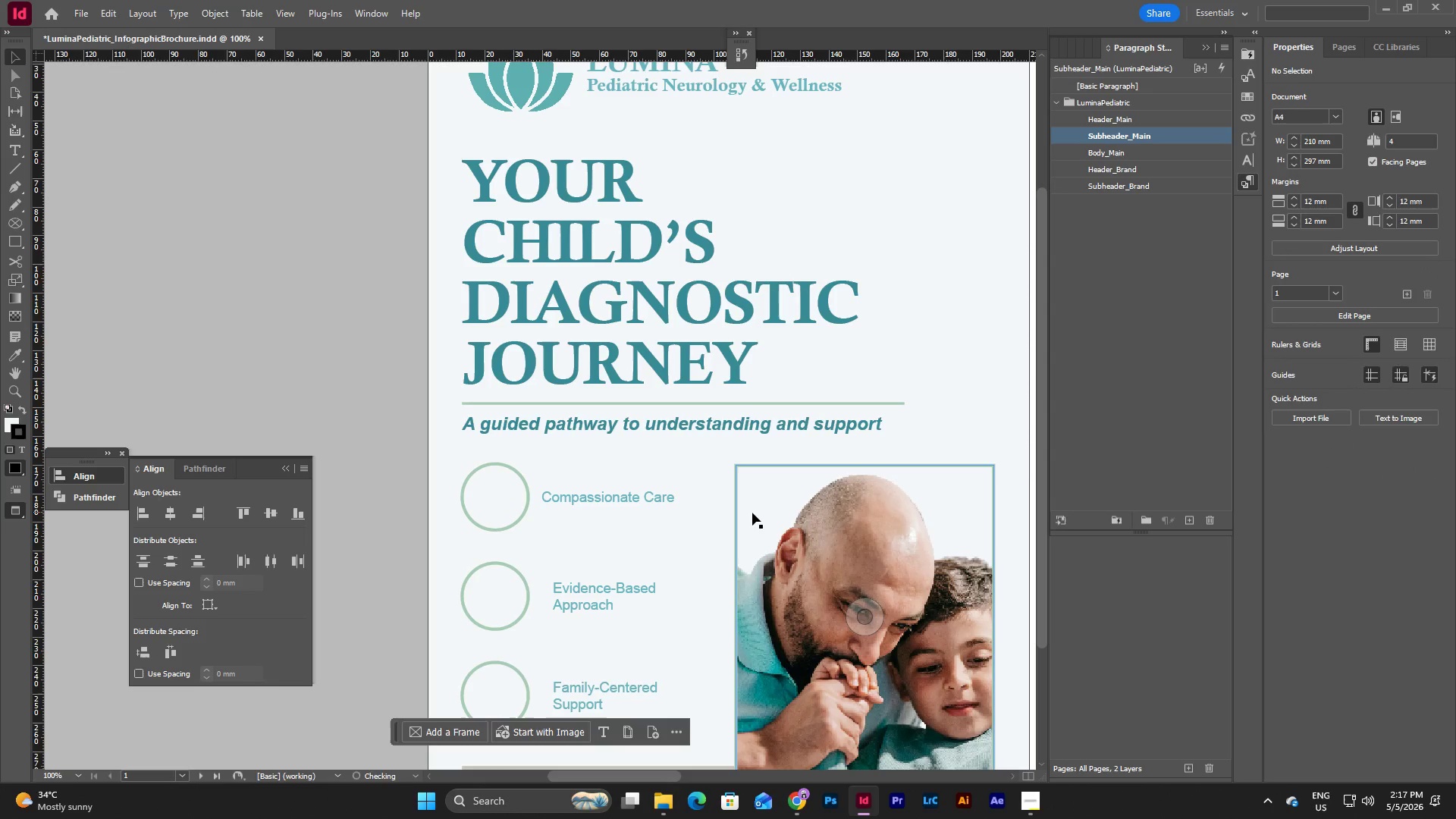 
scroll: coordinate [713, 497], scroll_direction: down, amount: 1.0
 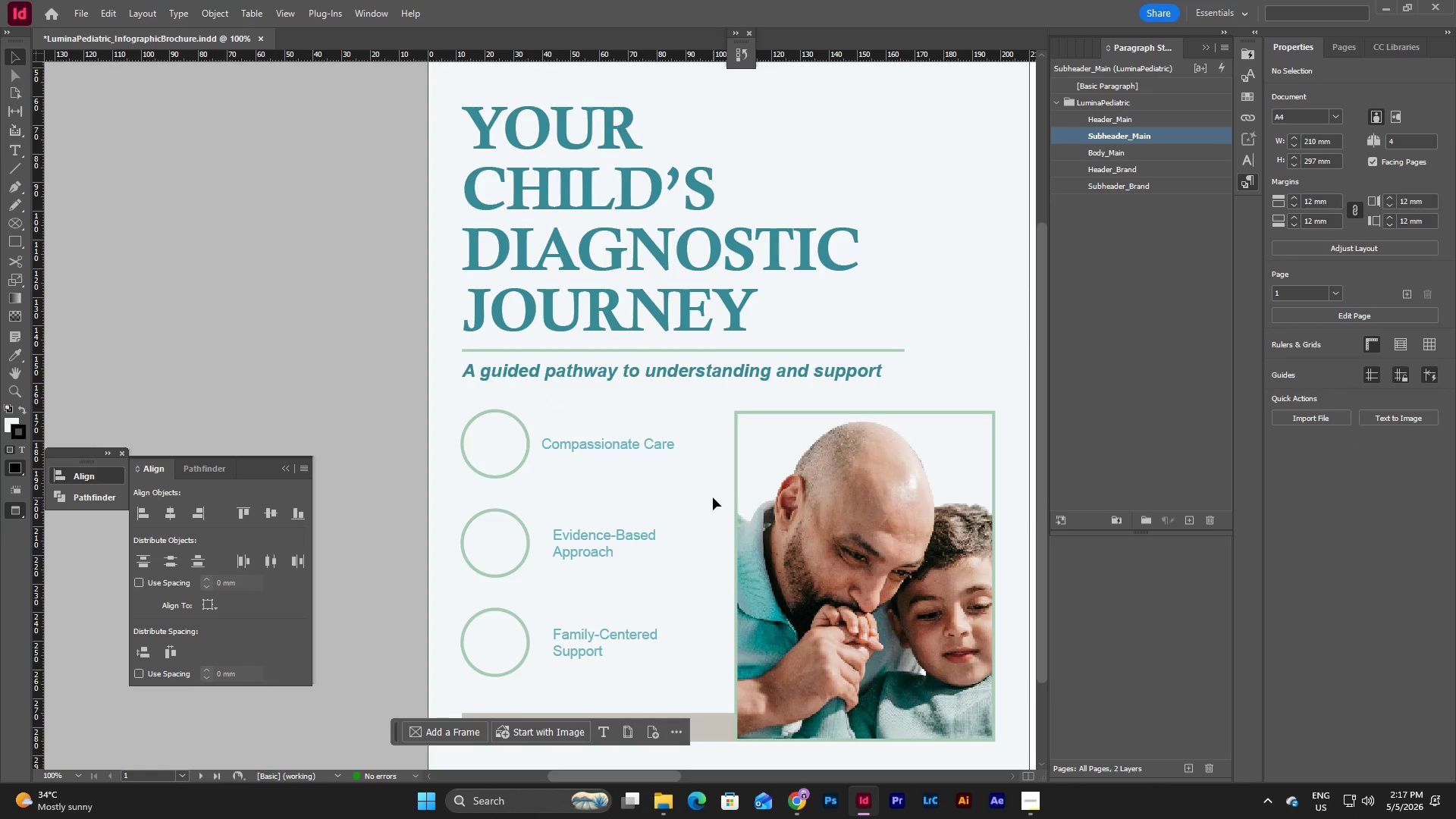 
scroll: coordinate [713, 497], scroll_direction: up, amount: 1.0
 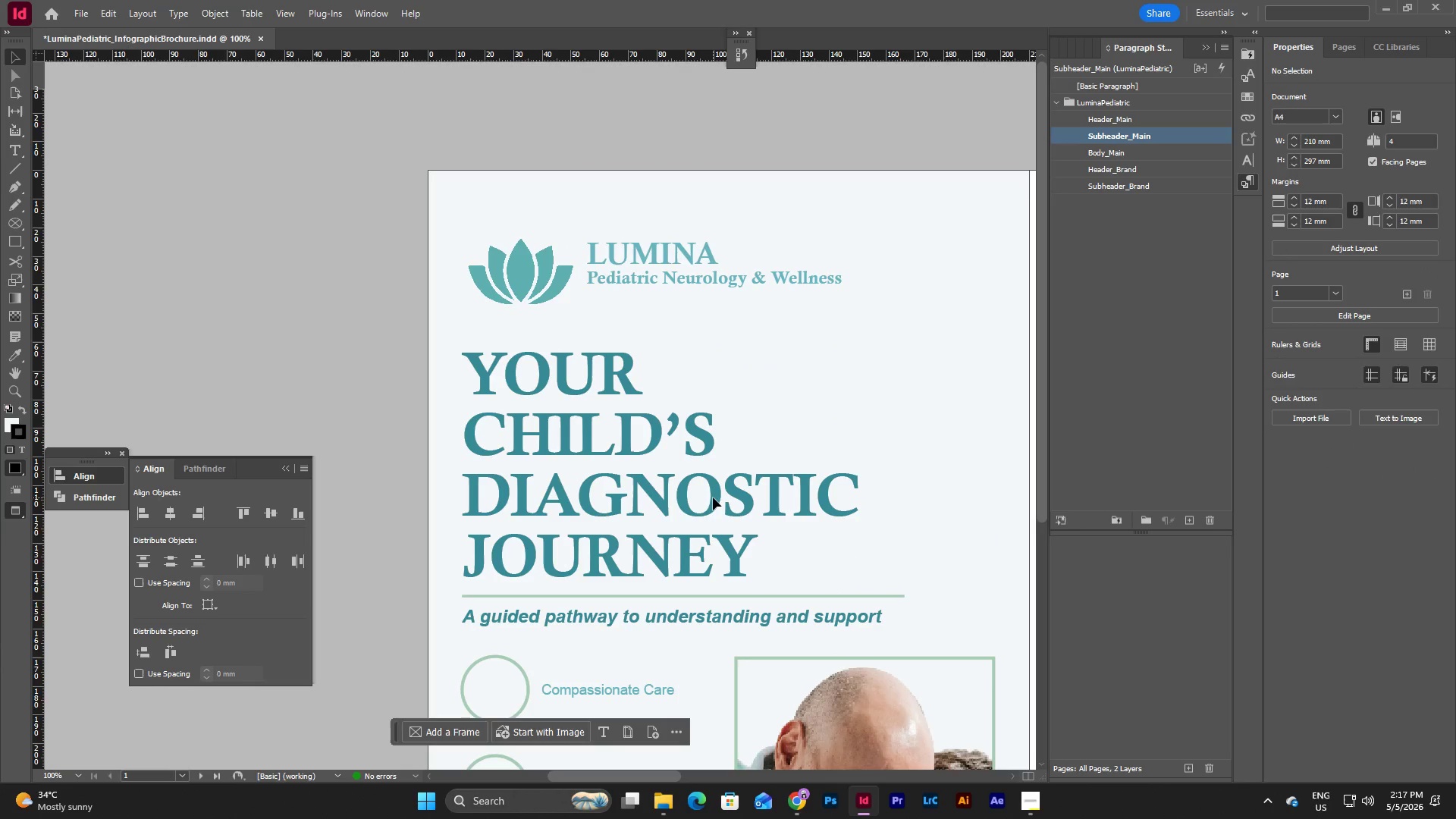 
scroll: coordinate [713, 497], scroll_direction: down, amount: 2.0
 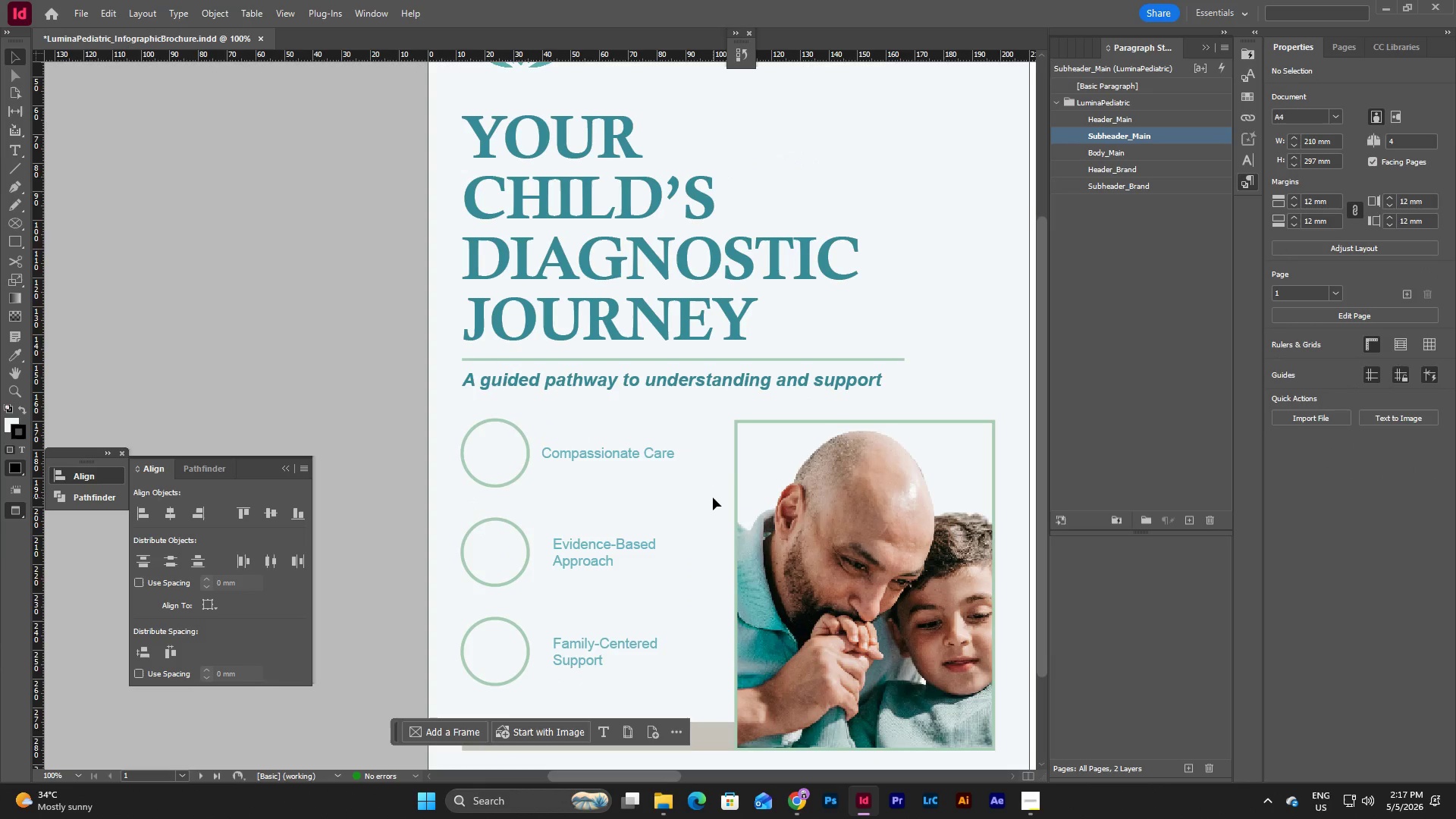 
scroll: coordinate [713, 497], scroll_direction: up, amount: 2.0
 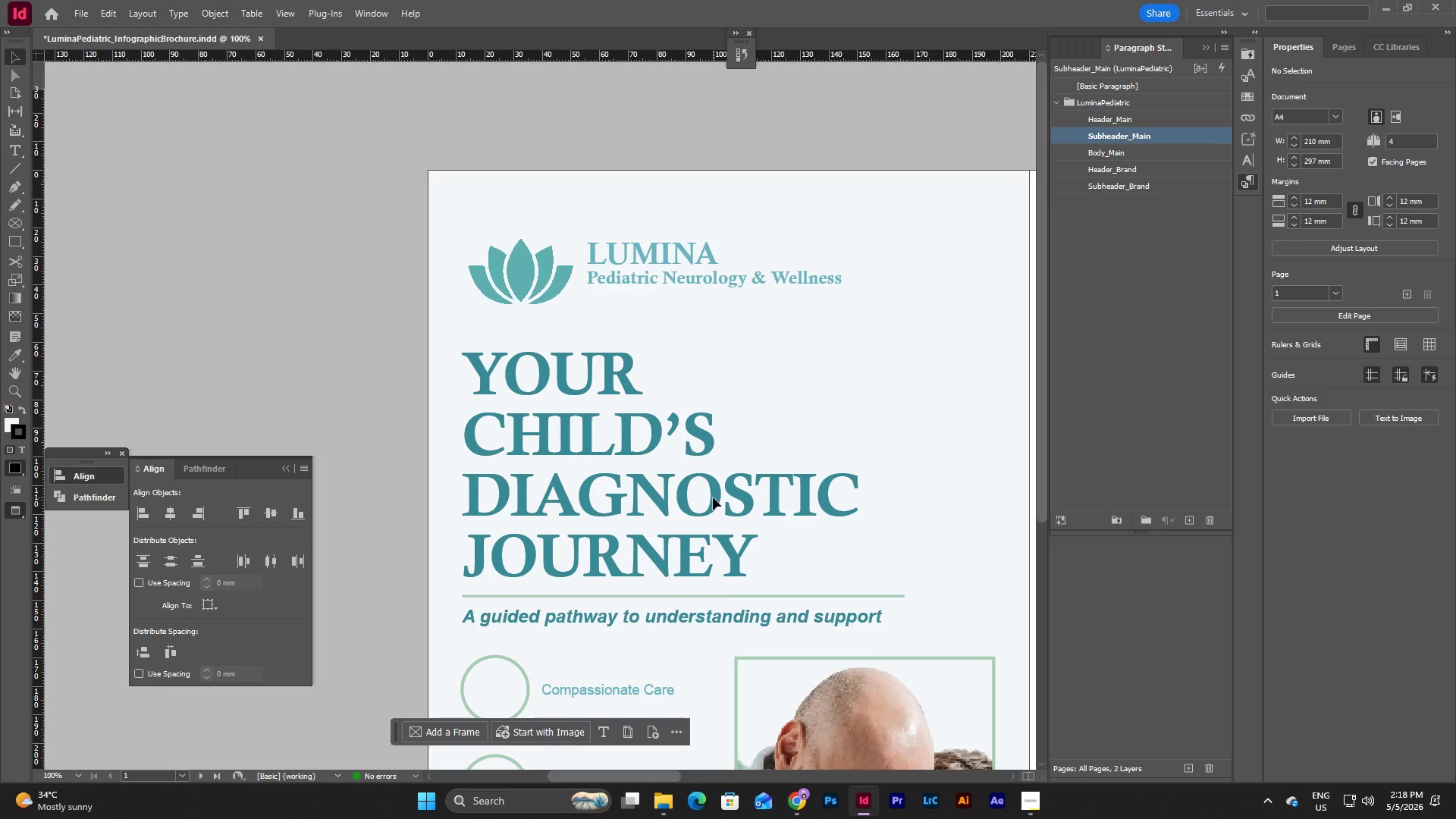 
wait(8.98)
 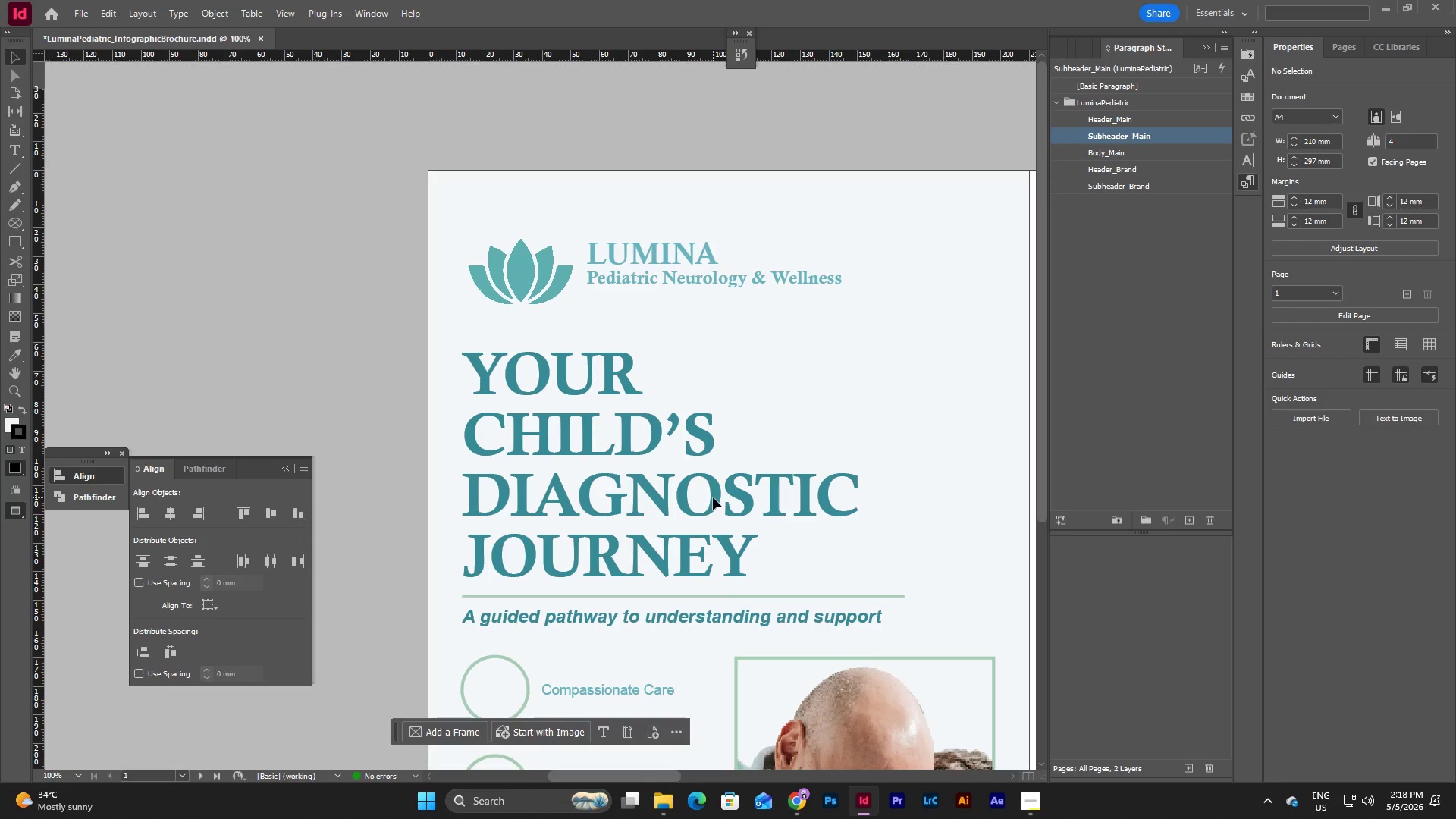 
scroll: coordinate [897, 452], scroll_direction: down, amount: 5.0
 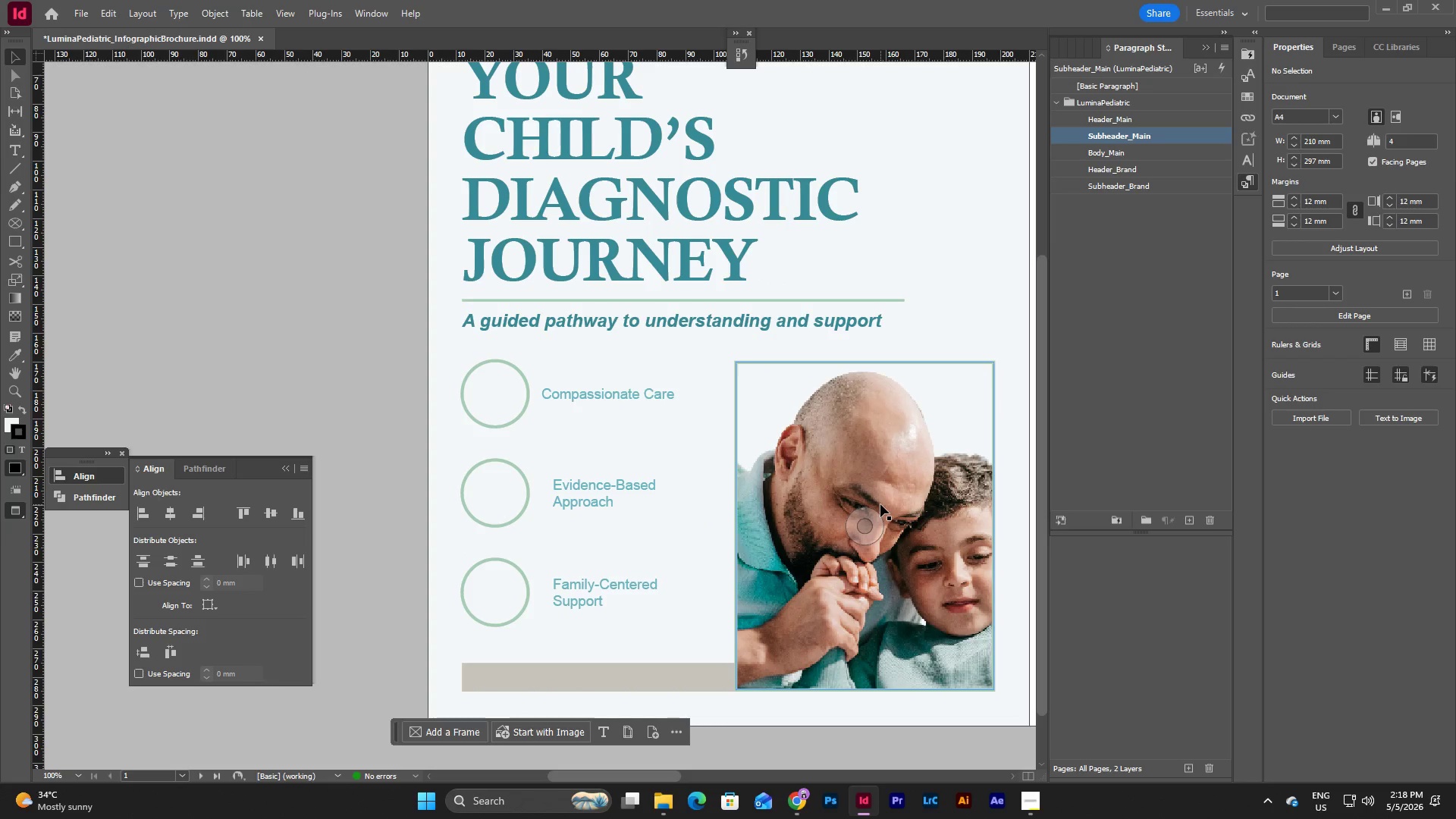 
scroll: coordinate [880, 504], scroll_direction: up, amount: 4.0
 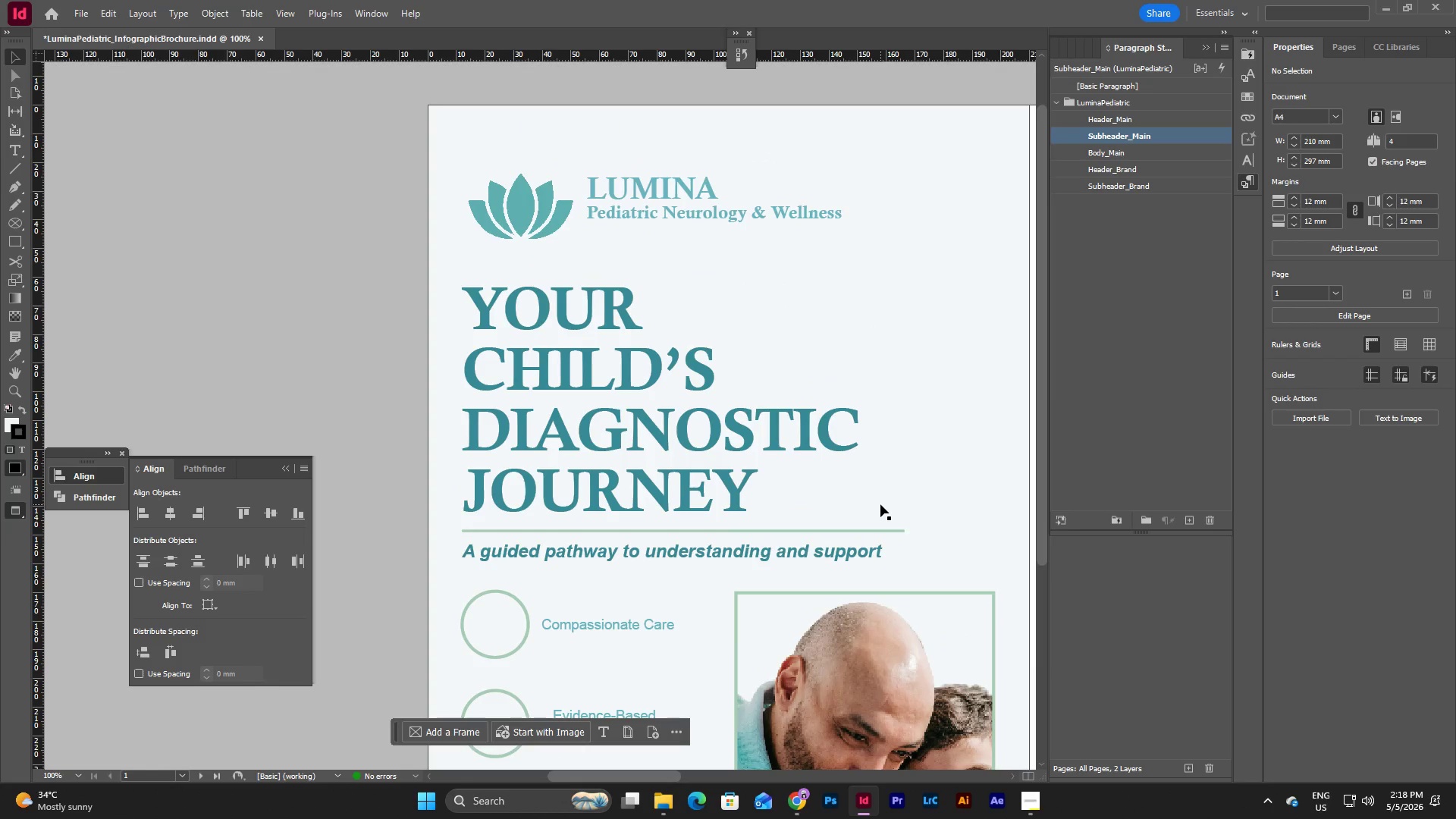 
scroll: coordinate [880, 504], scroll_direction: down, amount: 4.0
 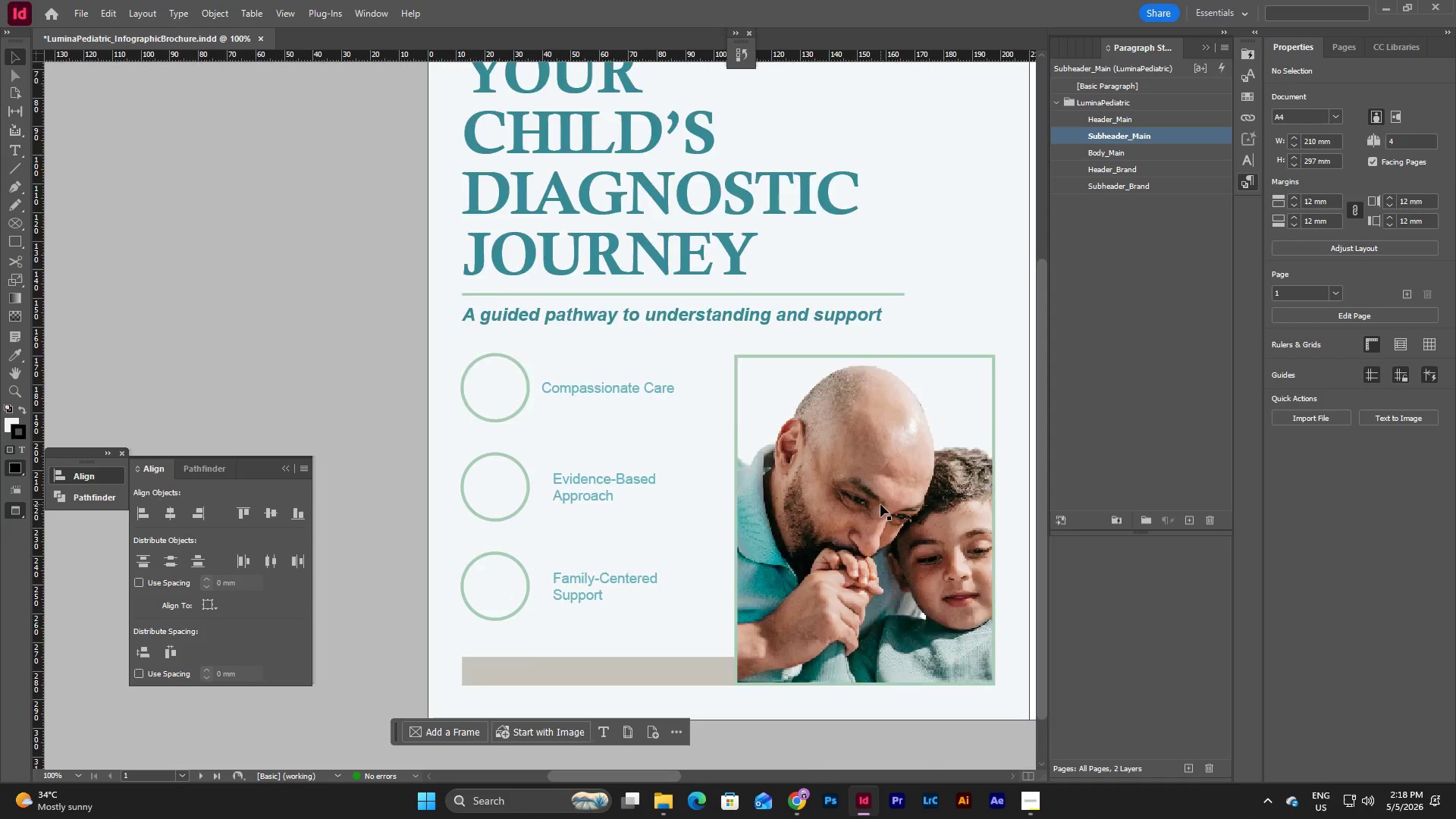 
scroll: coordinate [880, 504], scroll_direction: up, amount: 2.0
 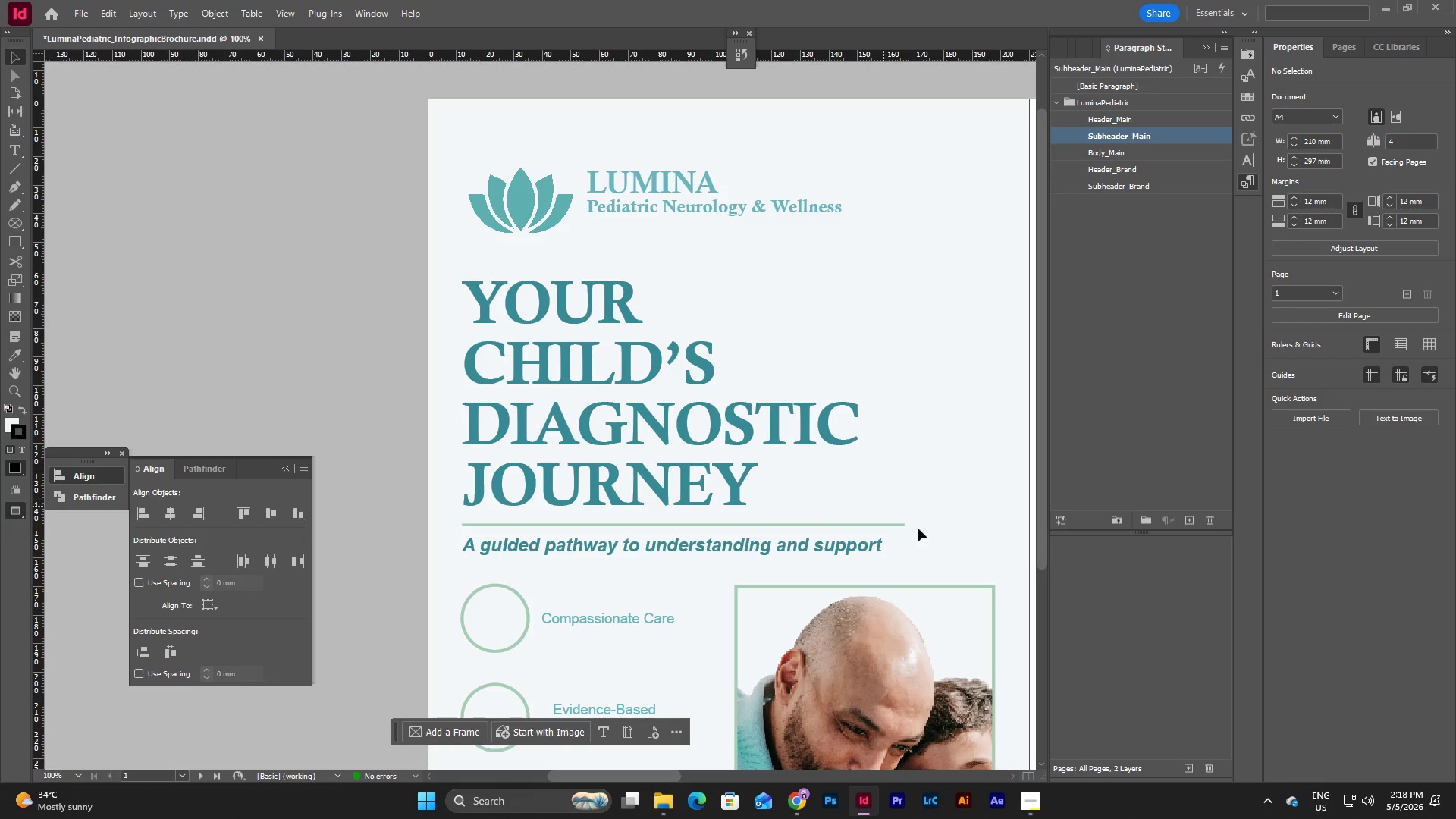 
left_click([795, 809])
 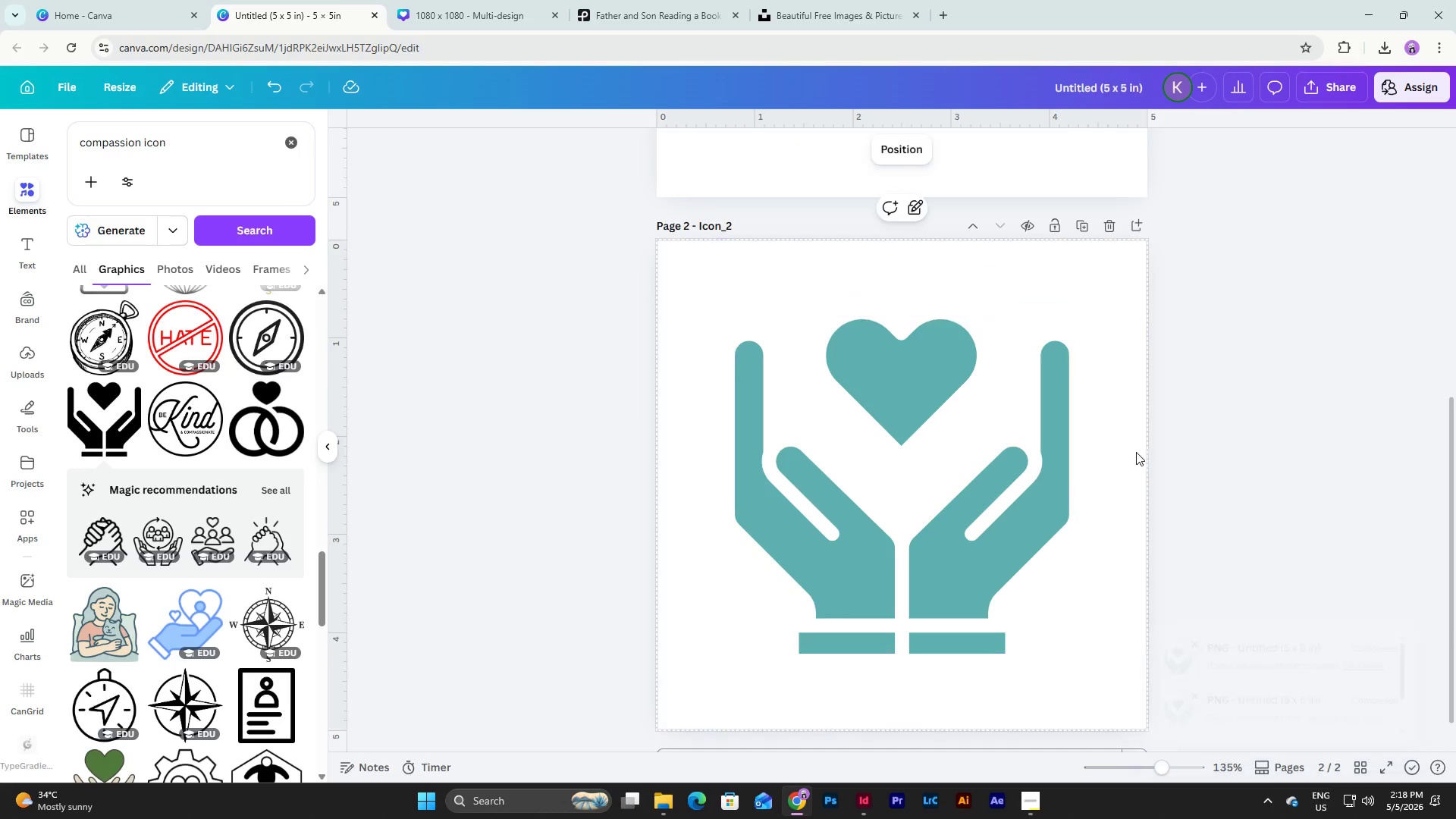 
double_click([929, 419])
 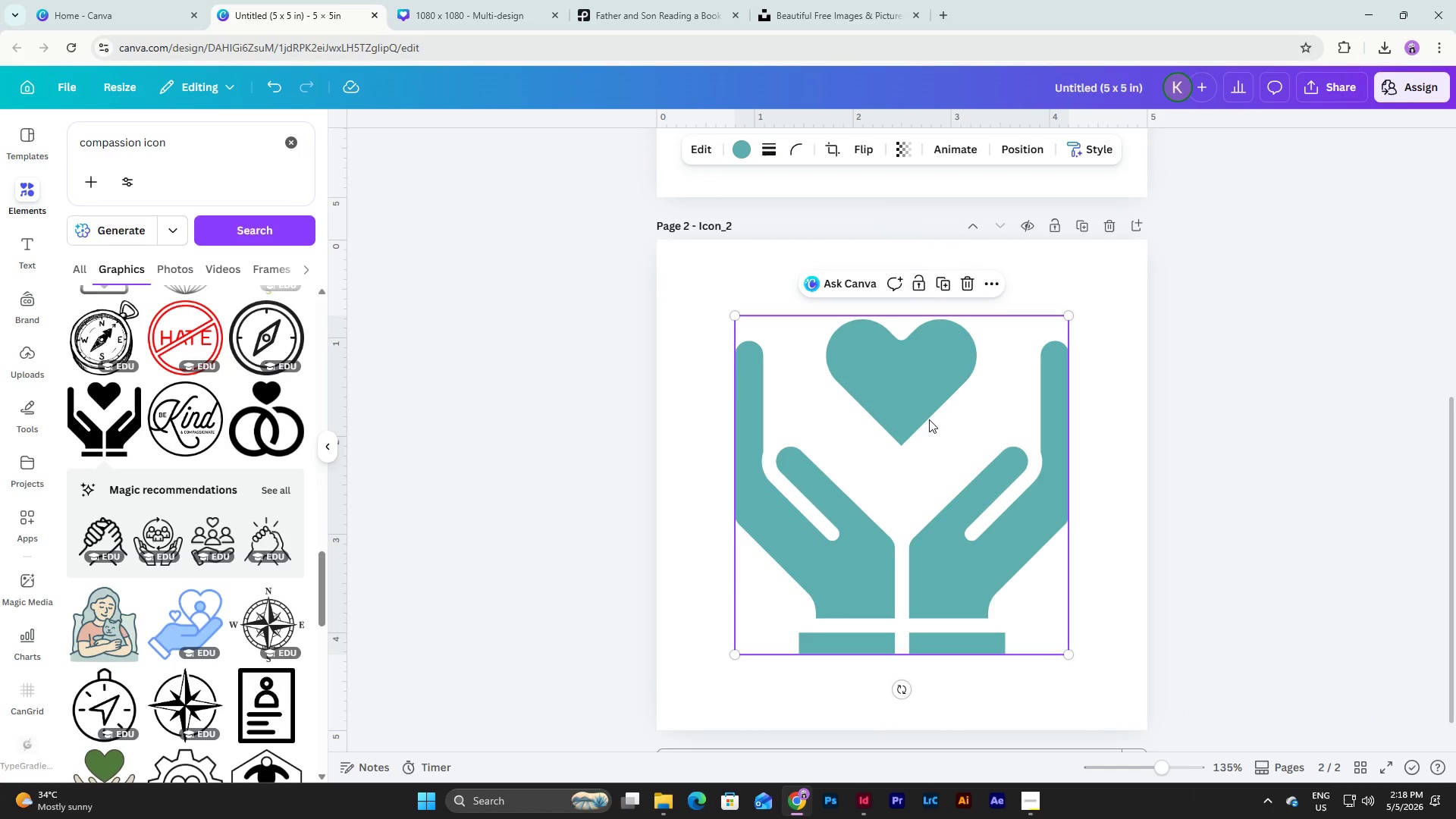 
triple_click([929, 419])
 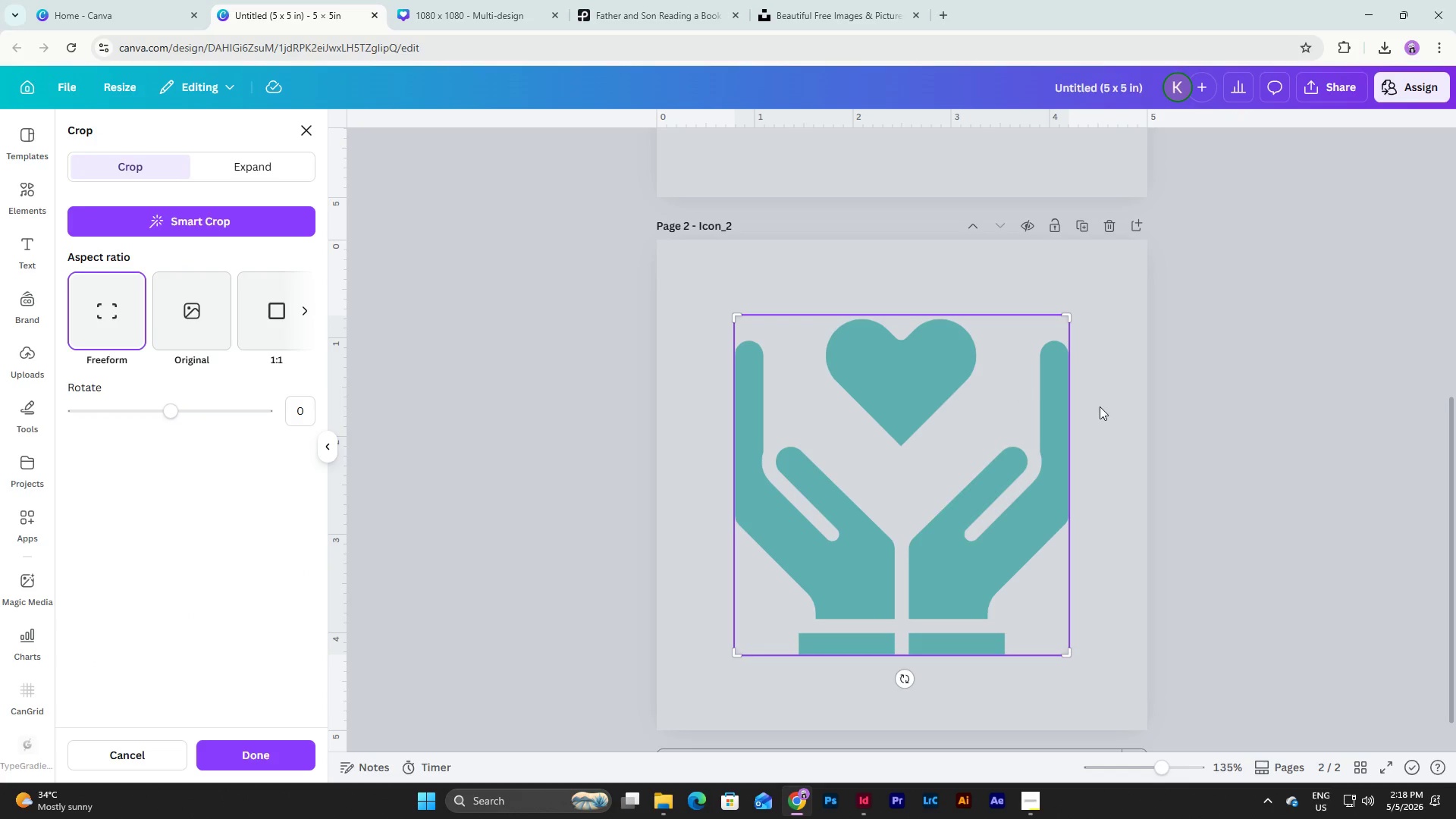 
left_click([1158, 403])
 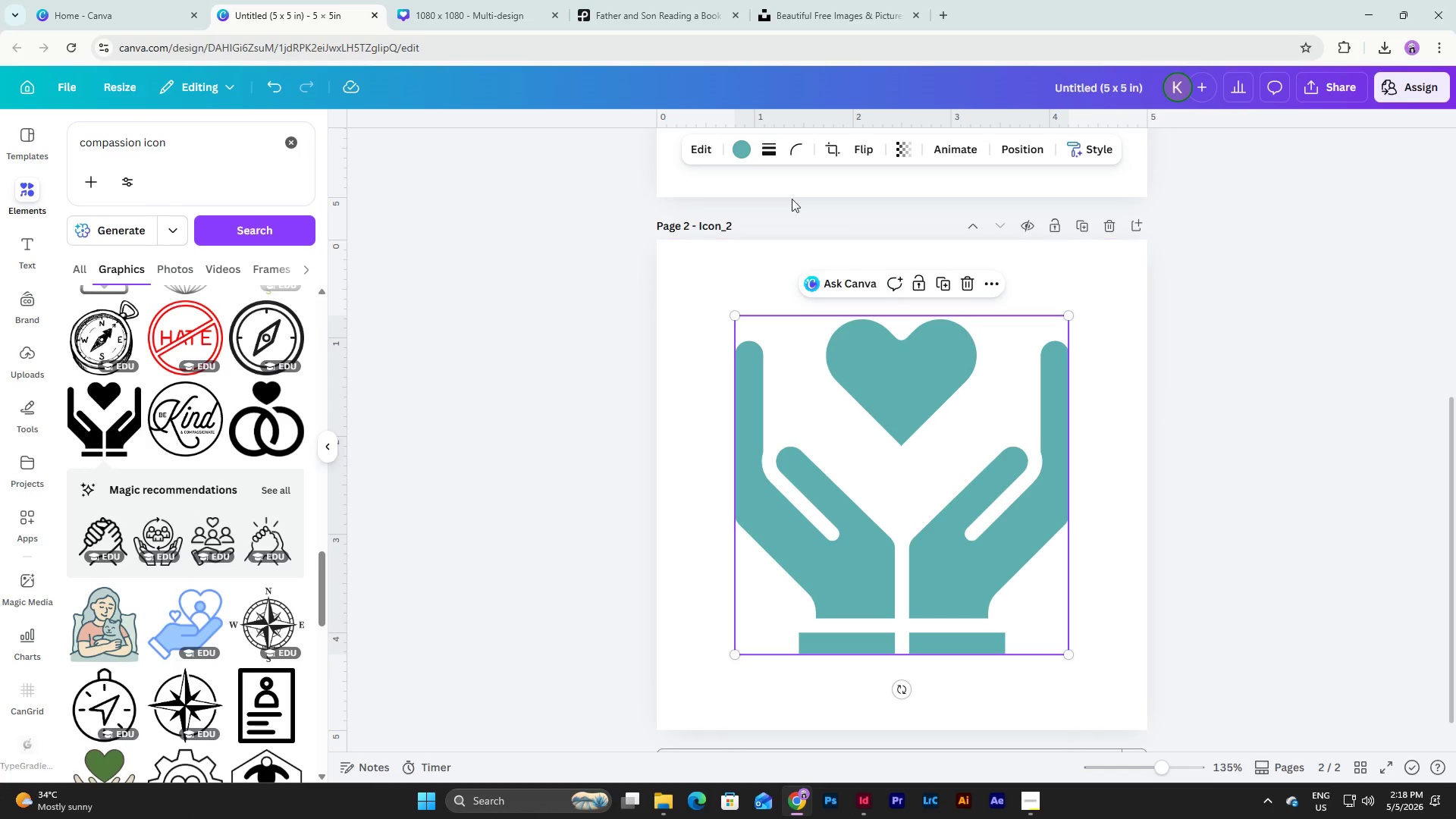 
left_click([748, 152])
 